 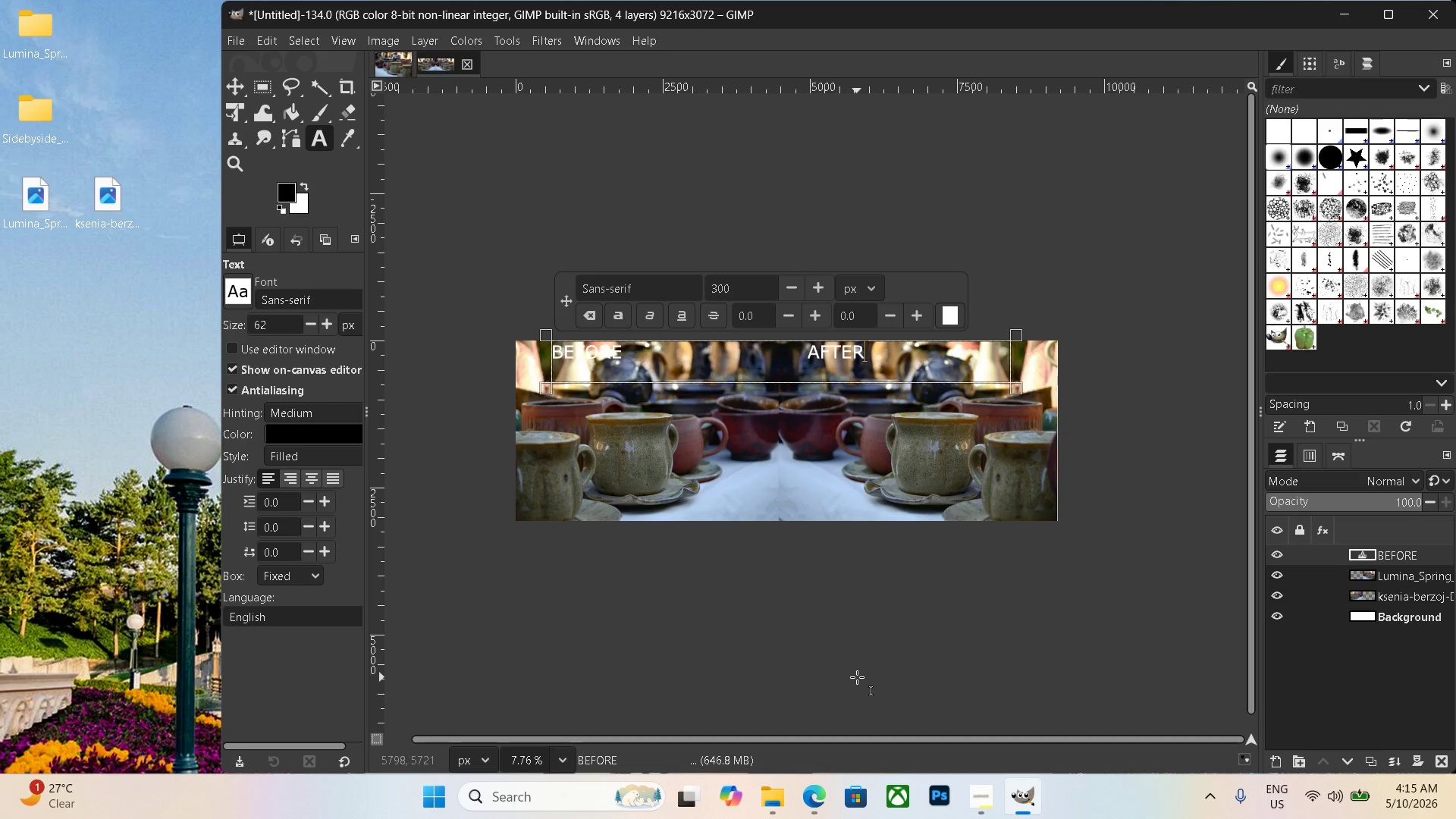 
key(Control+Shift+E)
 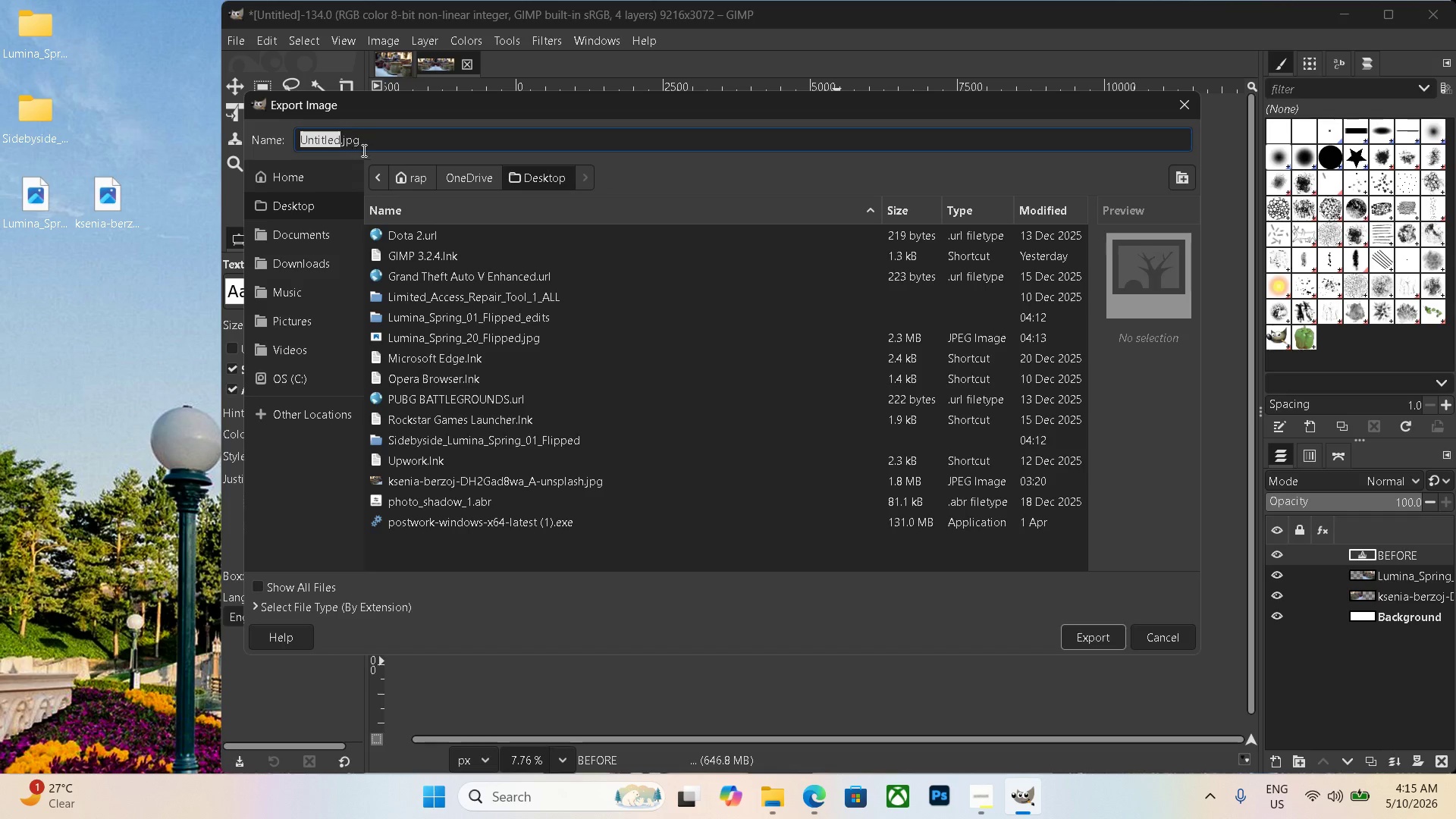 
left_click_drag(start_coordinate=[372, 139], to_coordinate=[246, 128])
 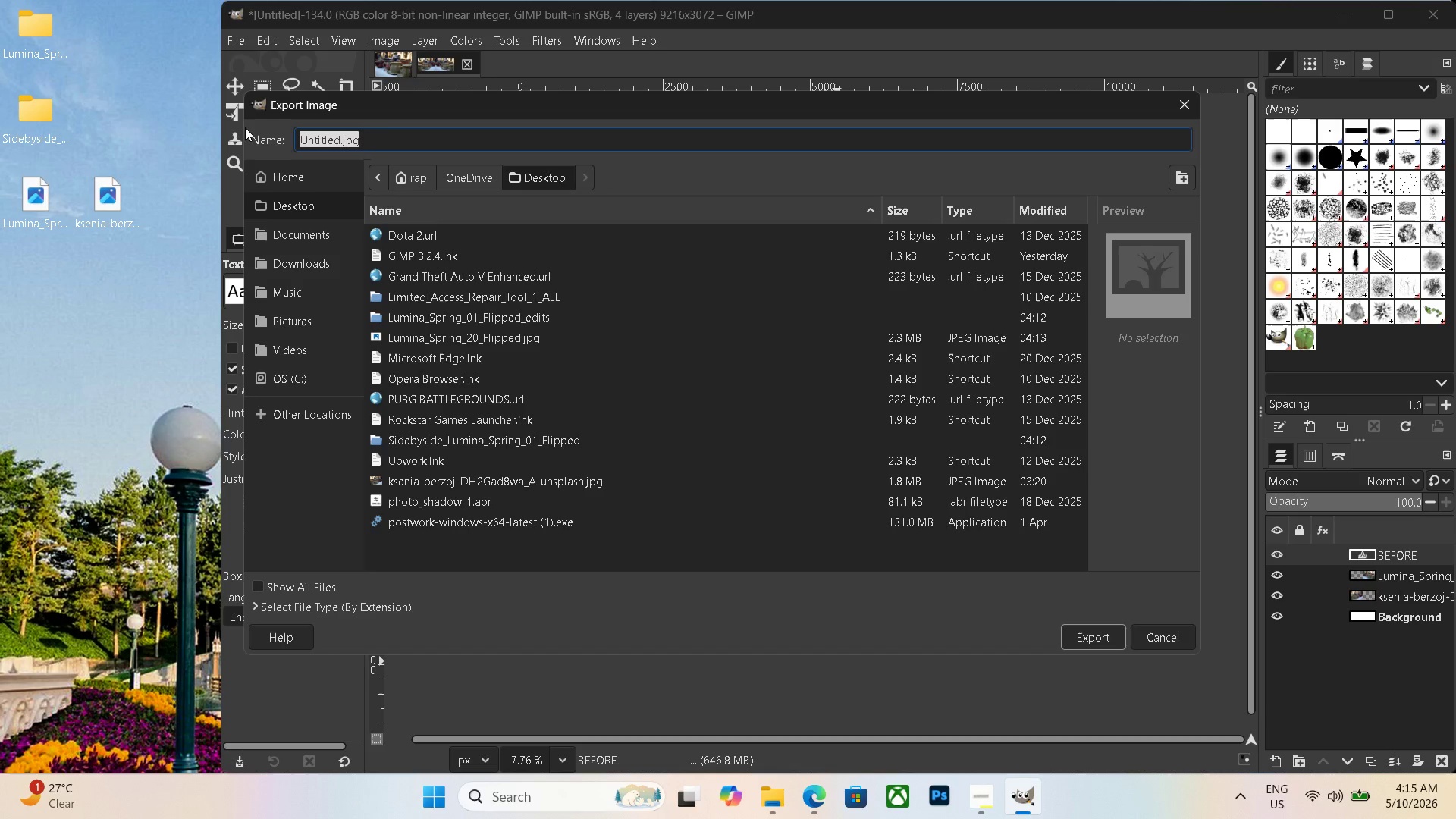 
type(sidebysid)
key(Backspace)
type(sidebysi)
key(Backspace)
key(Backspace)
type(side_)
 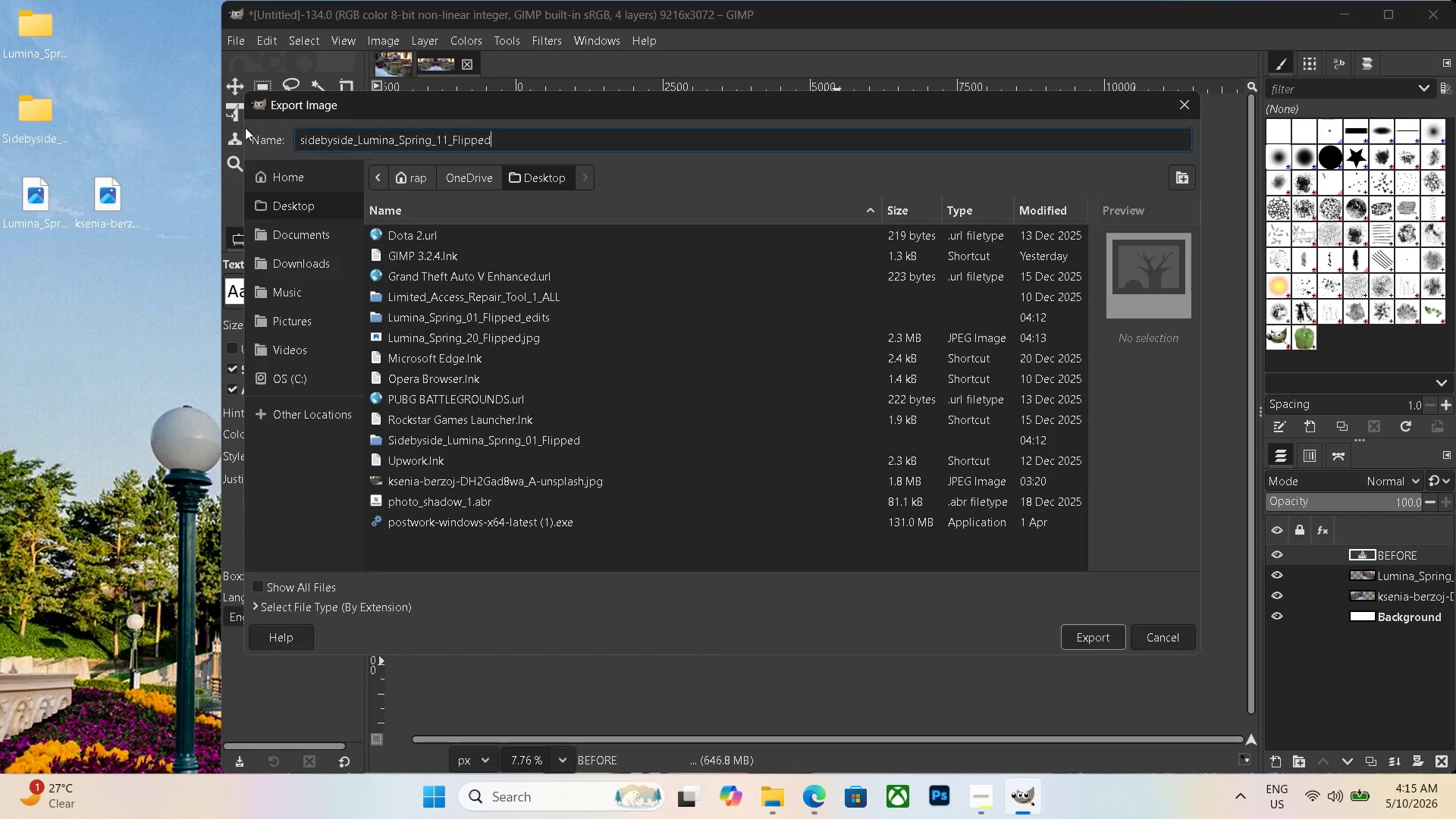 
 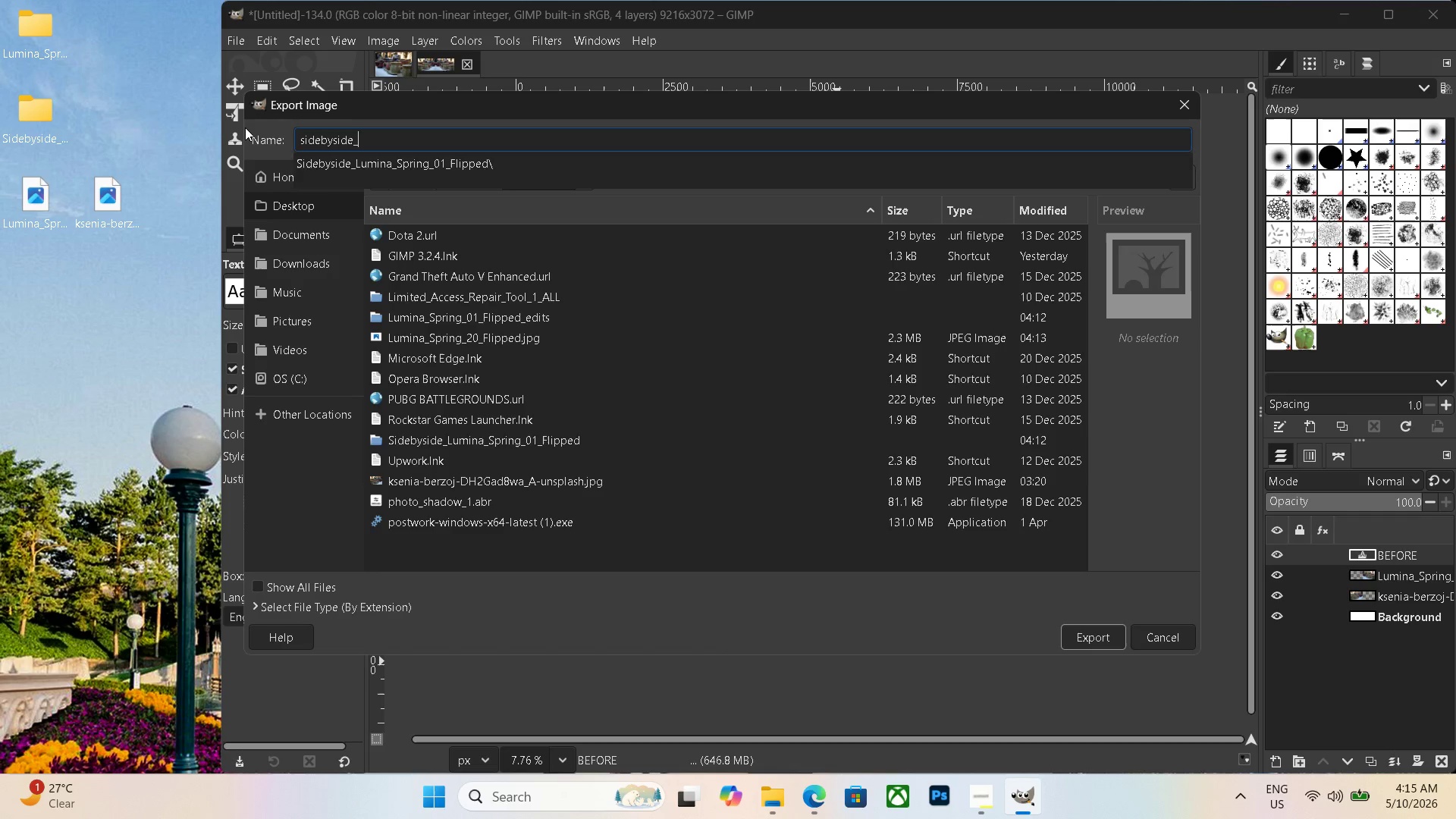 
key(Control+ControlLeft)
 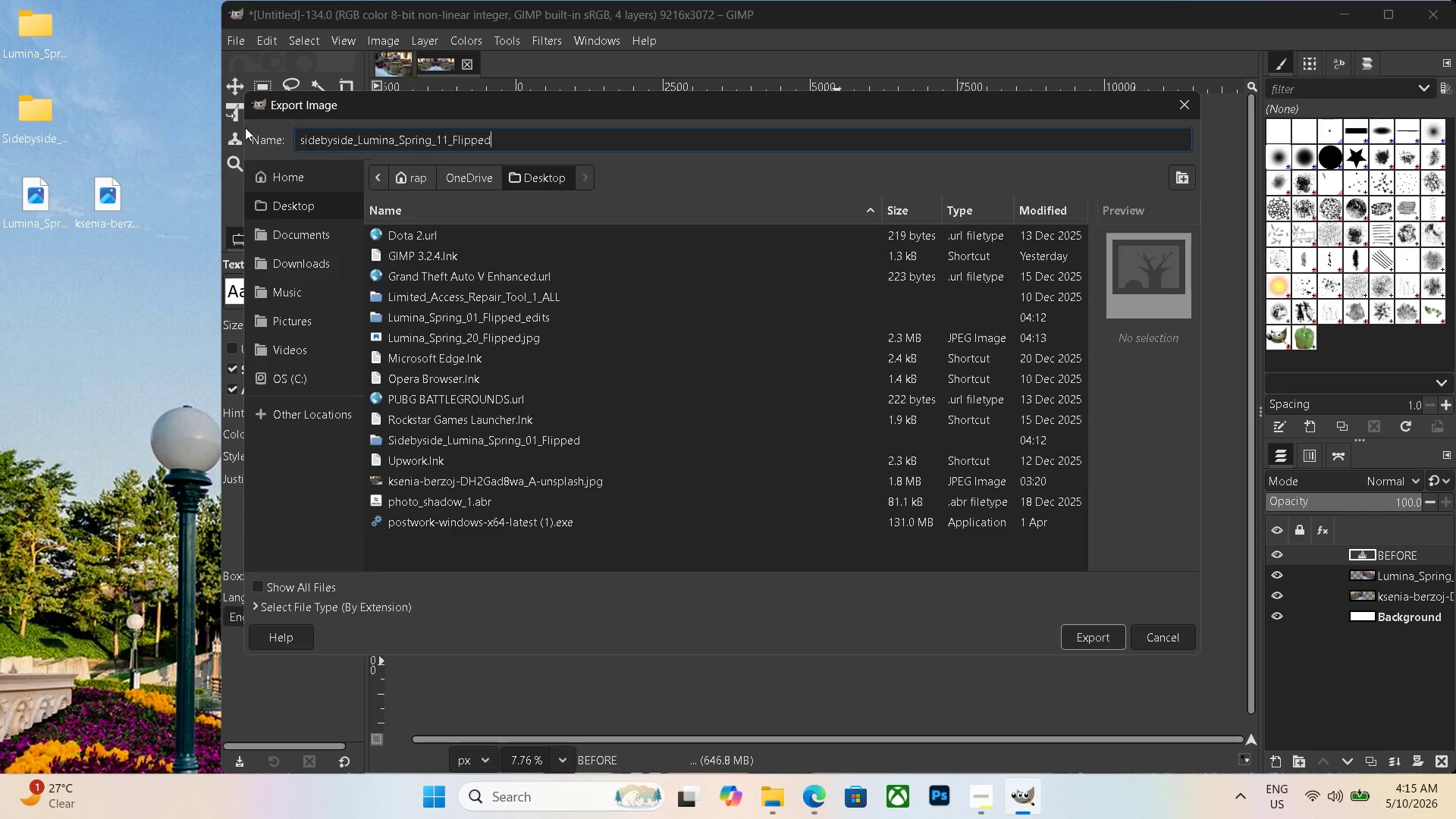 
key(Control+V)
 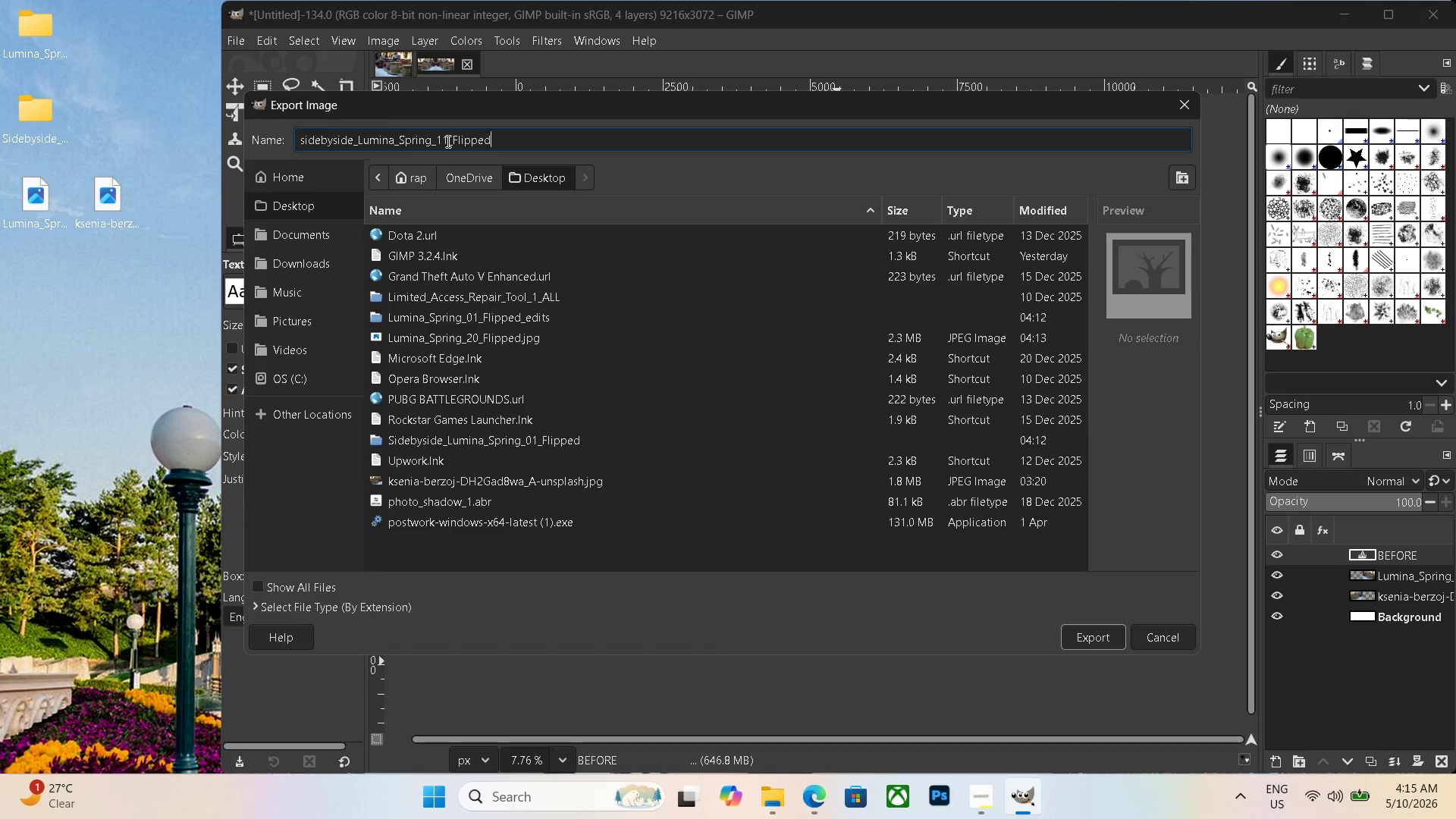 
left_click_drag(start_coordinate=[447, 141], to_coordinate=[435, 141])
 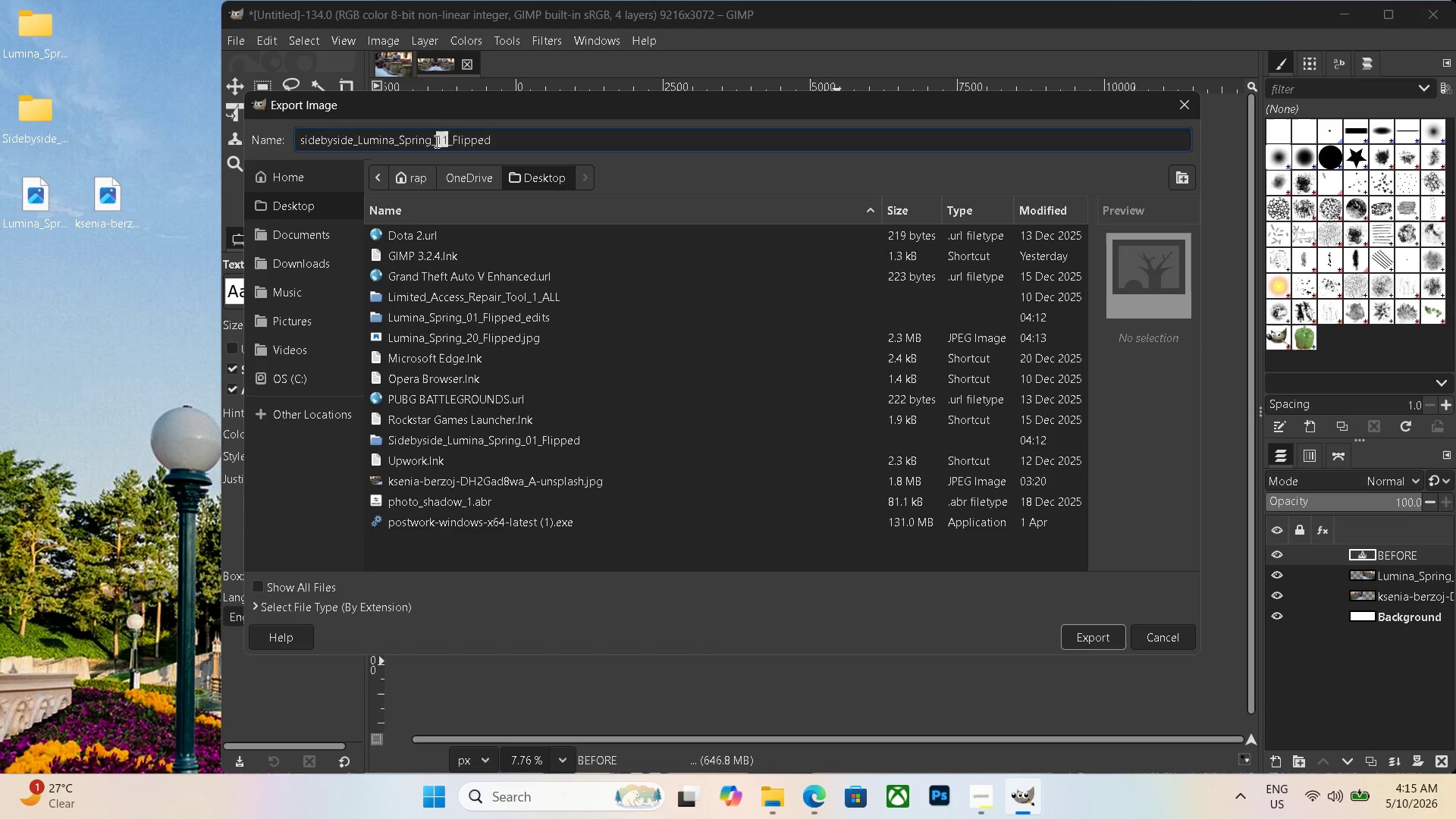 
key(Backspace)
 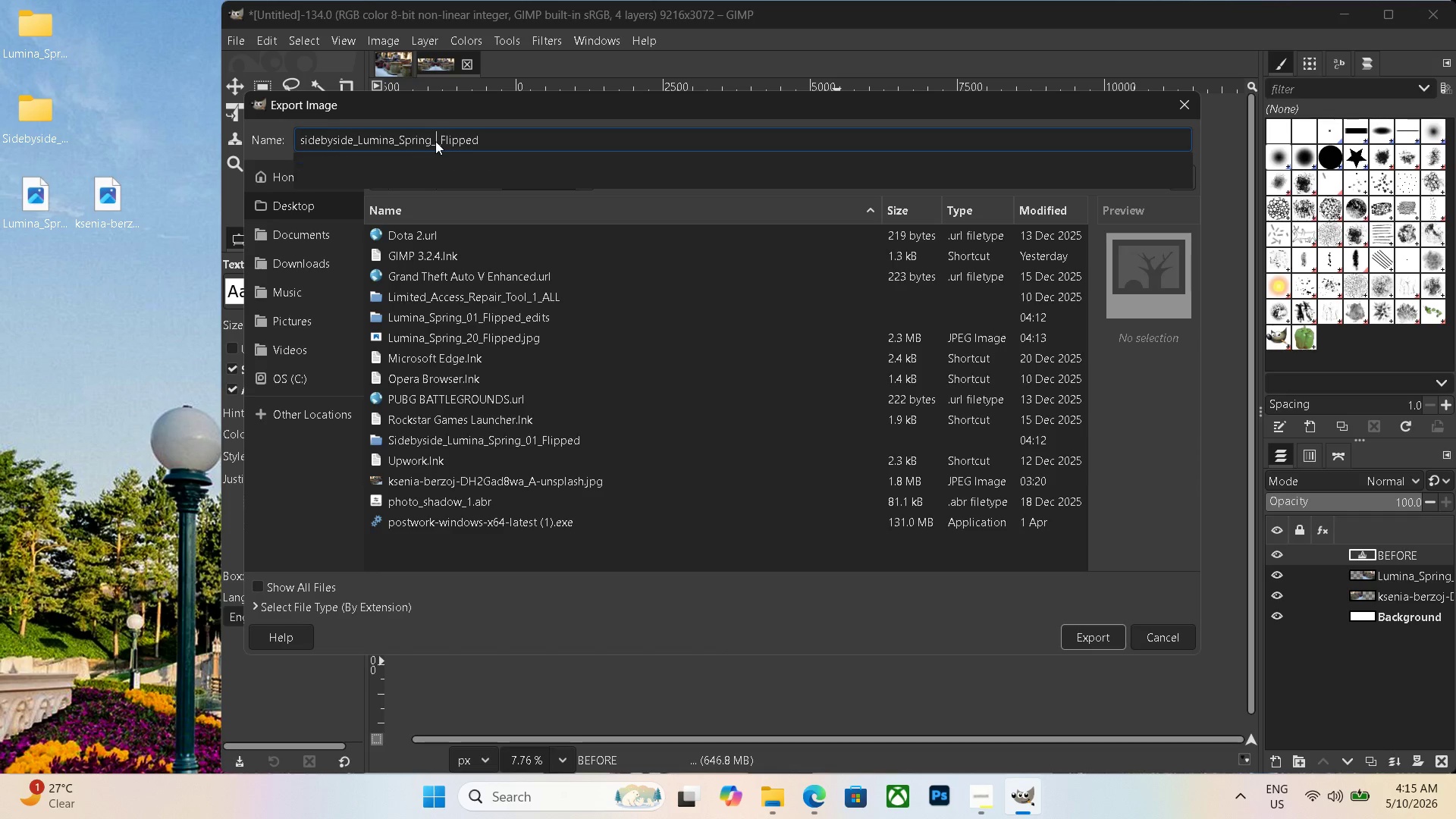 
key(Numpad2)
 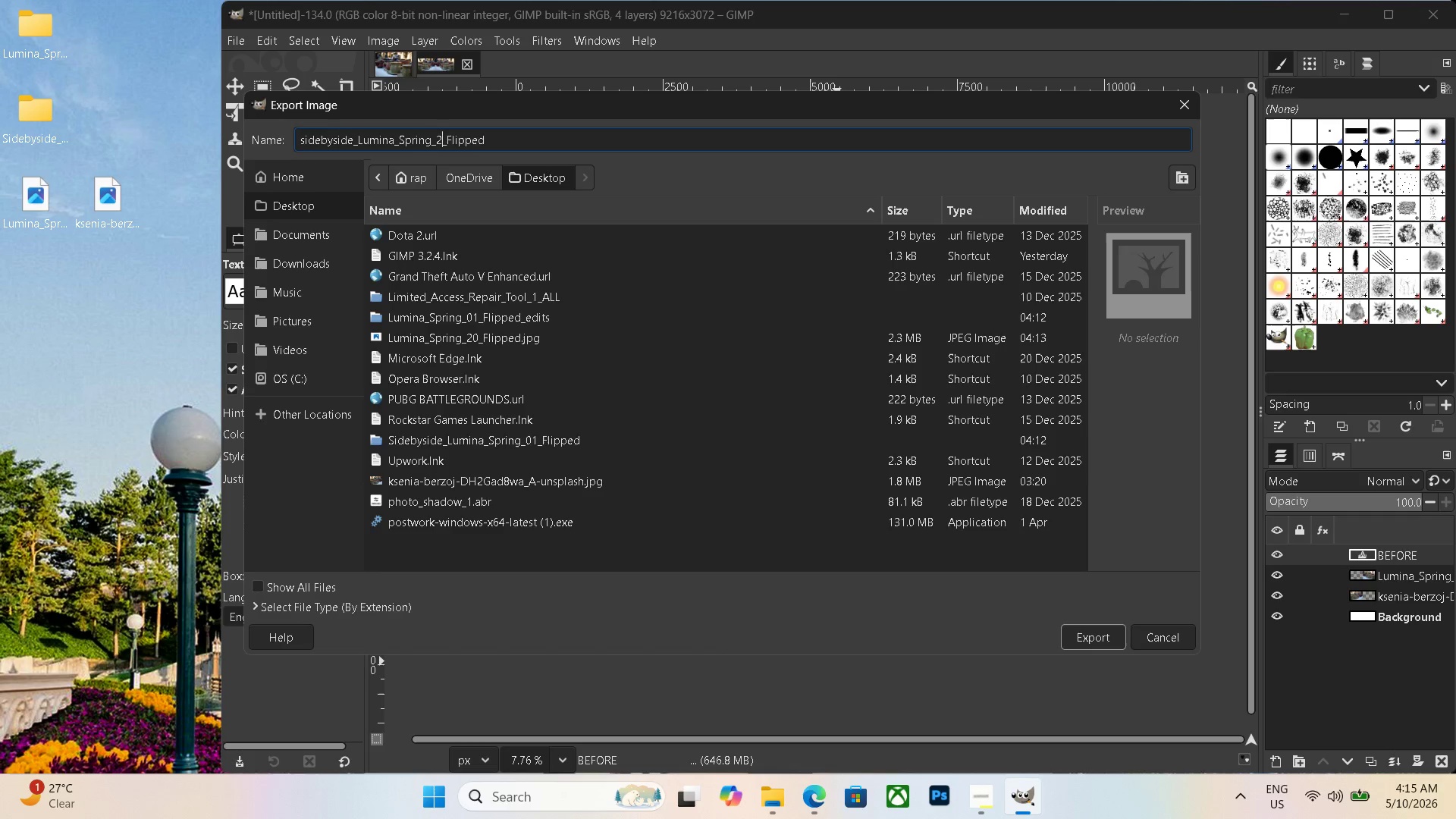 
key(Numpad0)
 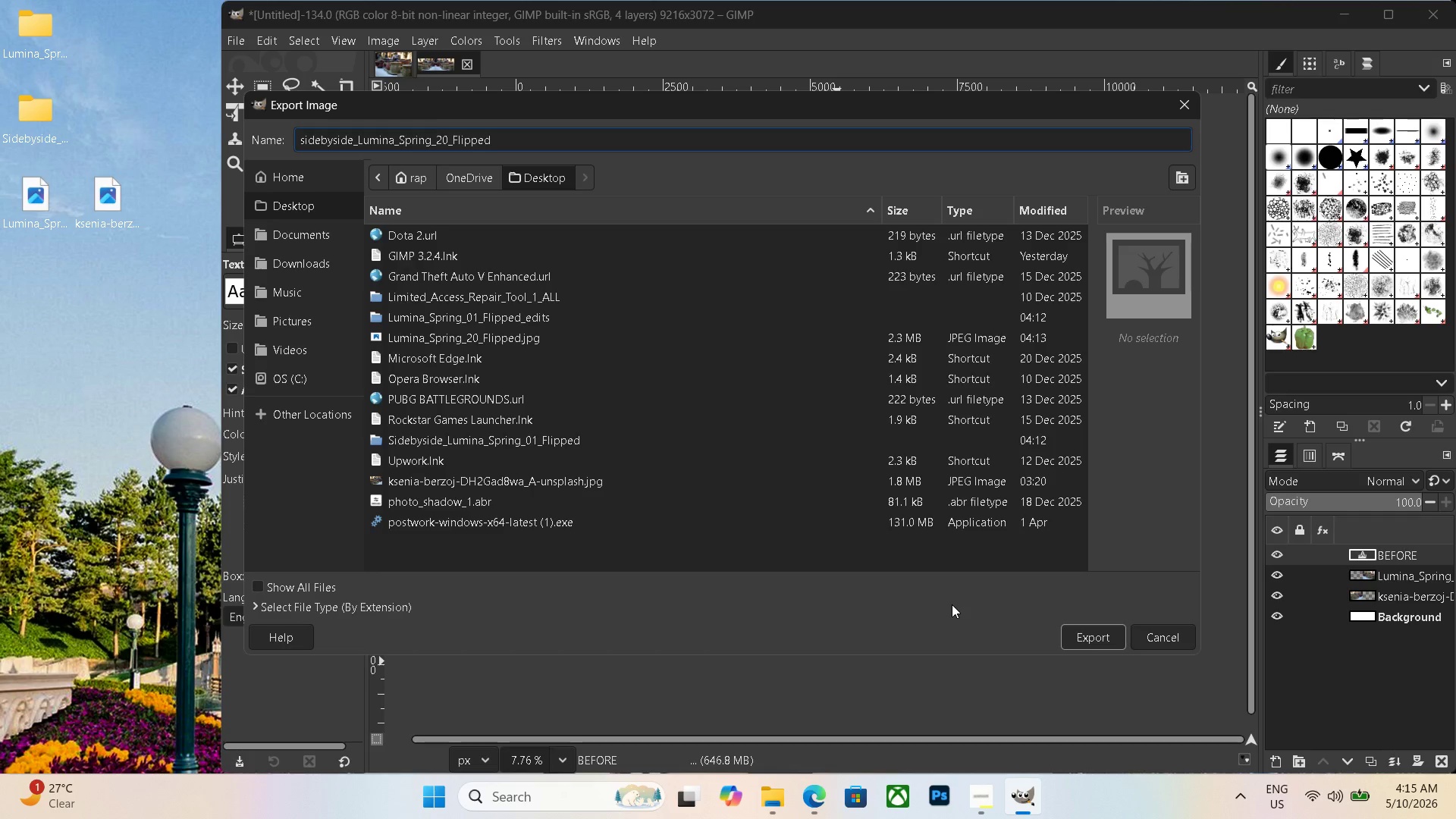 
left_click([379, 607])
 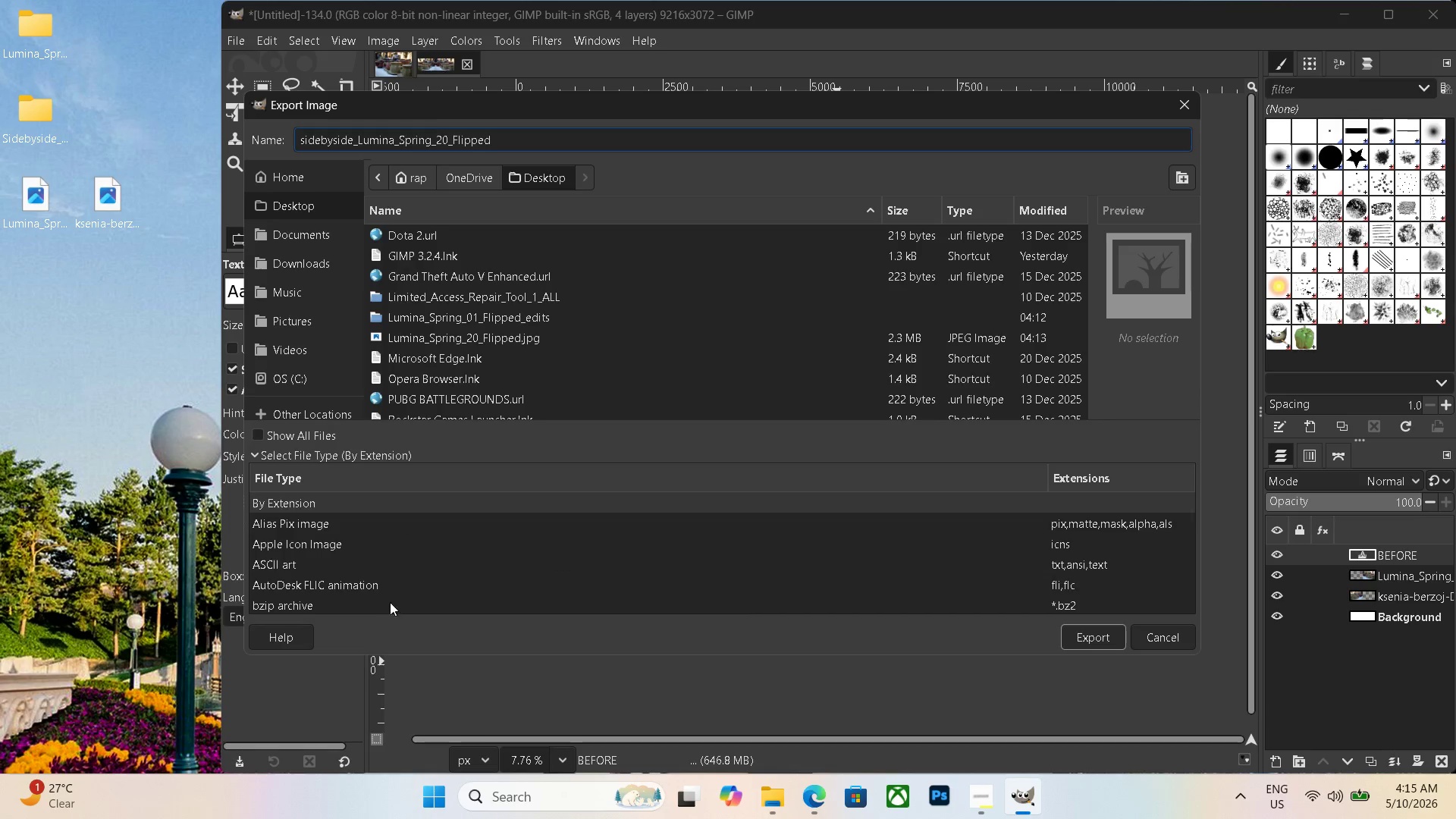 
scroll: coordinate [362, 573], scroll_direction: down, amount: 20.0
 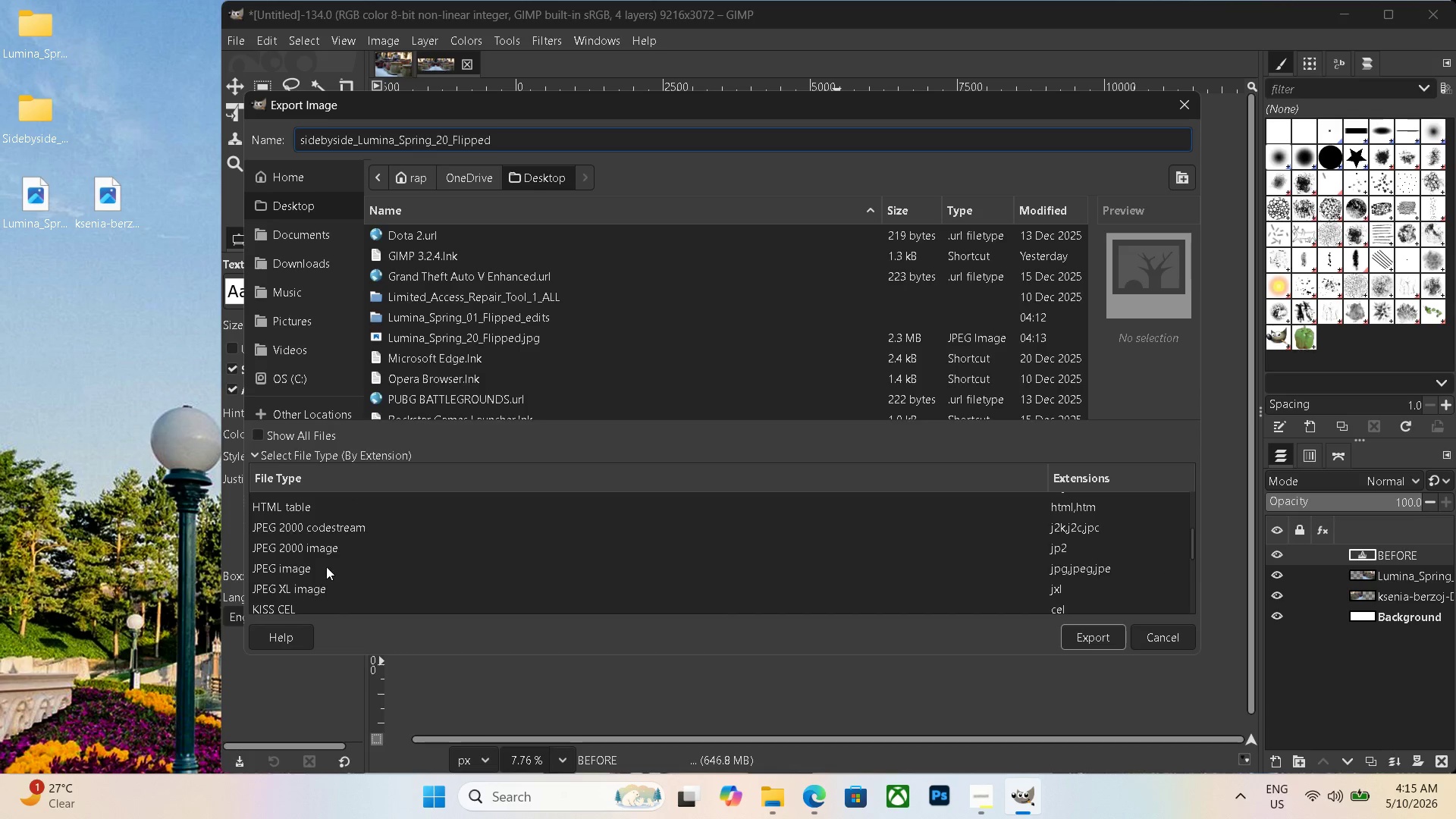 
left_click_drag(start_coordinate=[326, 566], to_coordinate=[330, 566])
 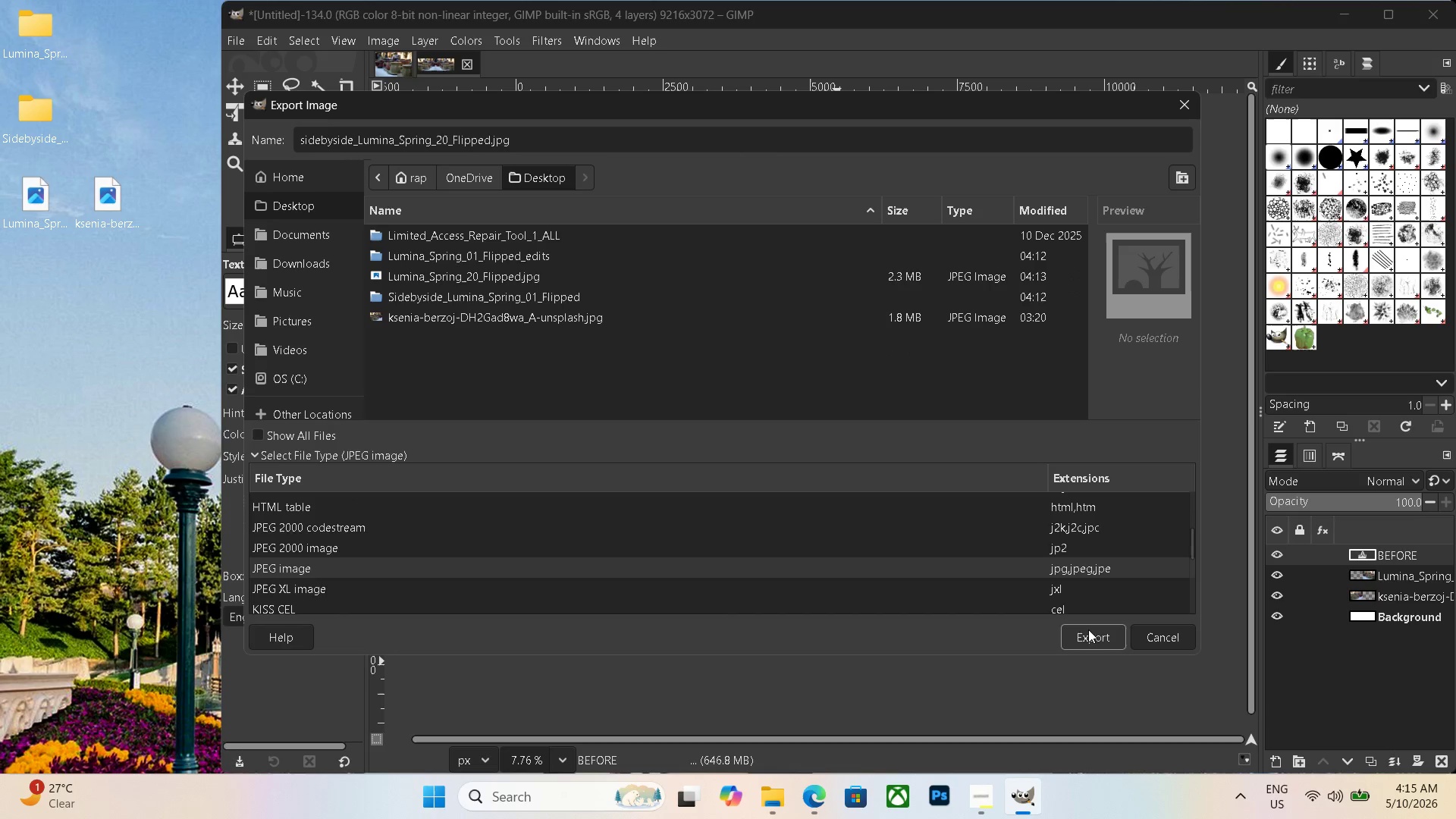 
left_click([1090, 630])
 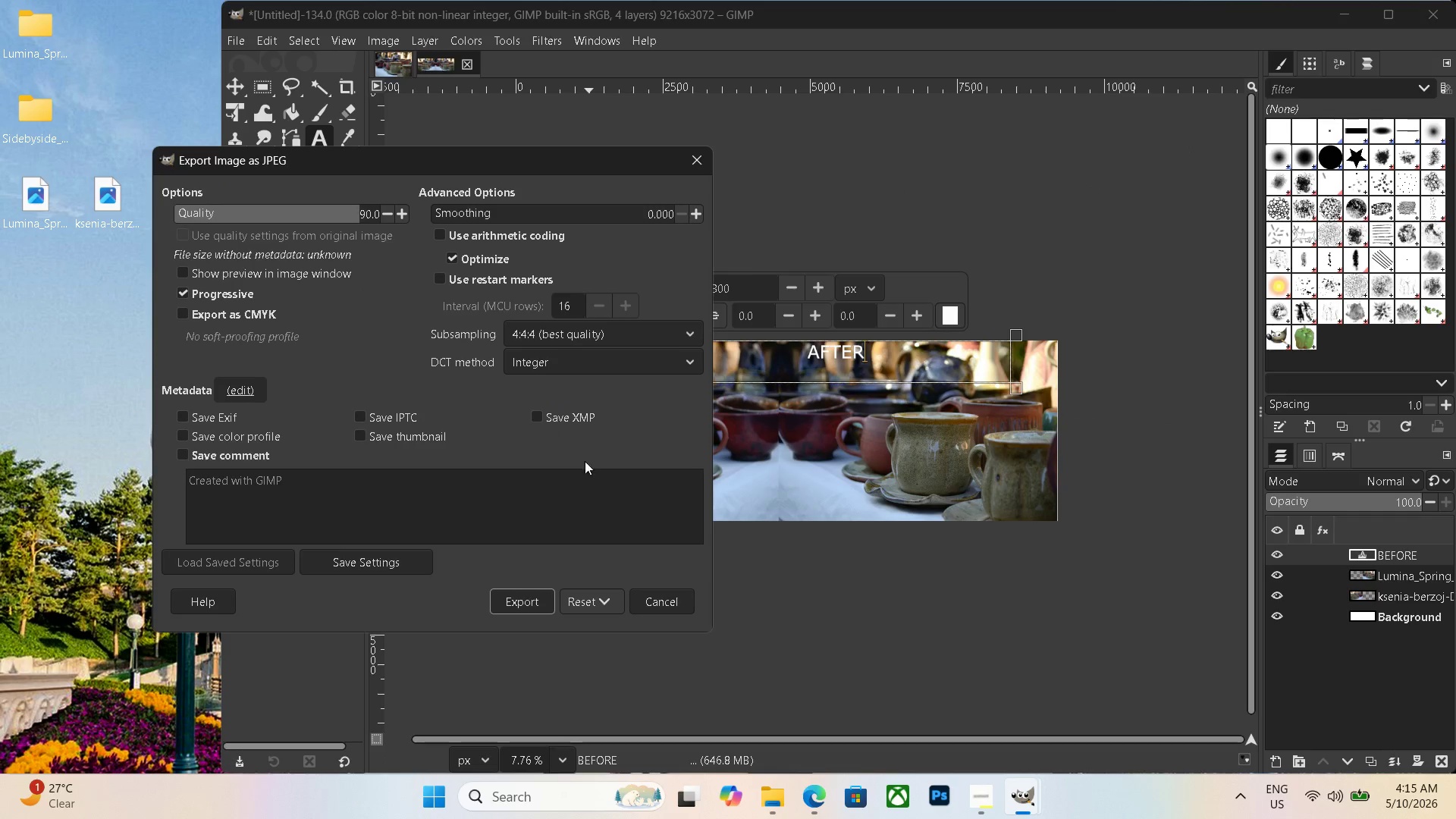 
left_click([533, 592])
 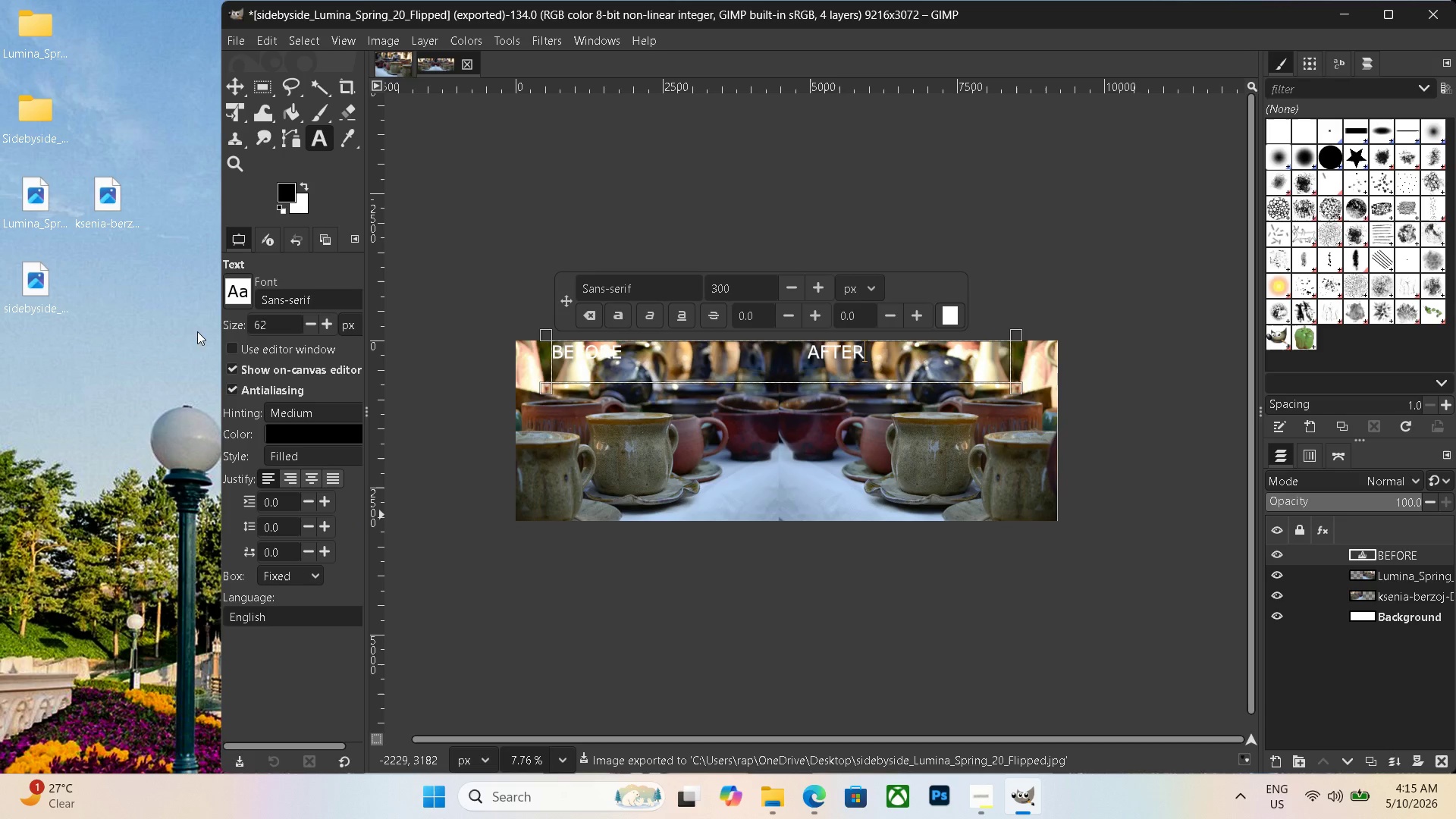 
left_click([114, 208])
 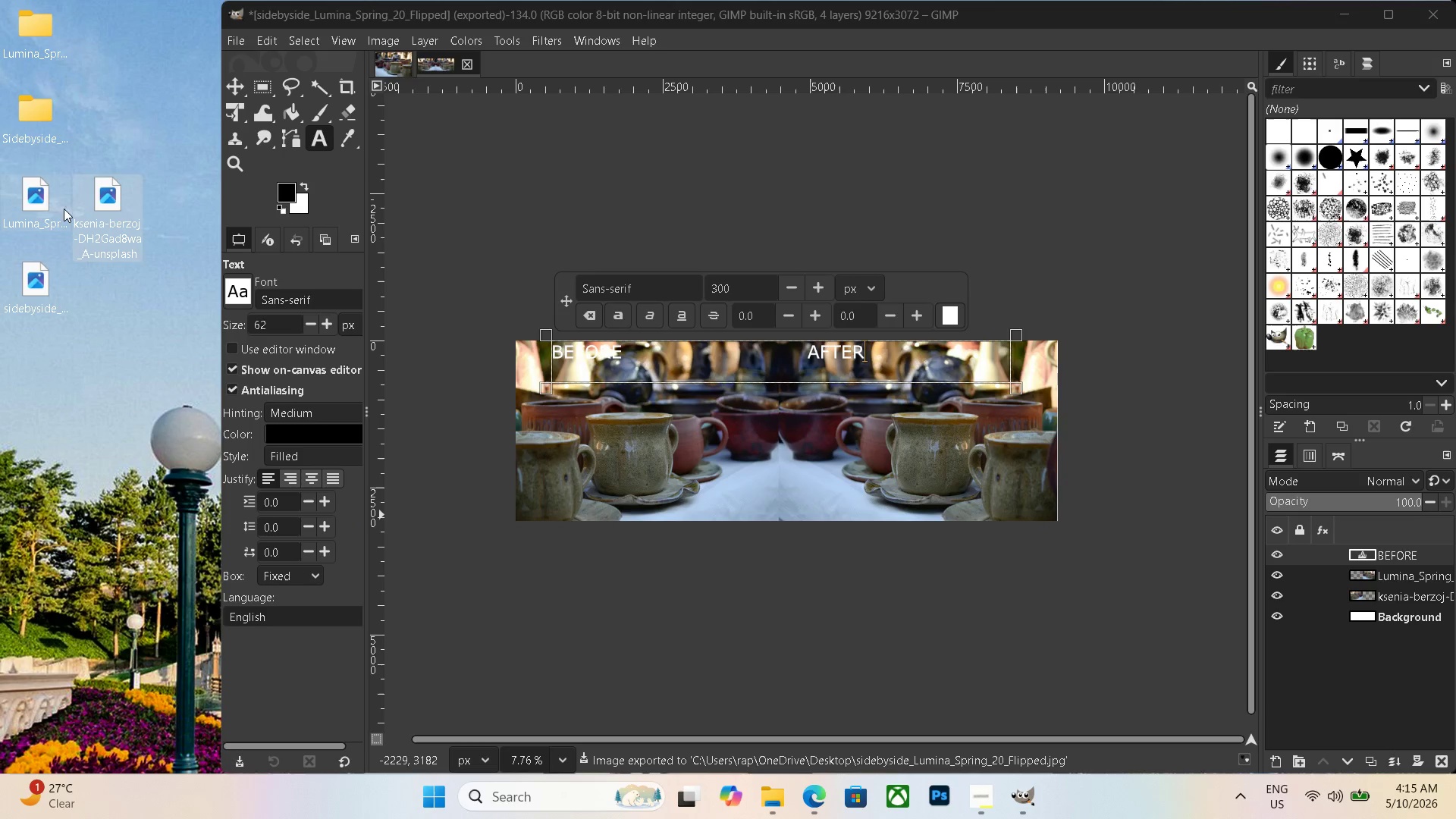 
left_click_drag(start_coordinate=[49, 209], to_coordinate=[52, 40])
 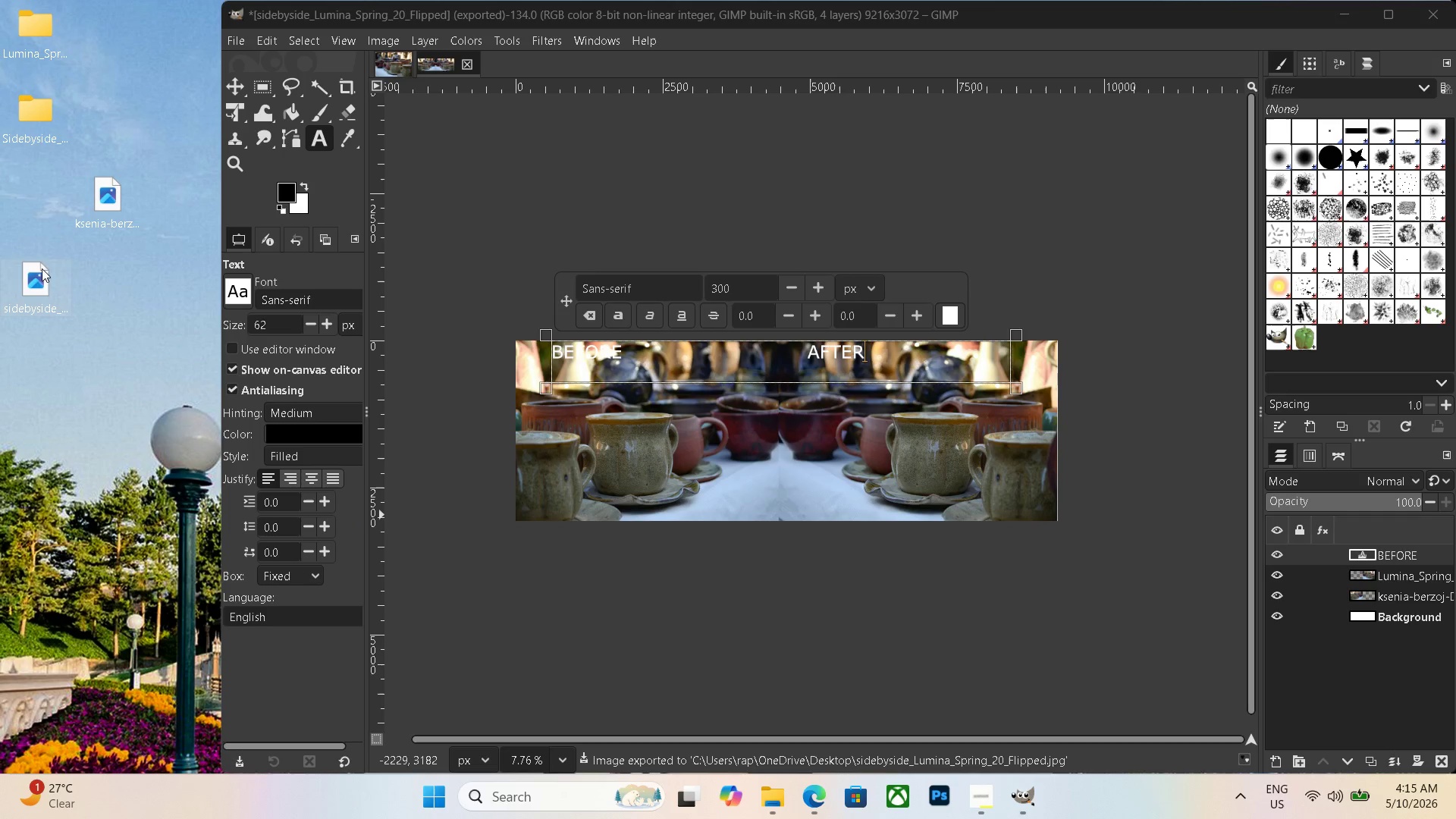 
left_click_drag(start_coordinate=[36, 280], to_coordinate=[46, 115])
 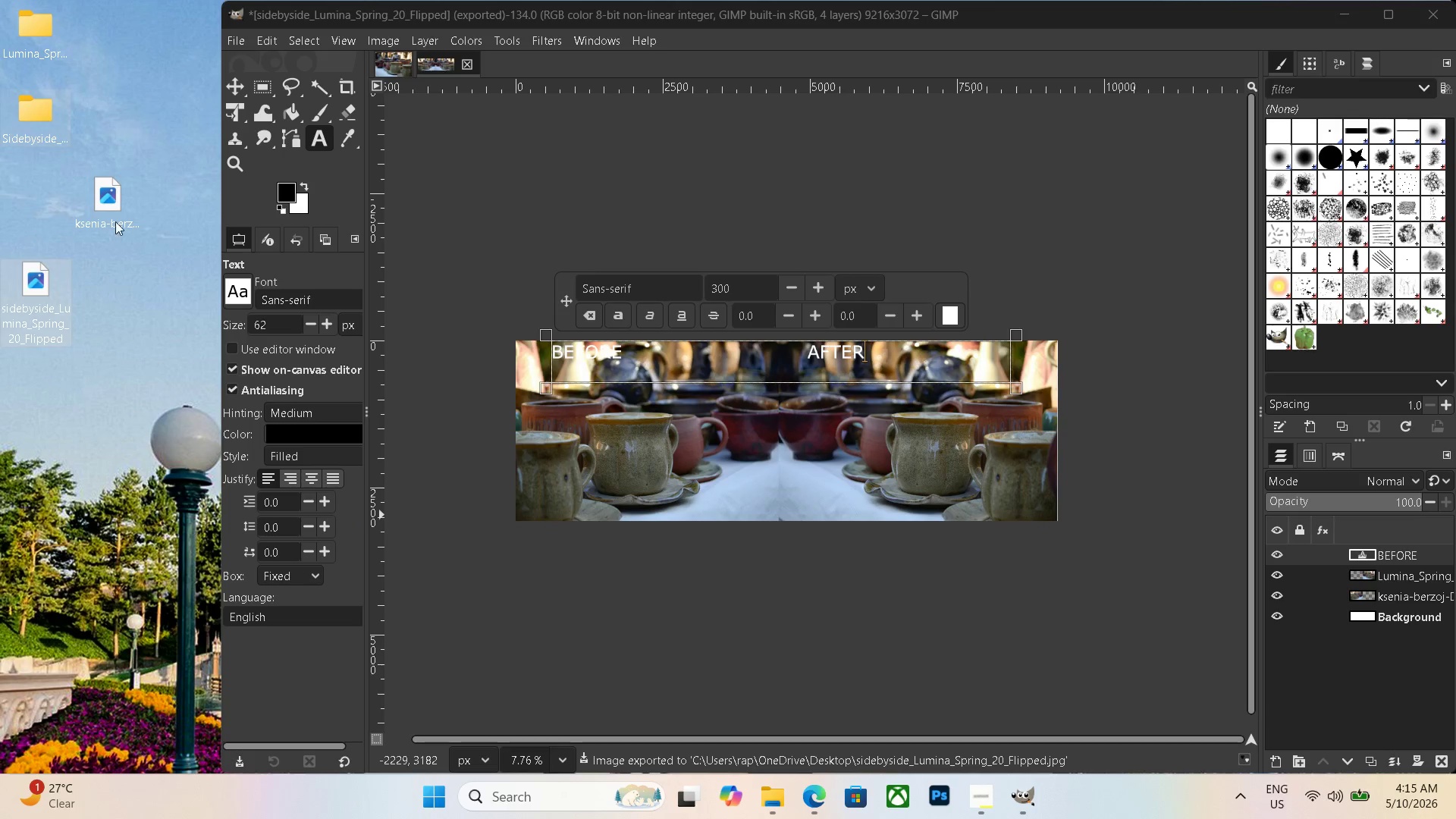 
left_click([120, 227])
 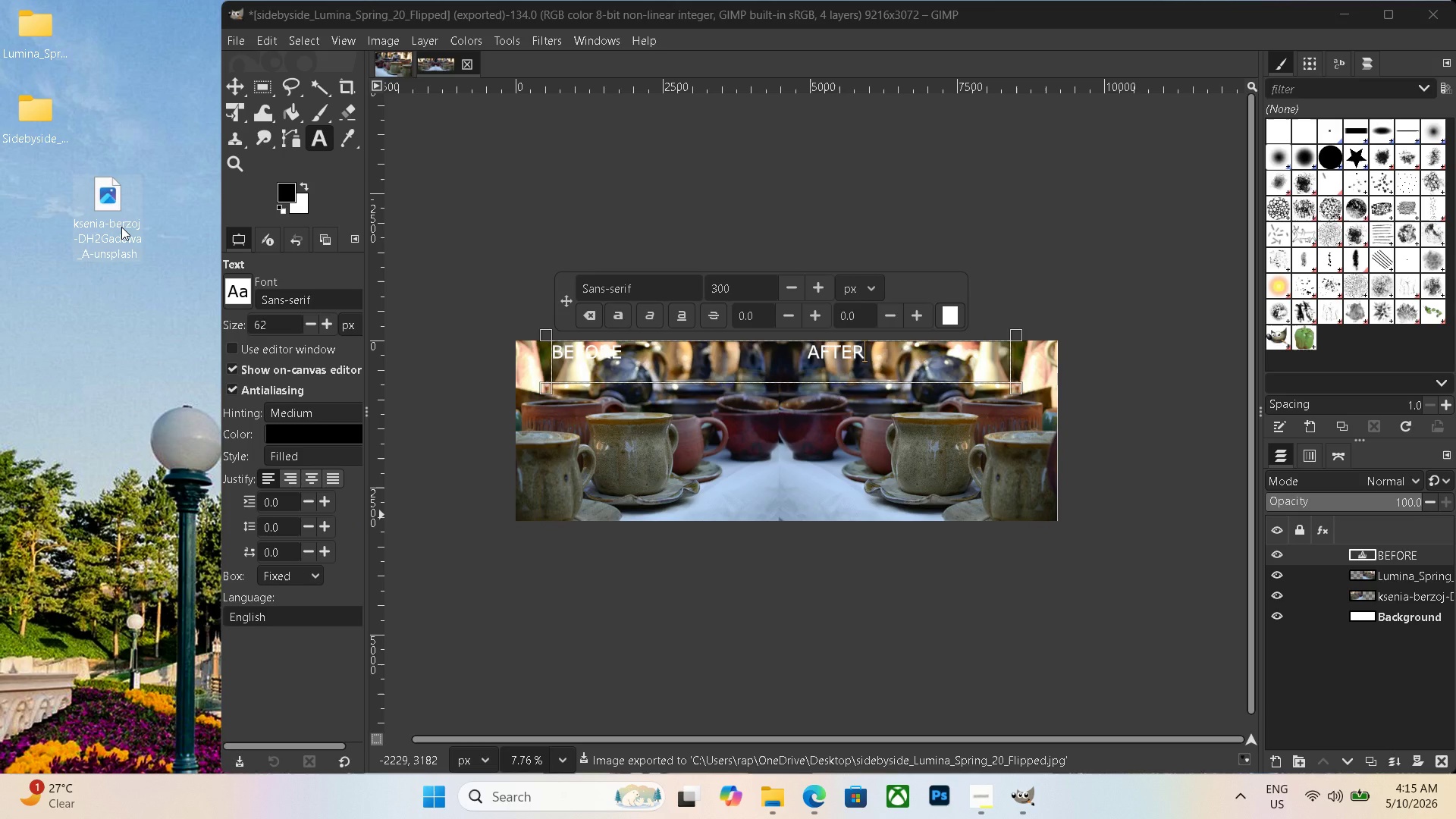 
key(Delete)
 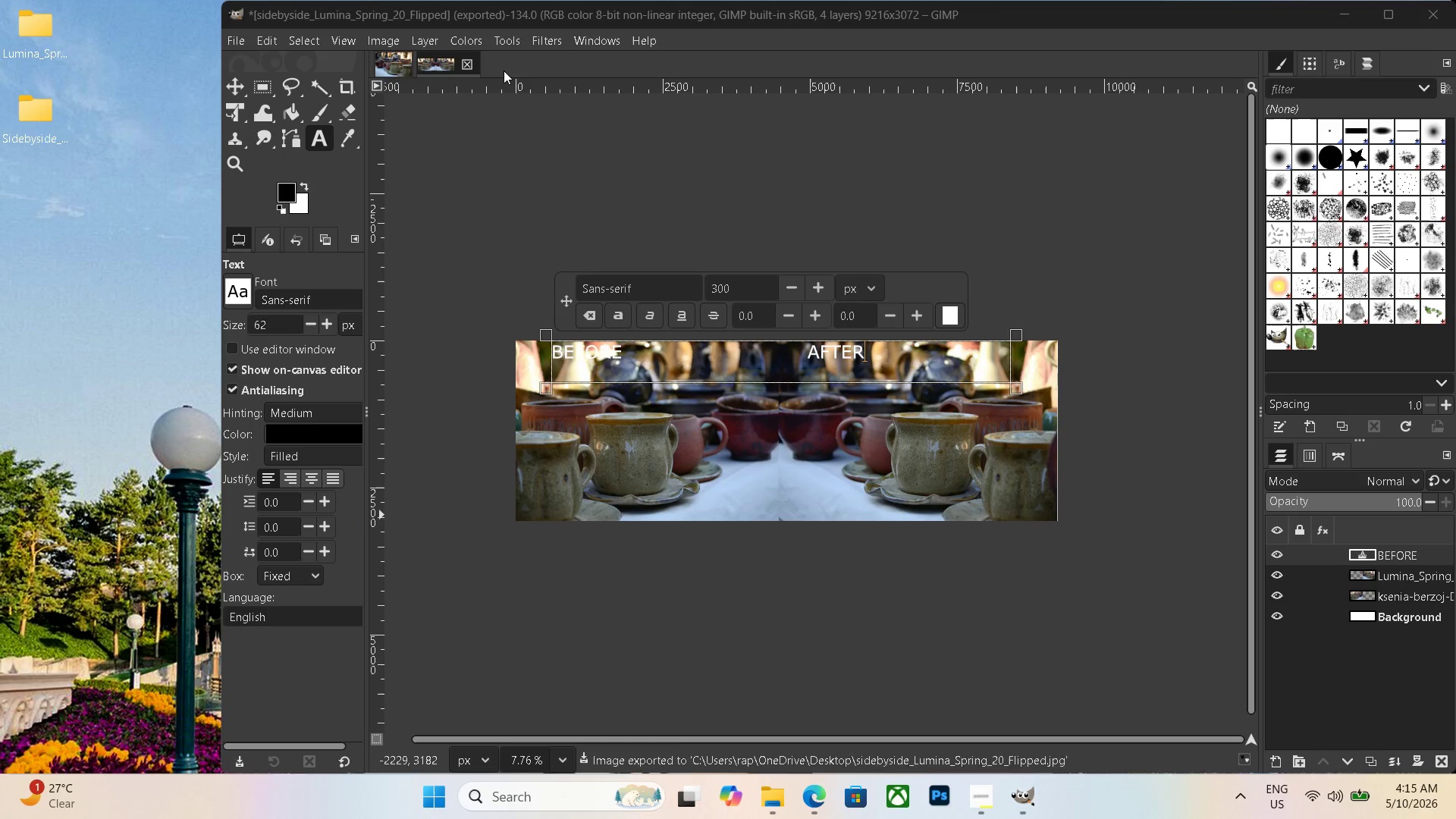 
left_click([471, 67])
 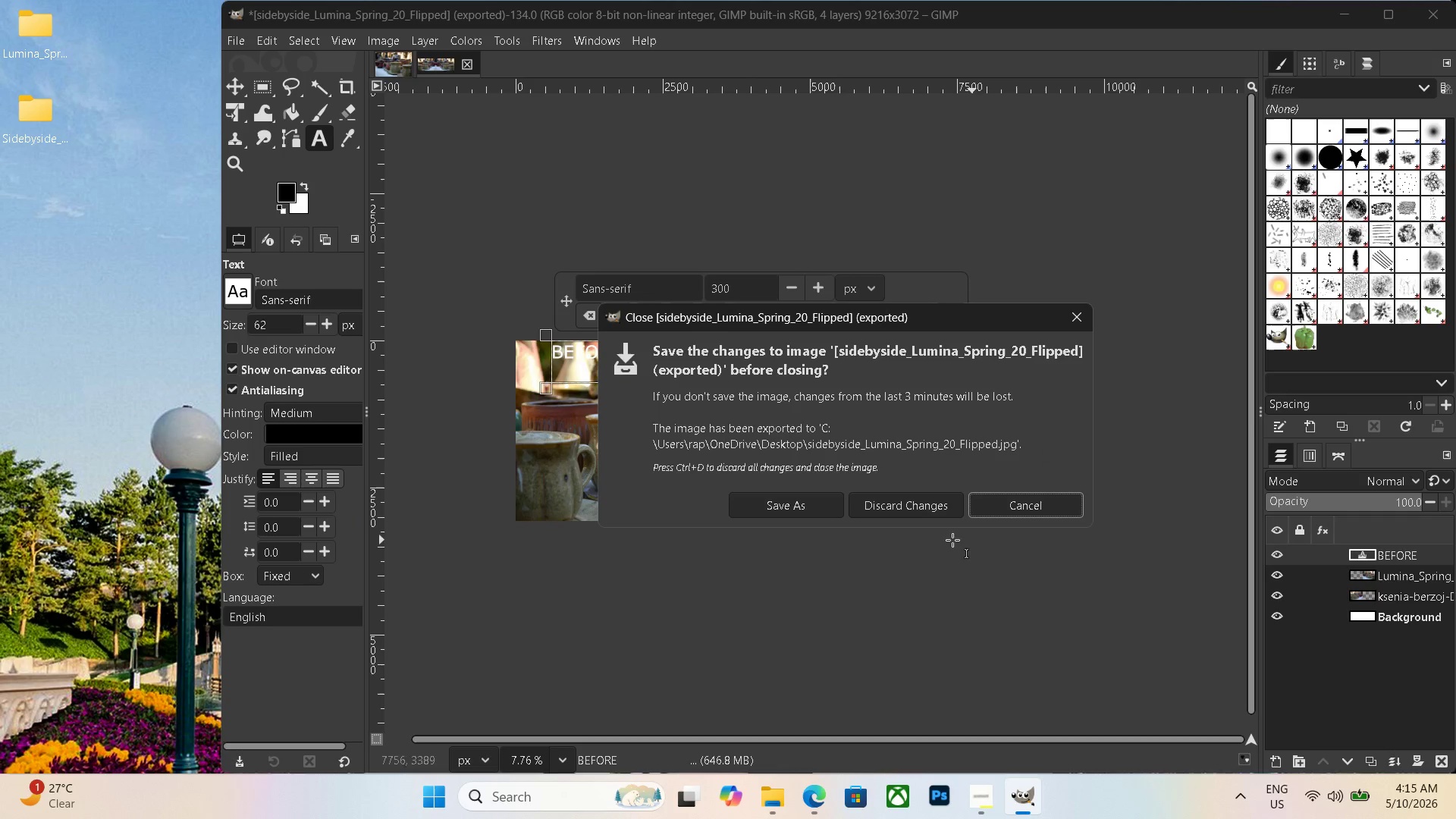 
left_click([910, 520])
 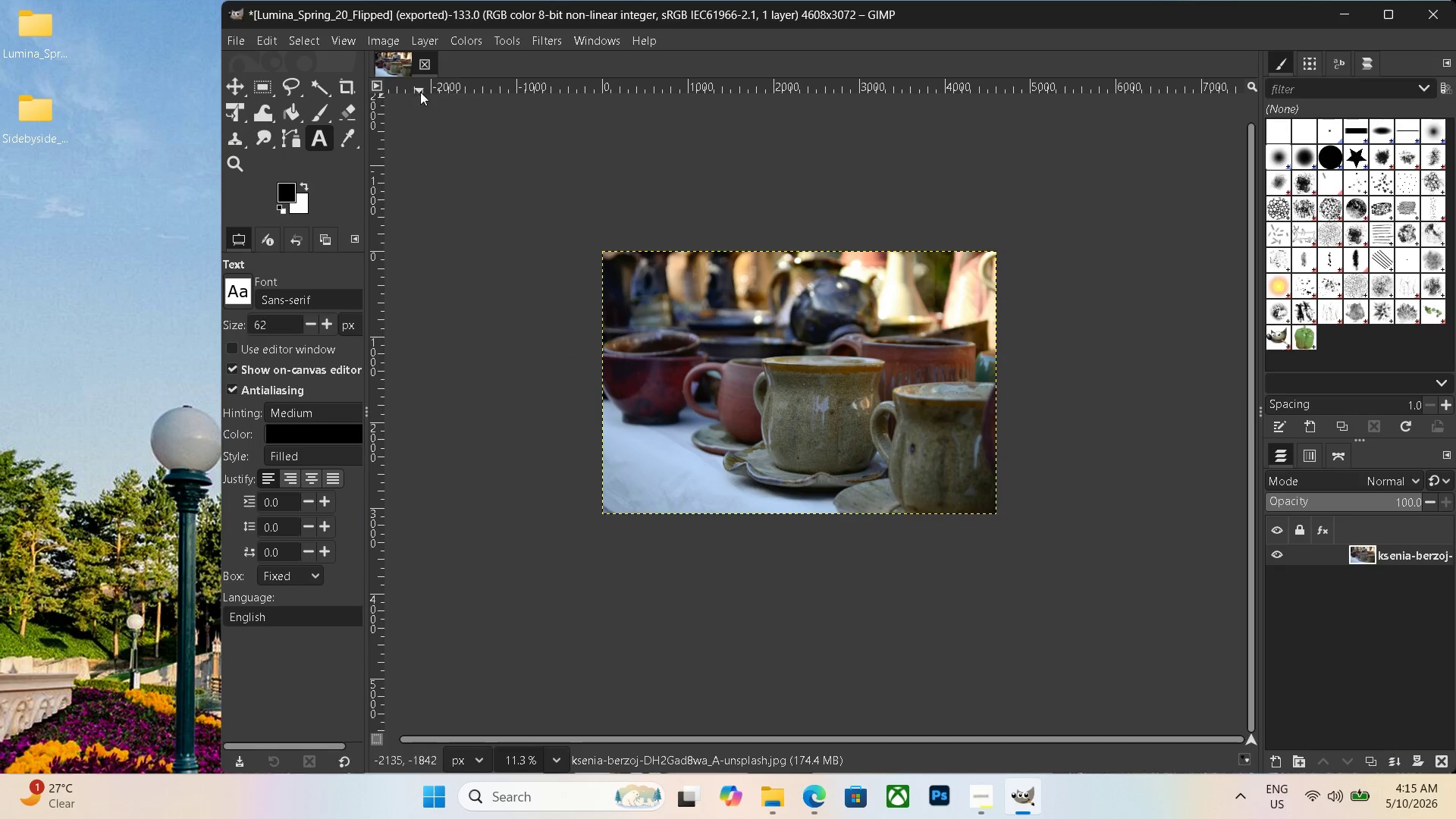 
left_click([424, 64])
 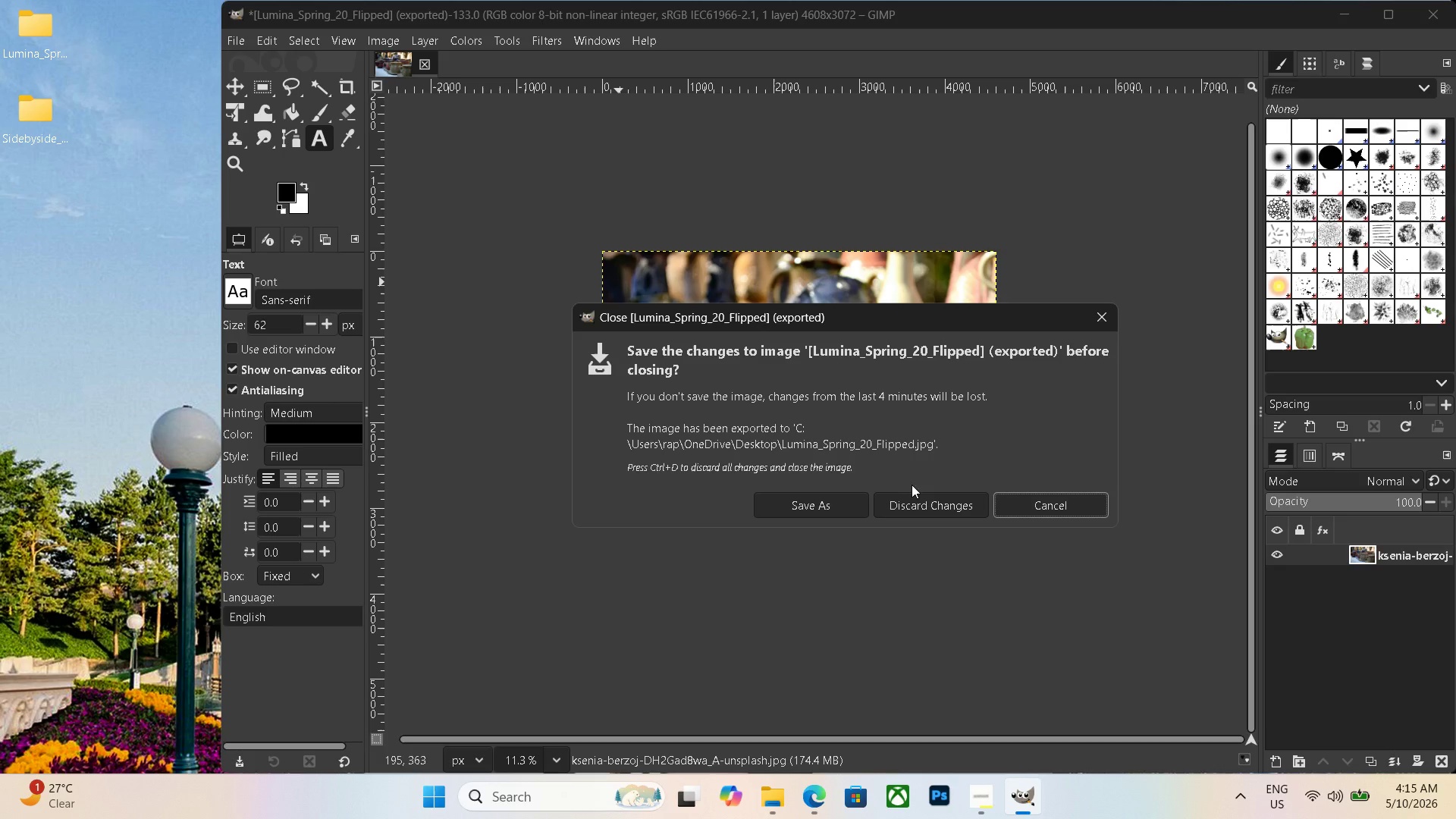 
left_click([921, 497])
 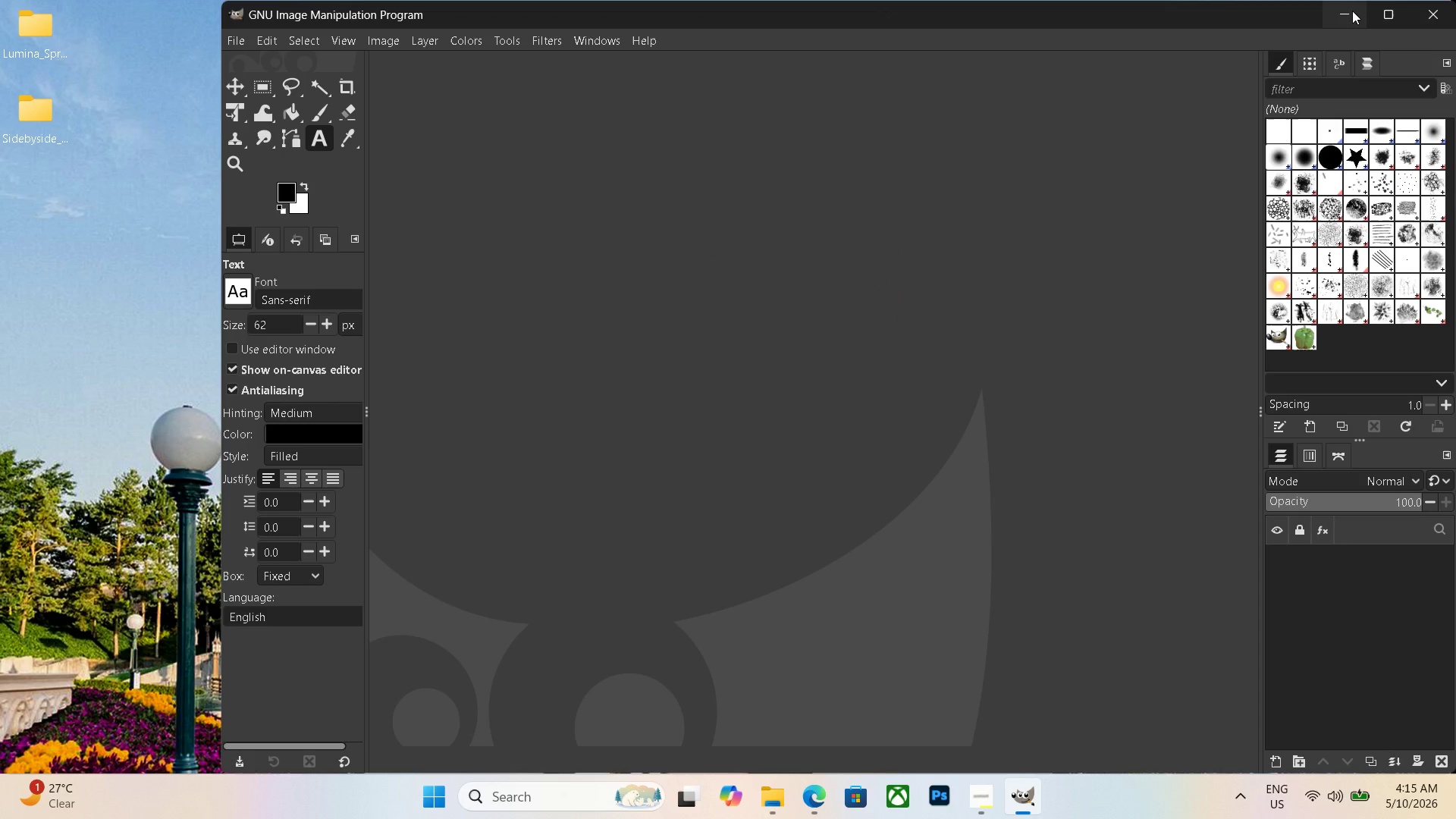 
left_click([1352, 11])
 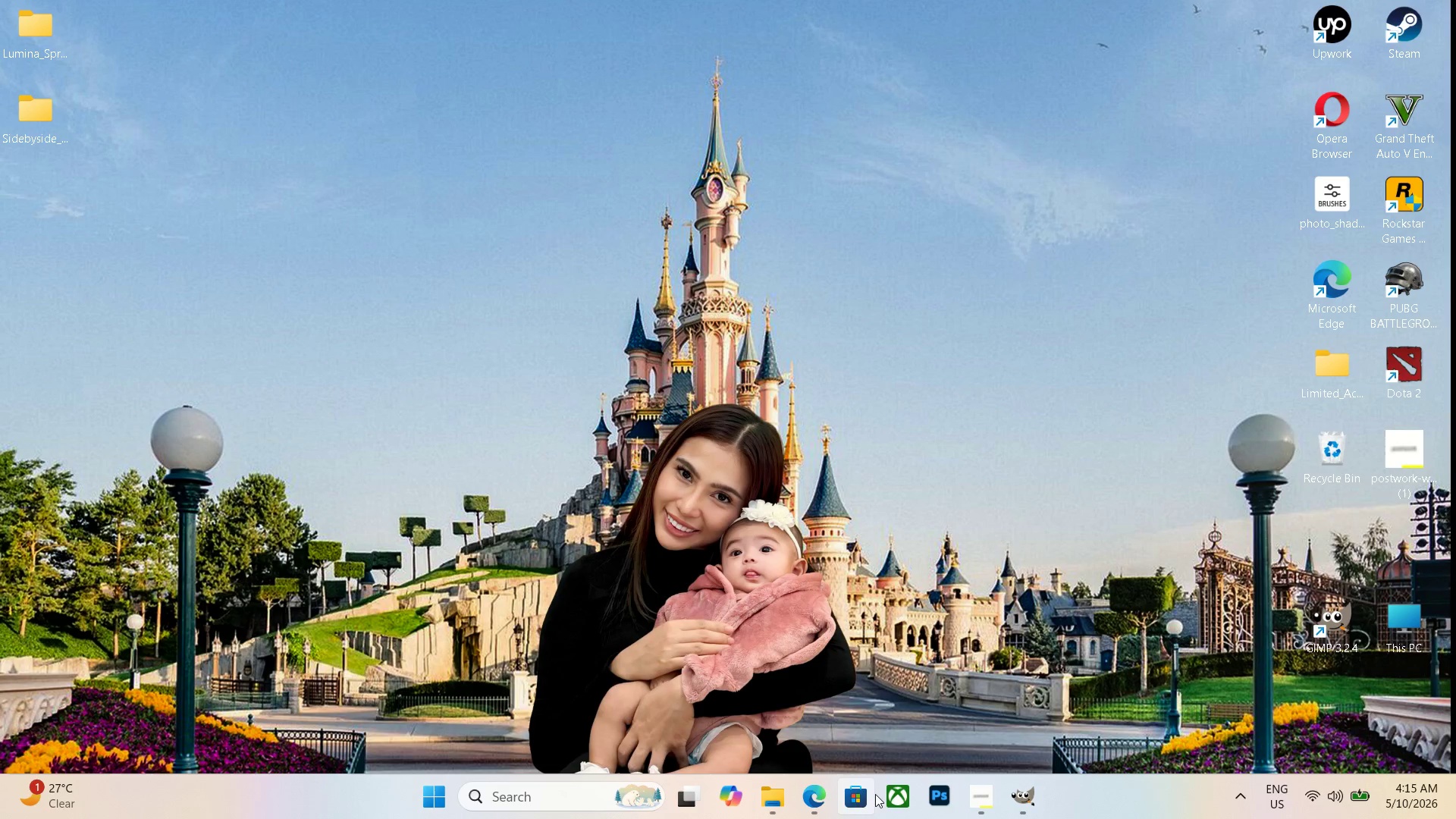 
left_click([805, 797])
 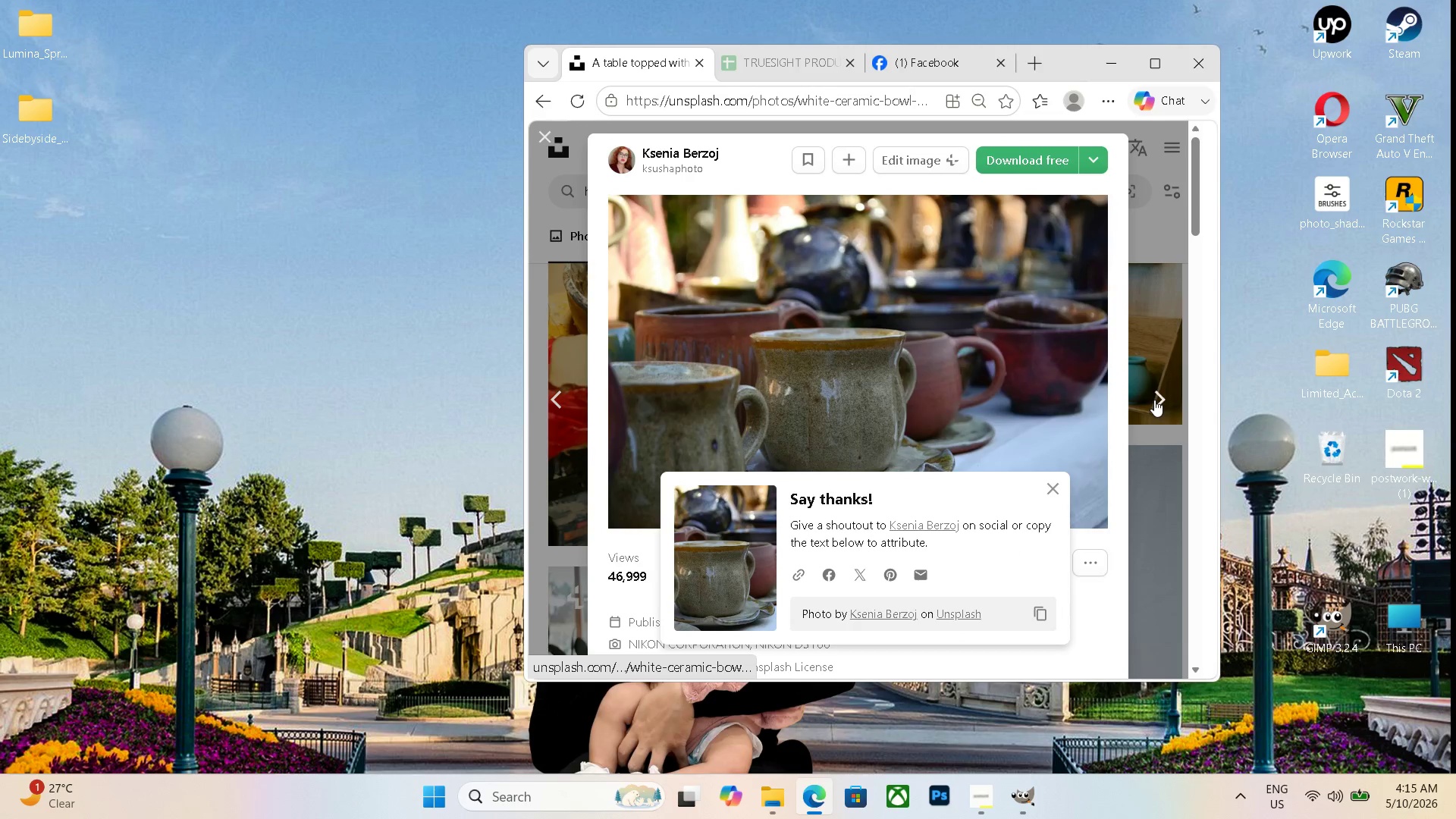 
mouse_move([996, 156])
 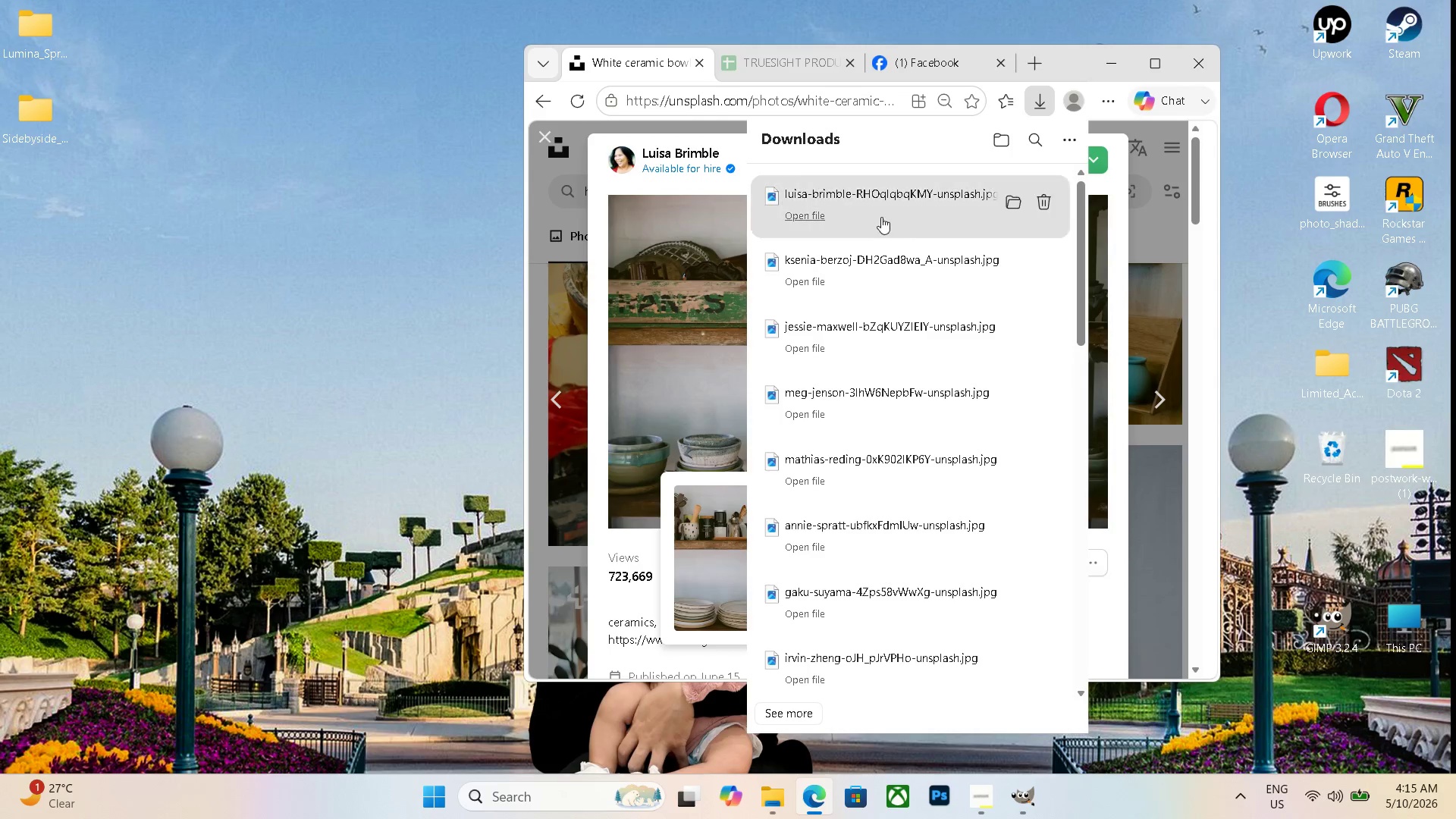 
left_click_drag(start_coordinate=[879, 215], to_coordinate=[93, 196])
 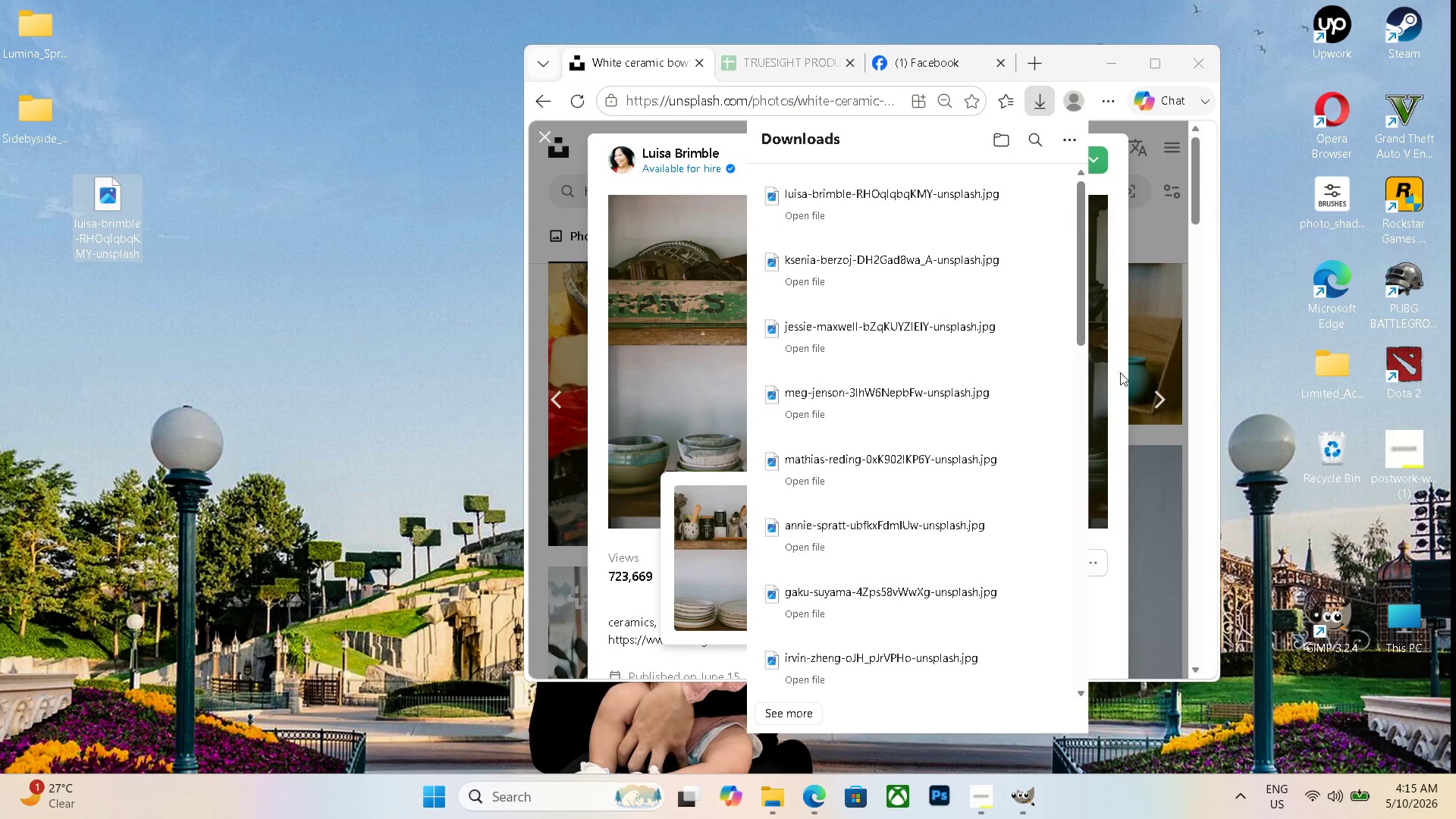 
left_click([1160, 404])
 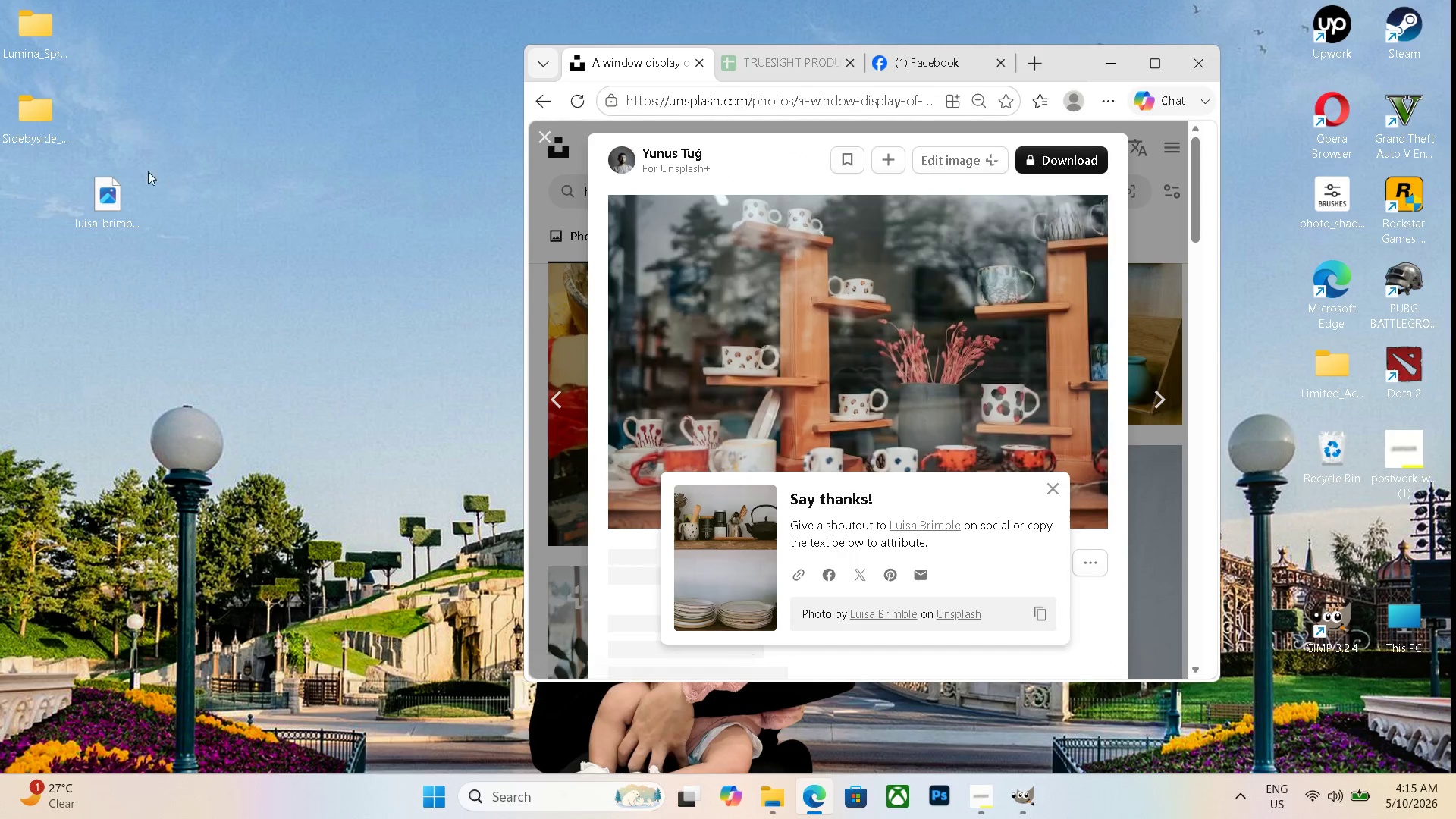 
left_click_drag(start_coordinate=[124, 188], to_coordinate=[33, 184])
 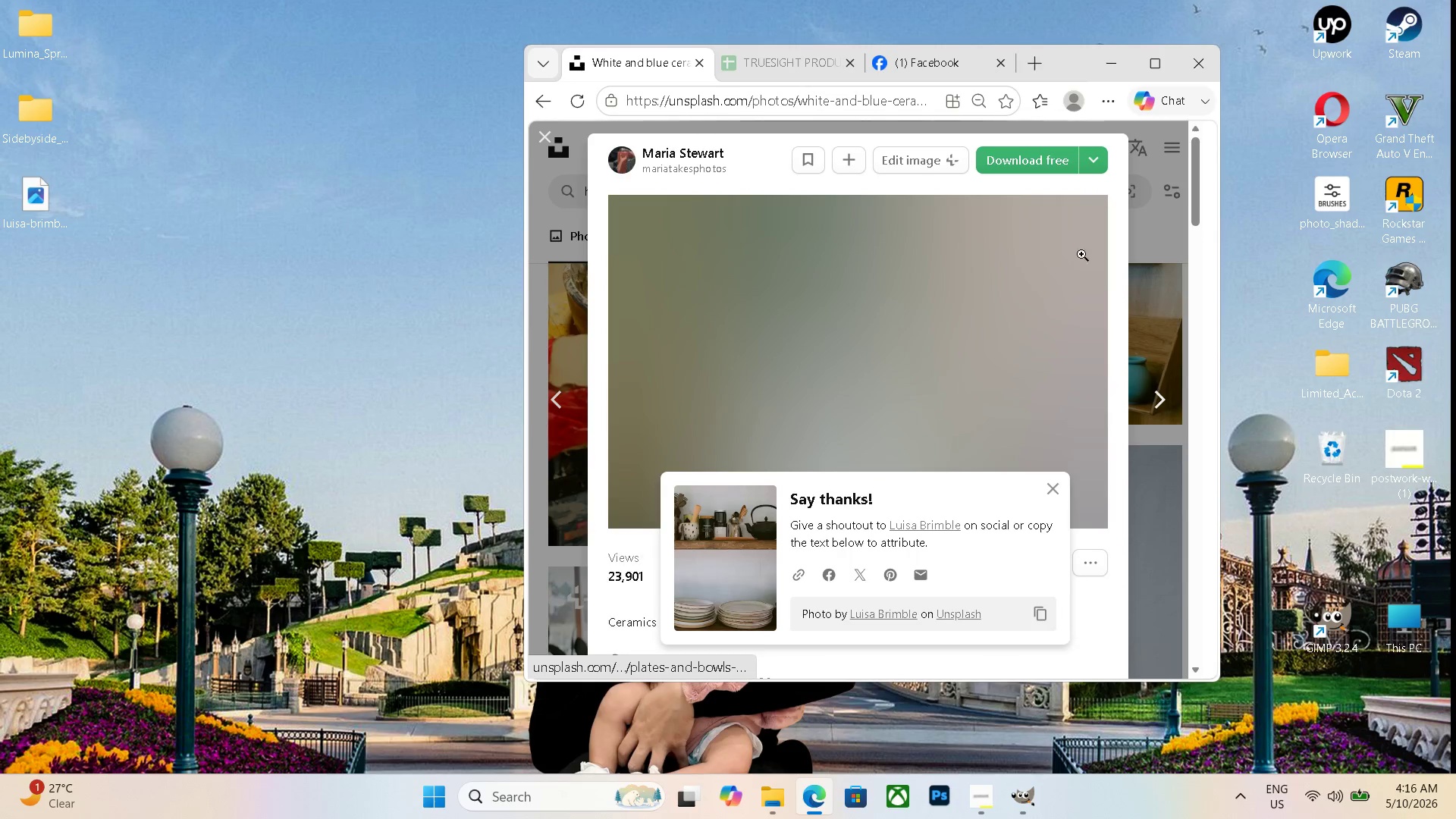 
left_click([1027, 169])
 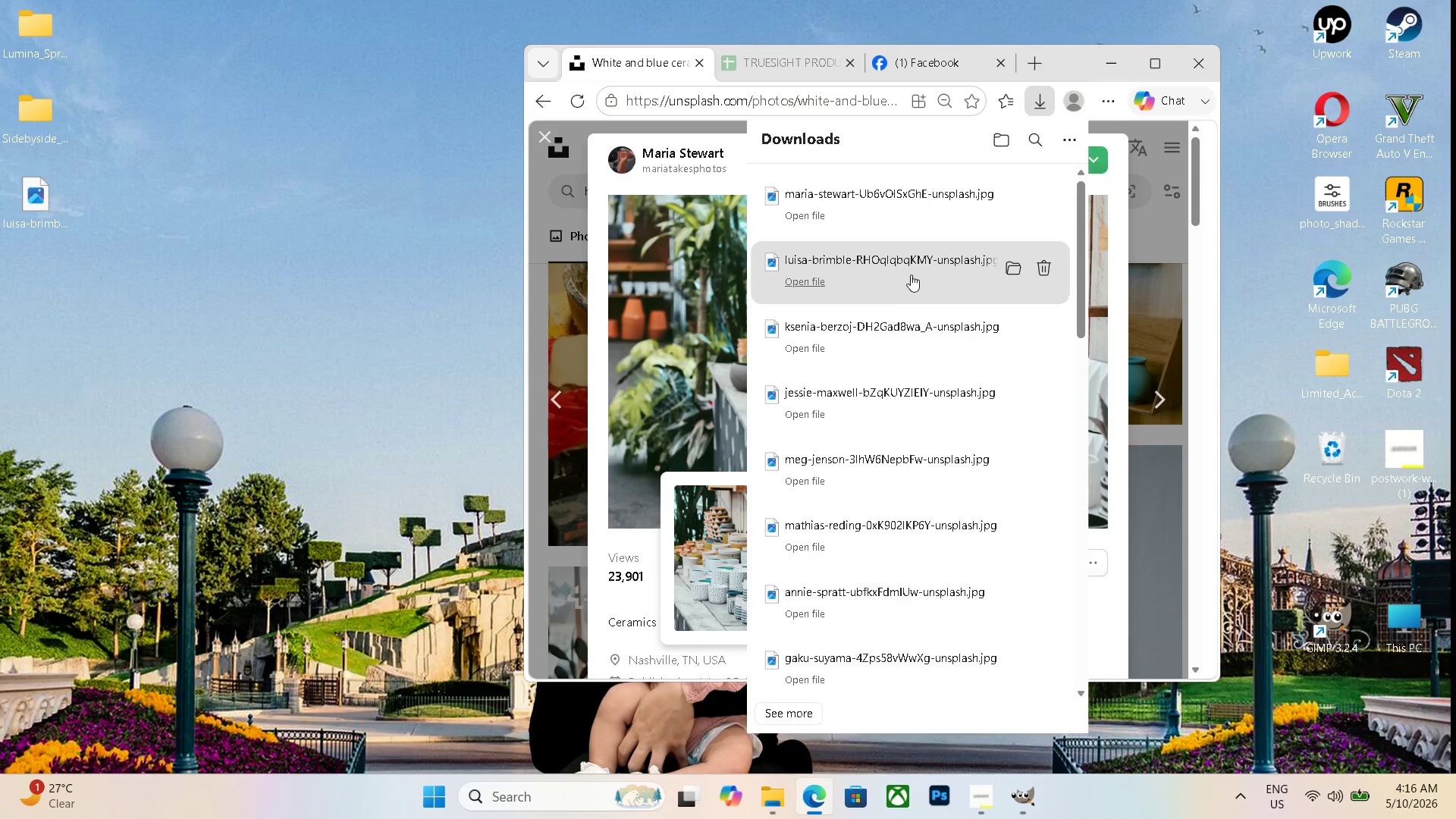 
left_click_drag(start_coordinate=[891, 213], to_coordinate=[46, 253])
 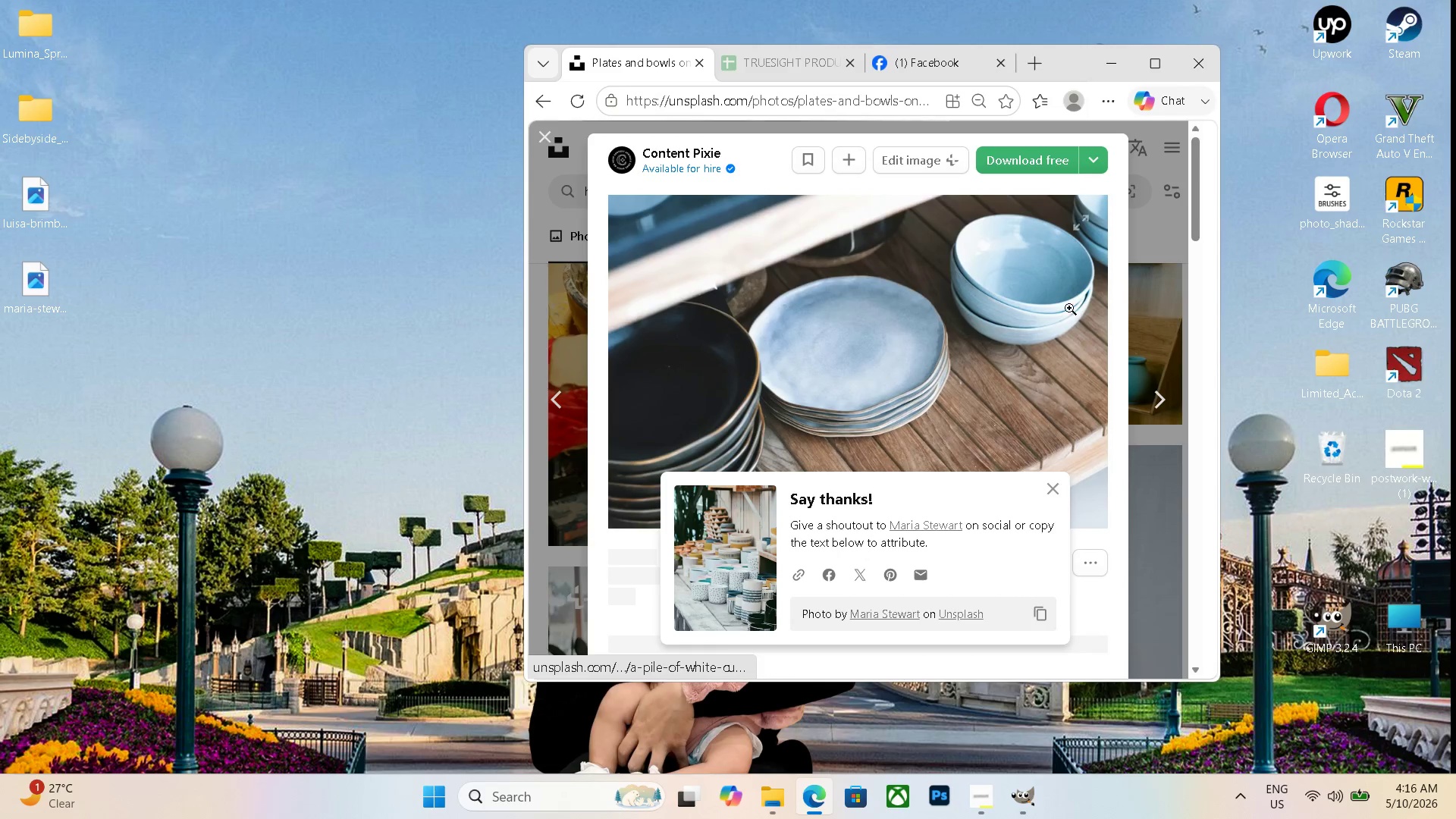 
left_click([1028, 162])
 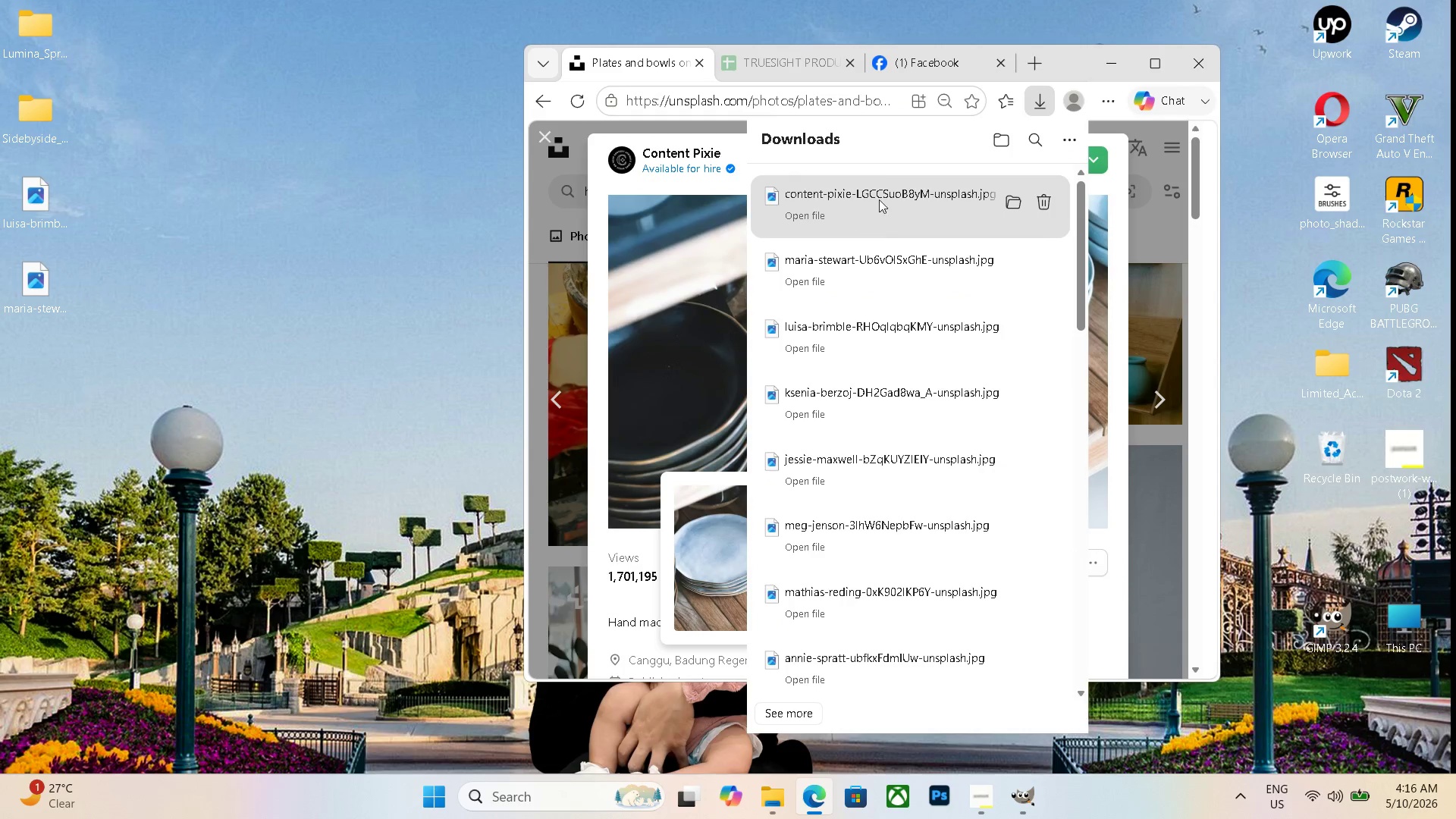 
left_click_drag(start_coordinate=[877, 204], to_coordinate=[33, 349])
 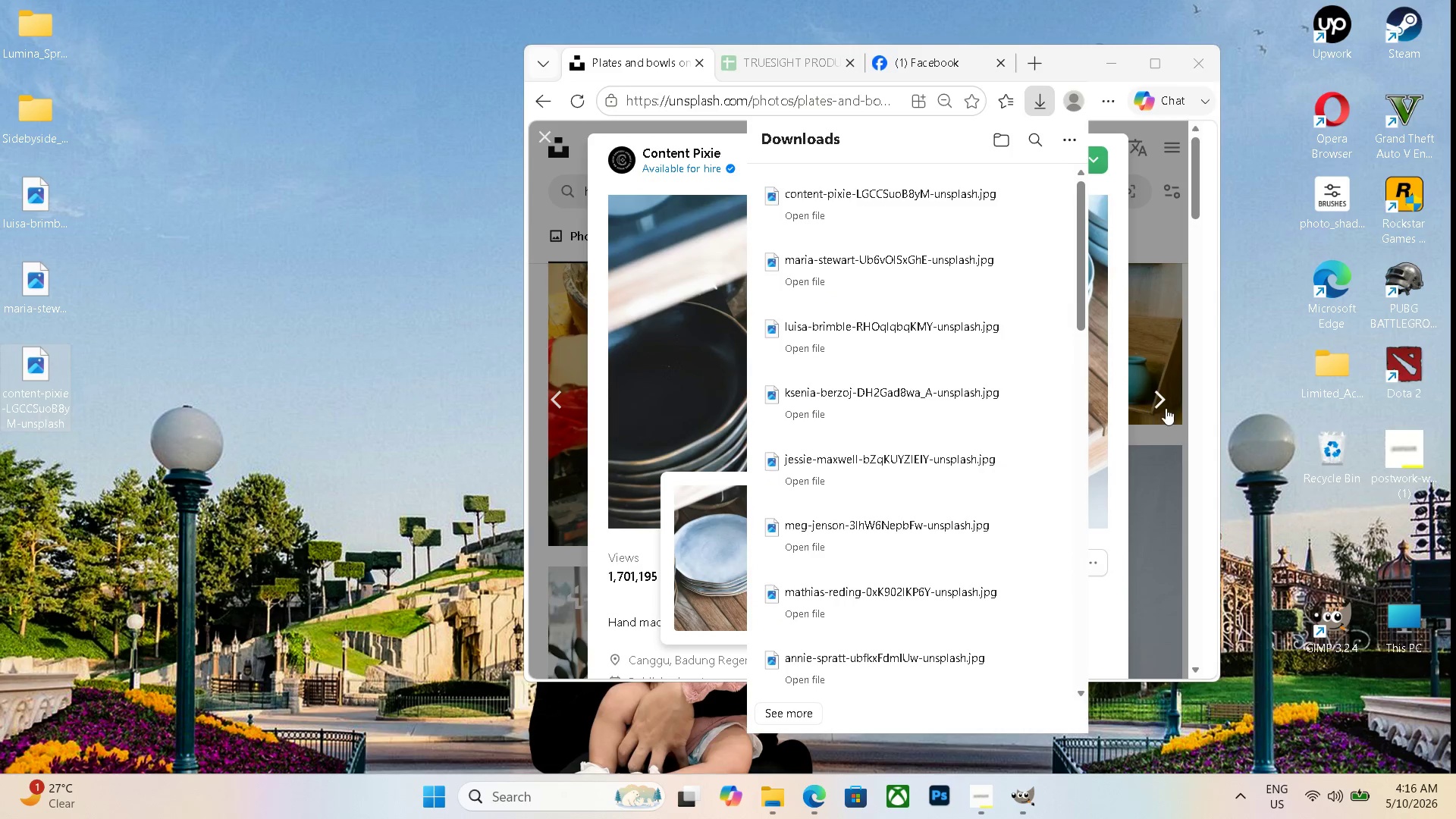 
left_click([1166, 402])
 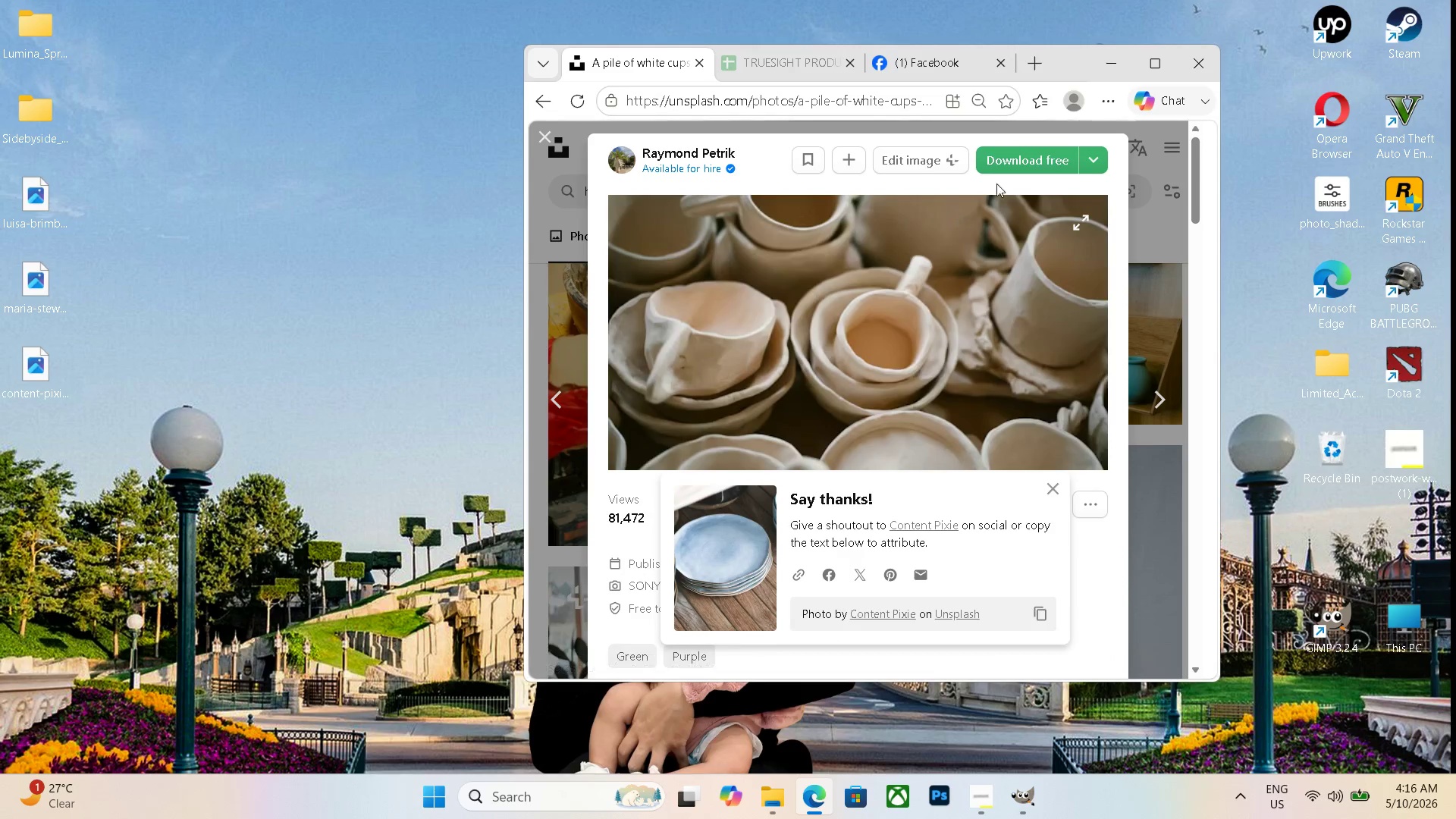 
left_click([1026, 152])
 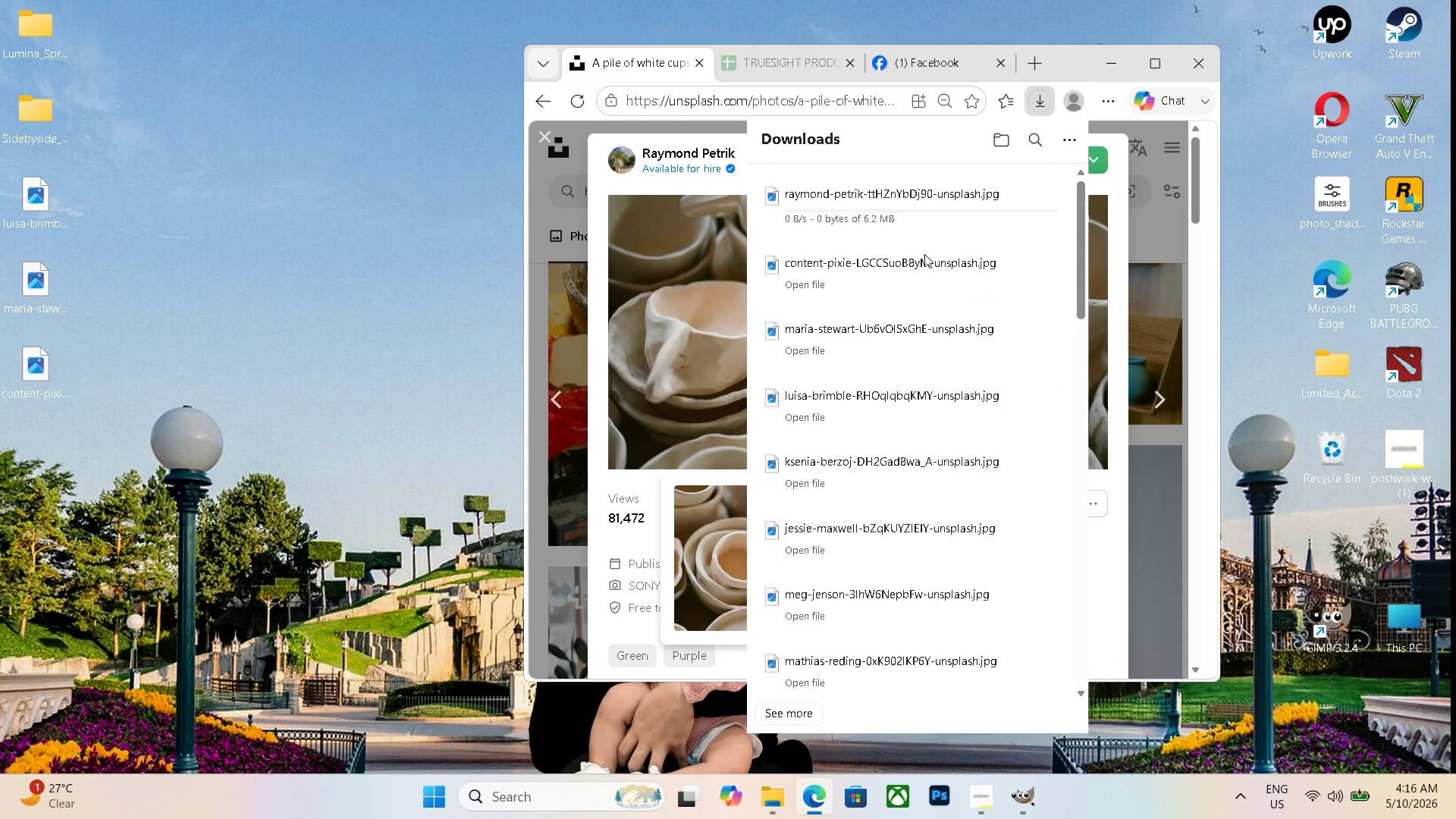 
left_click_drag(start_coordinate=[909, 224], to_coordinate=[33, 437])
 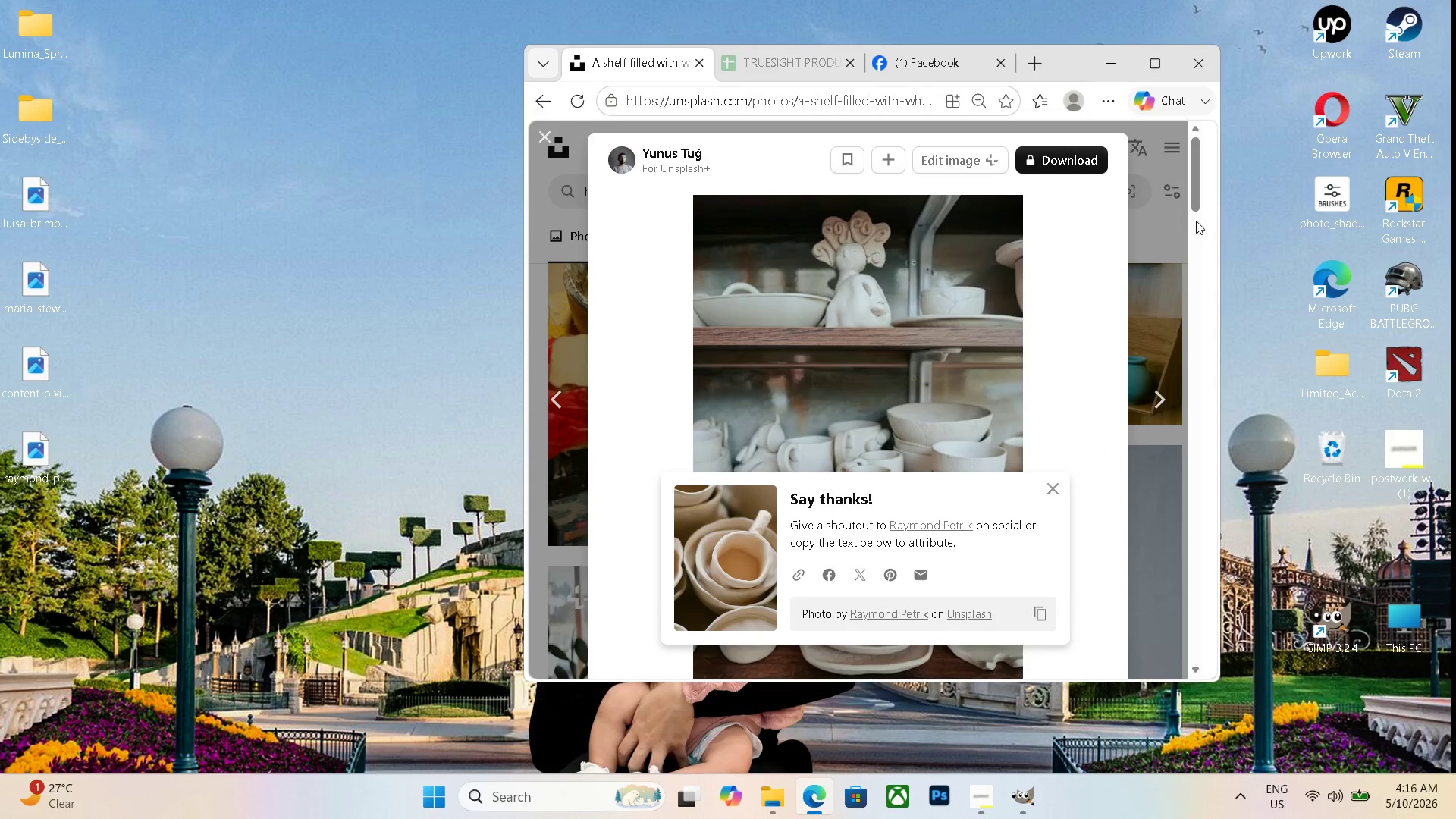 
wait(8.58)
 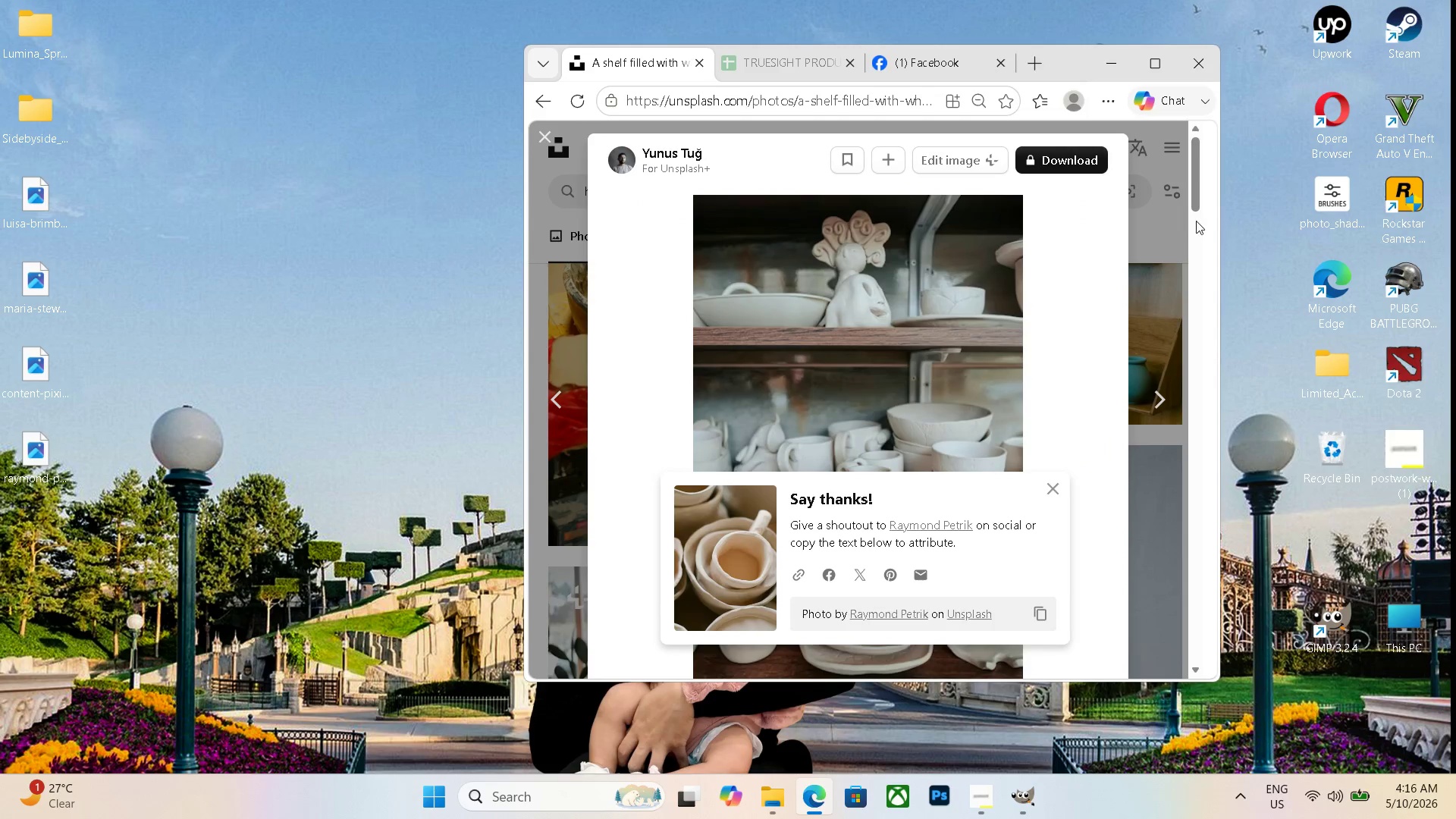 
left_click([1168, 390])
 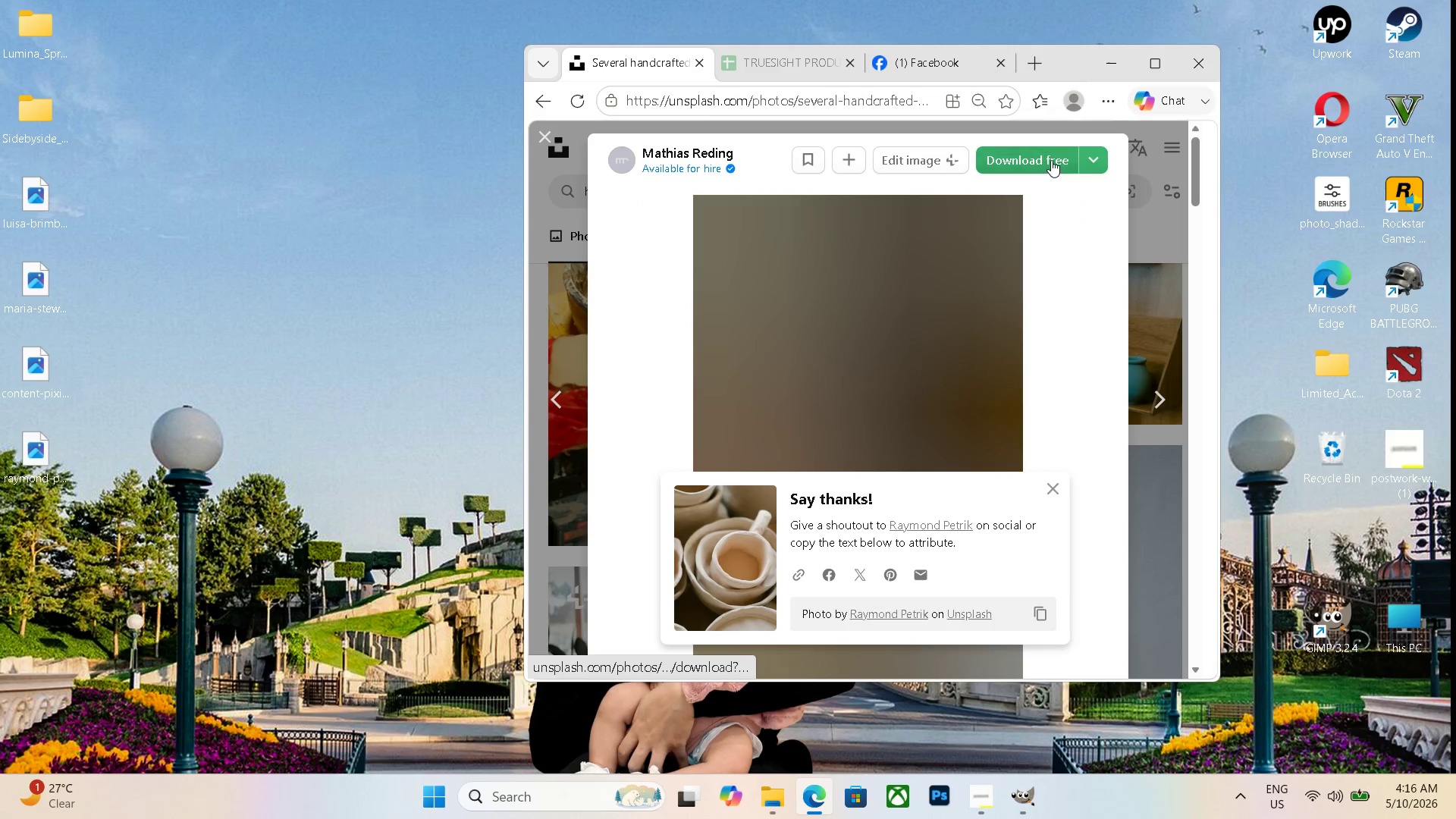 
left_click([1034, 158])
 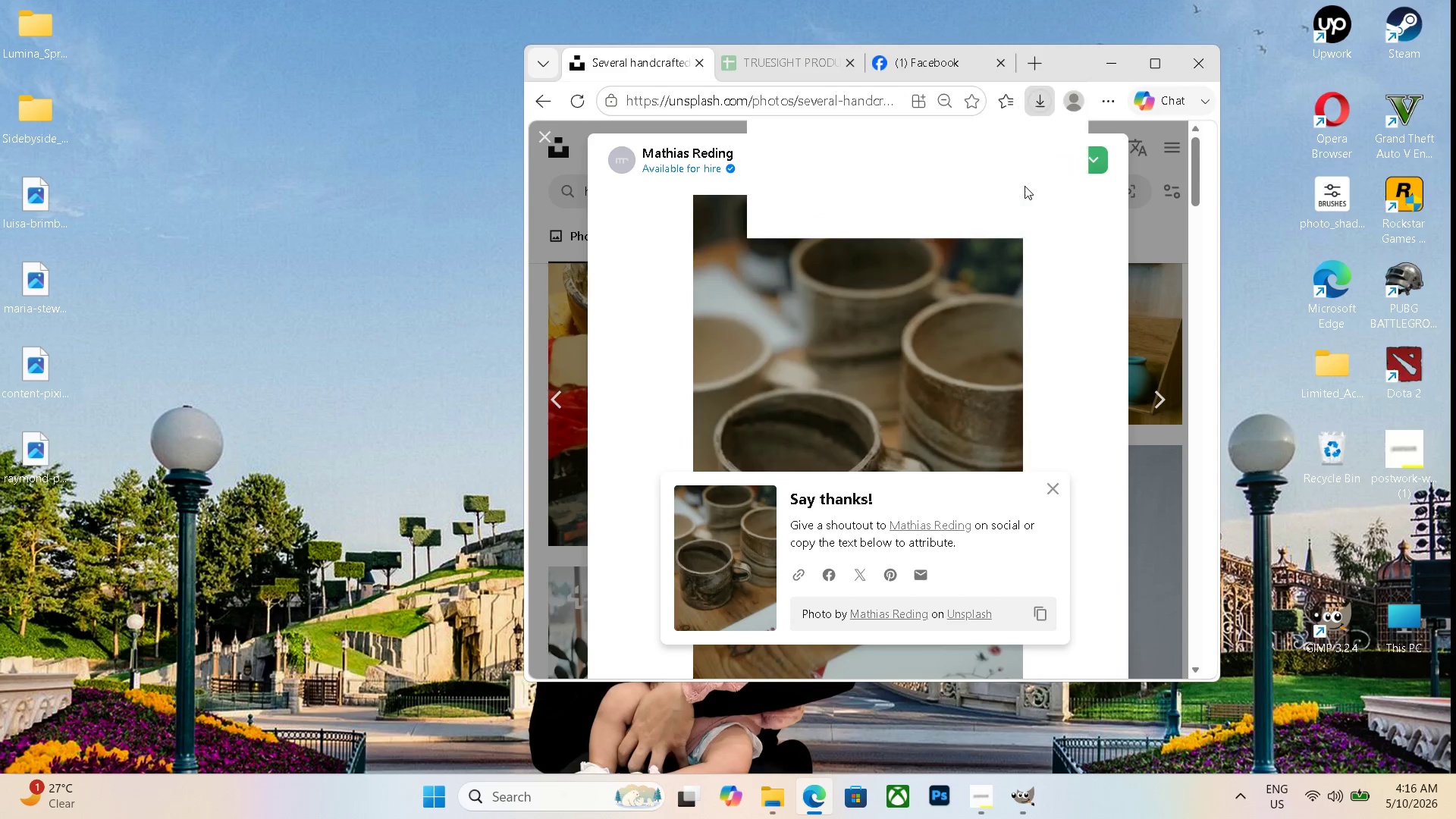 
left_click_drag(start_coordinate=[907, 203], to_coordinate=[81, 501])
 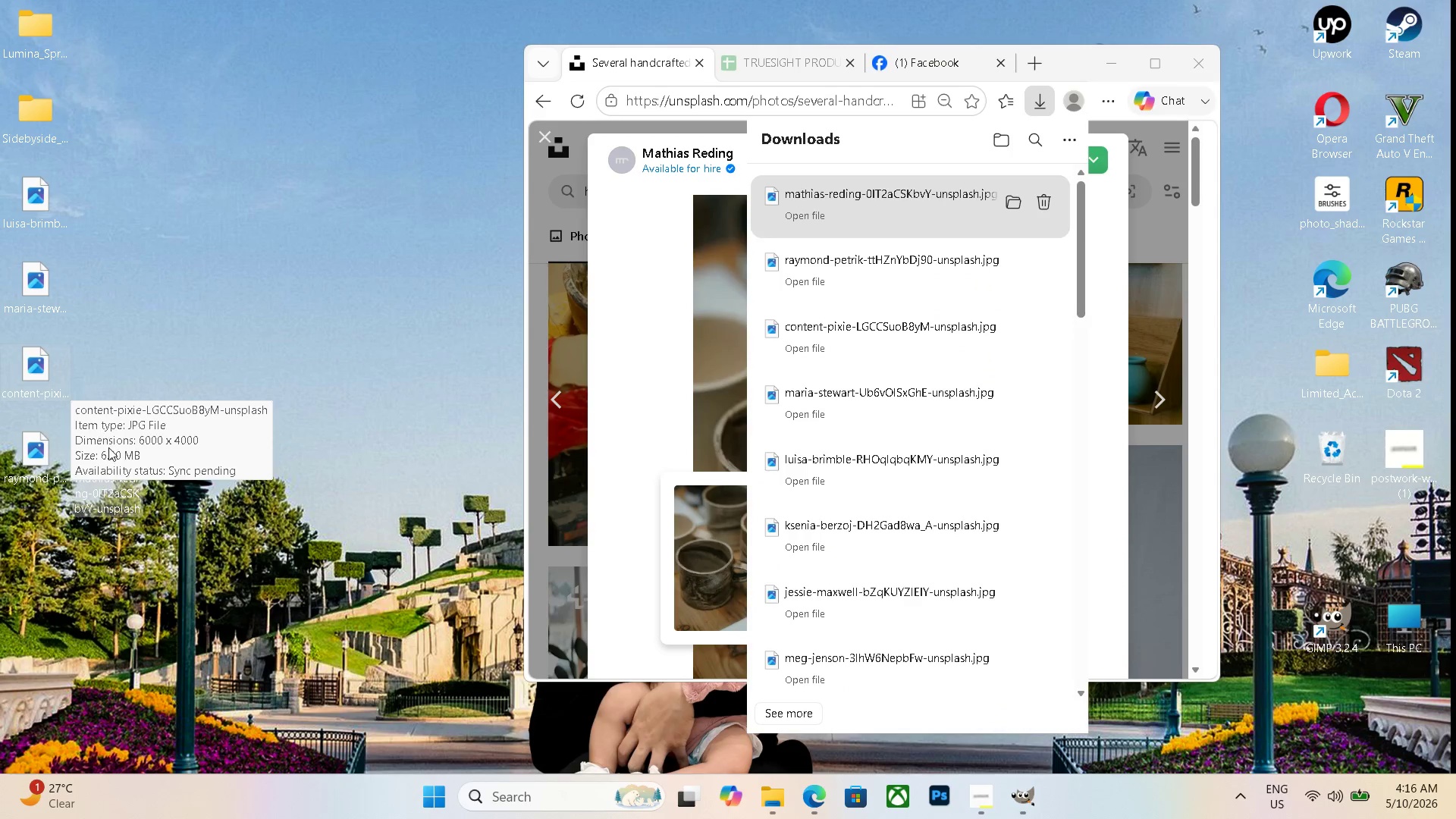 
left_click_drag(start_coordinate=[102, 462], to_coordinate=[36, 502])
 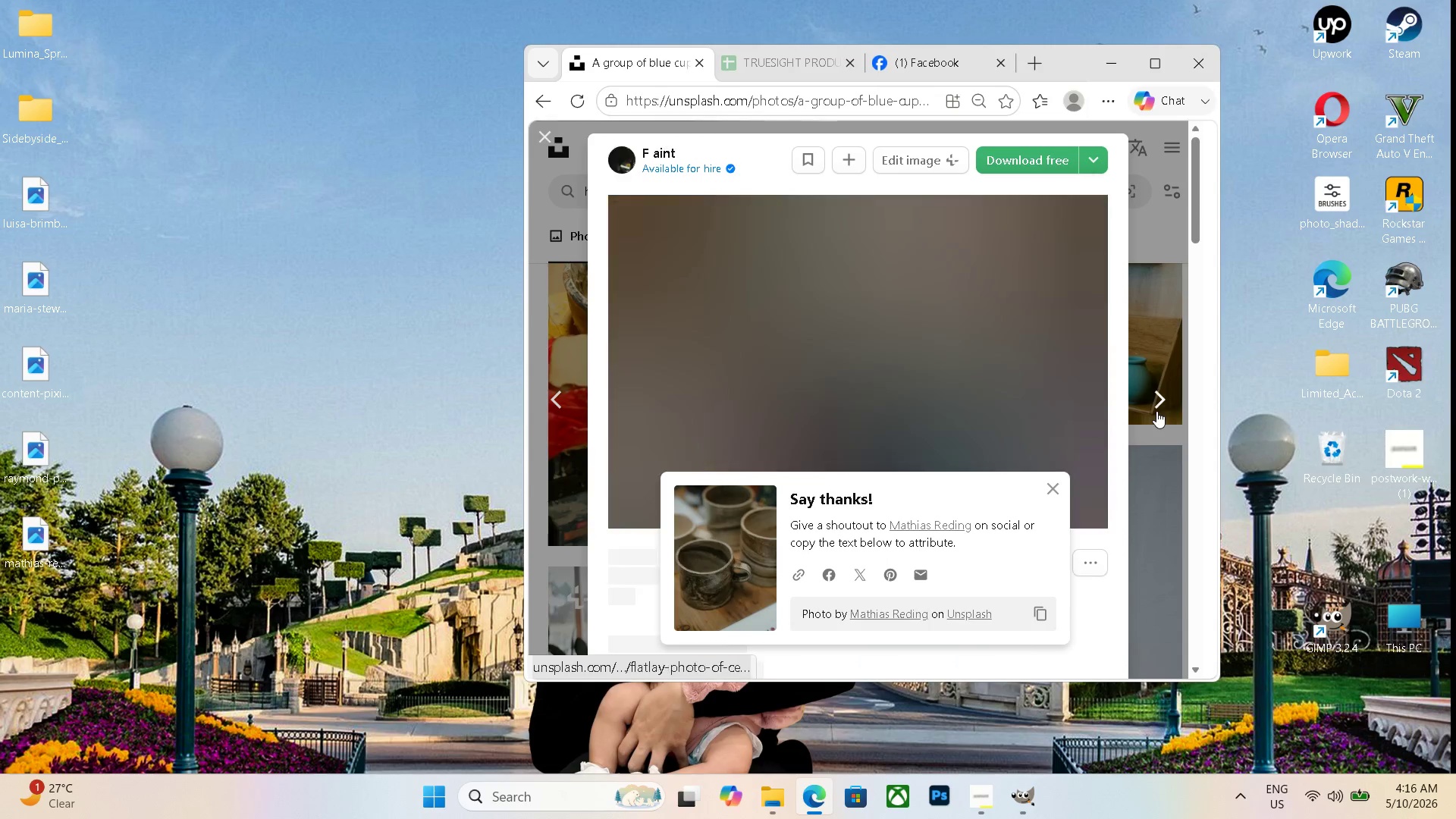 
left_click_drag(start_coordinate=[1050, 149], to_coordinate=[963, 187])
 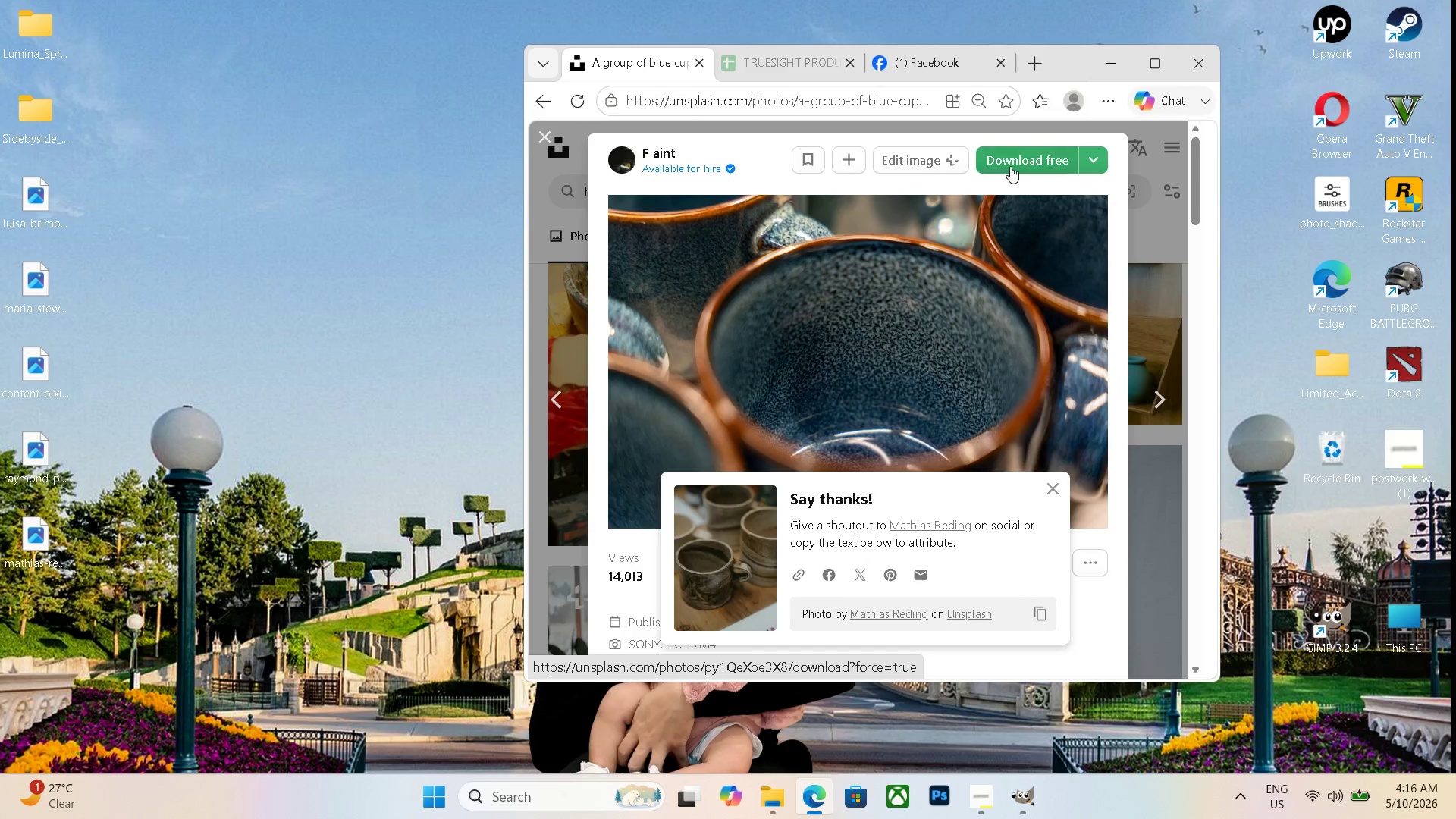 
left_click([1013, 164])
 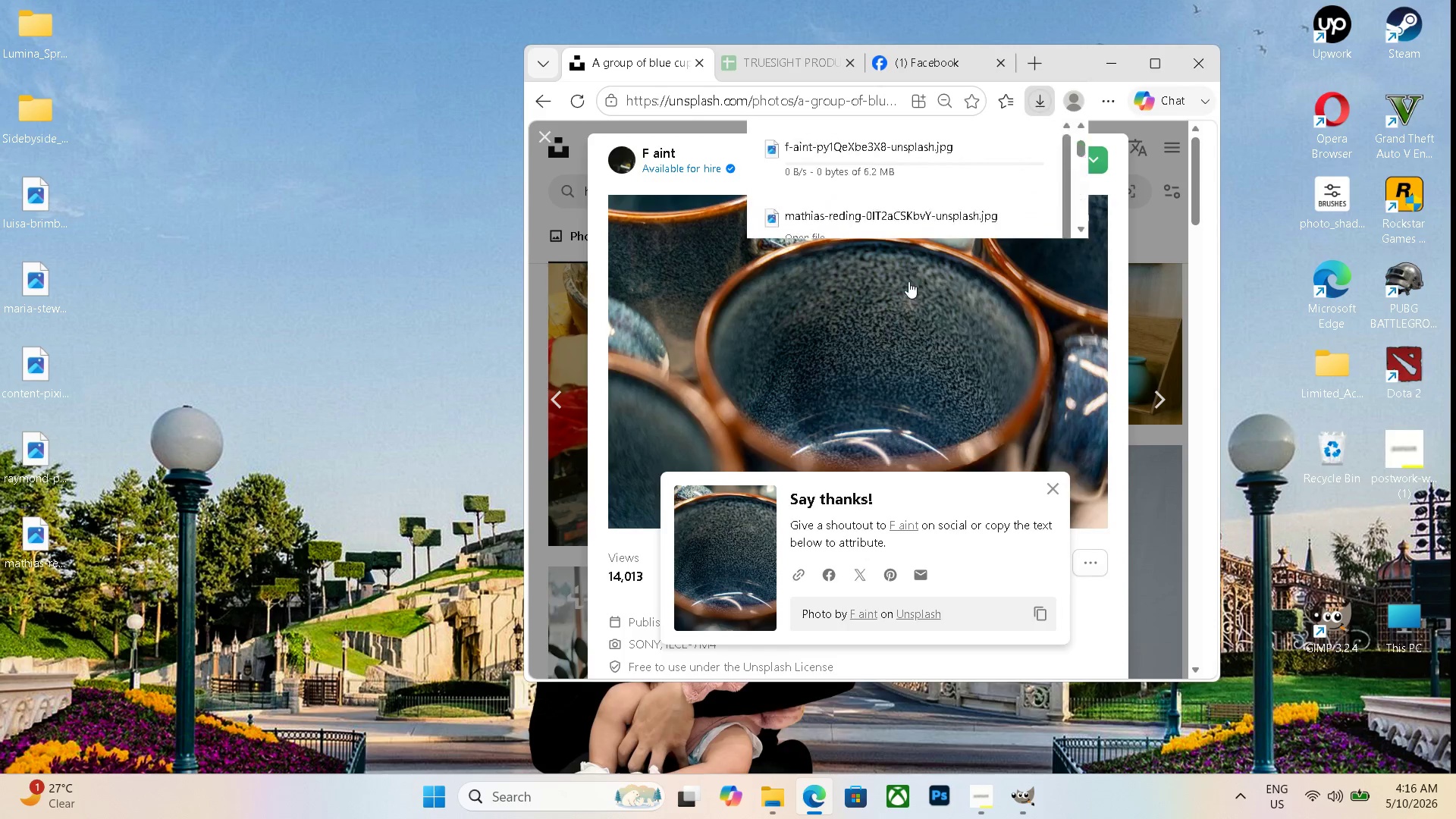 
left_click_drag(start_coordinate=[921, 226], to_coordinate=[34, 592])
 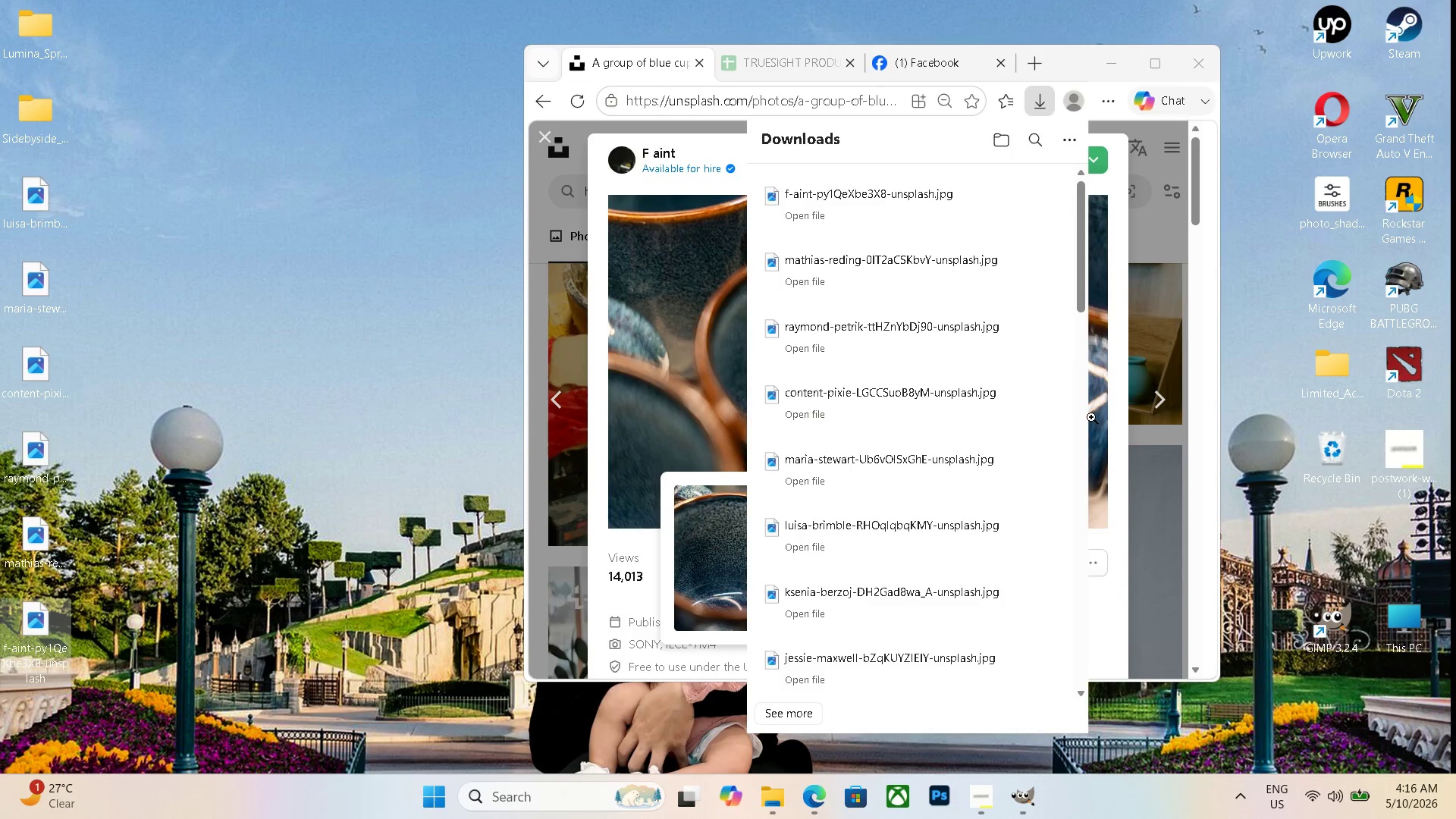 
left_click([1163, 409])
 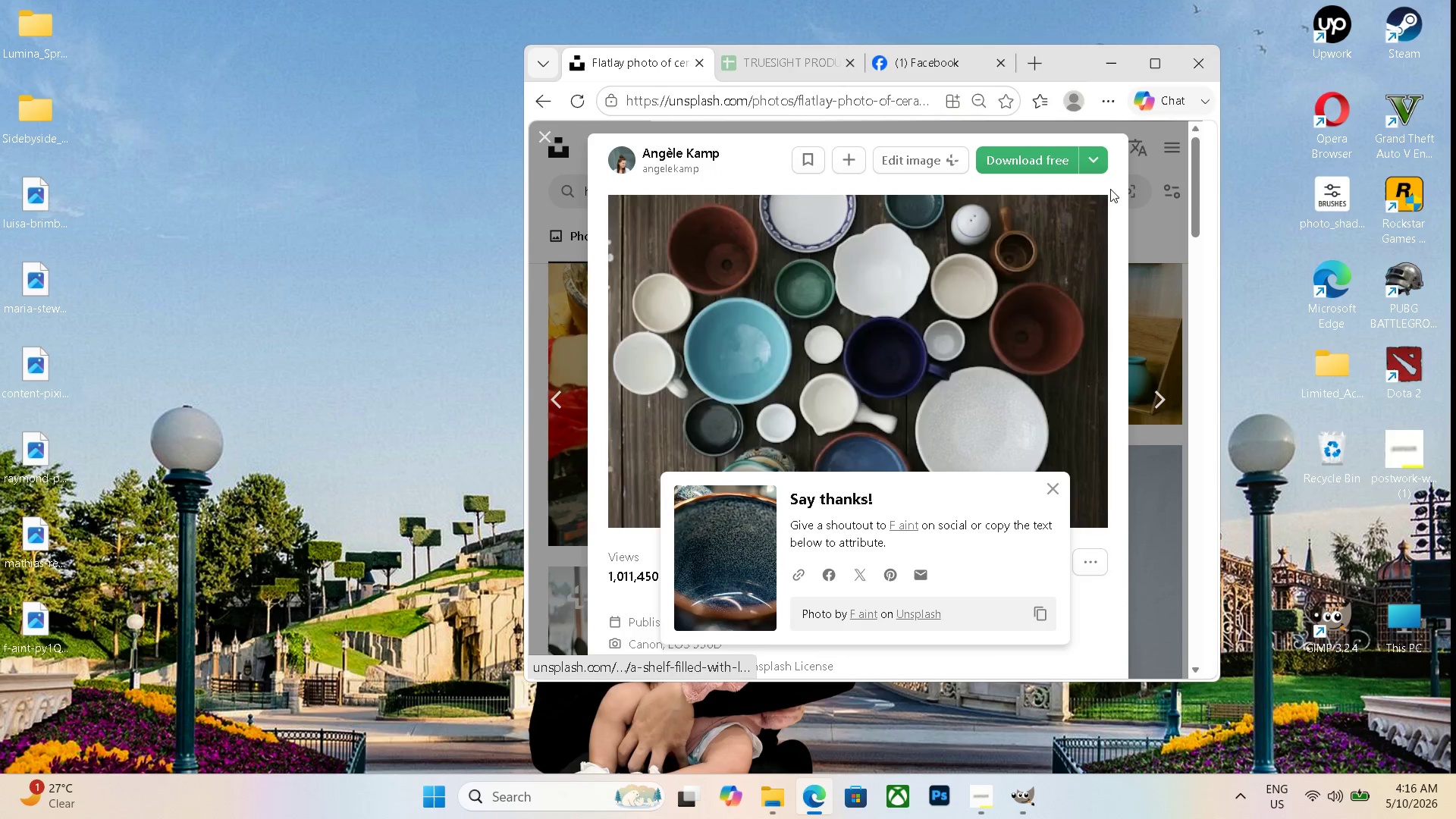 
left_click([1027, 158])
 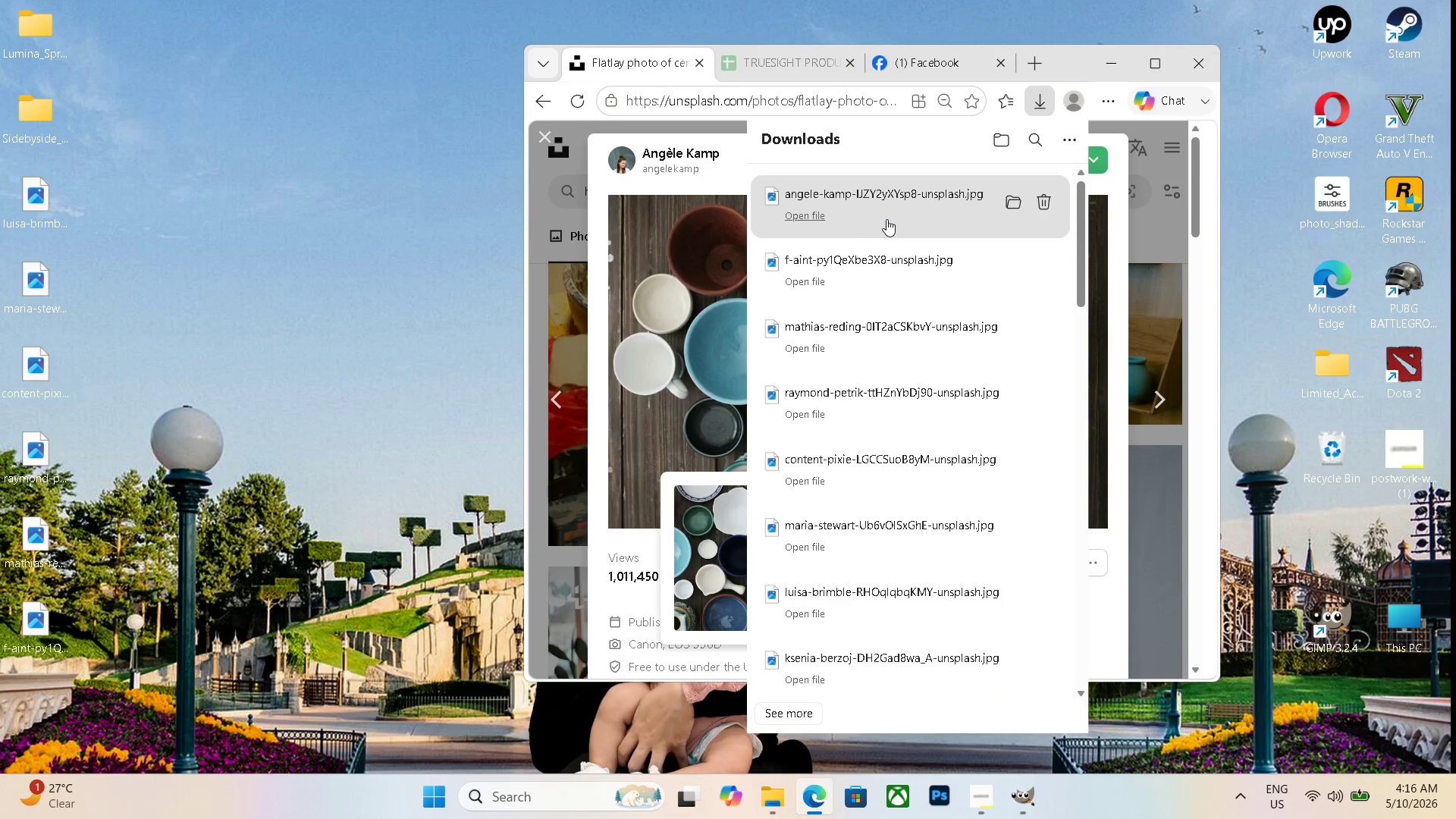 
left_click_drag(start_coordinate=[903, 216], to_coordinate=[52, 682])
 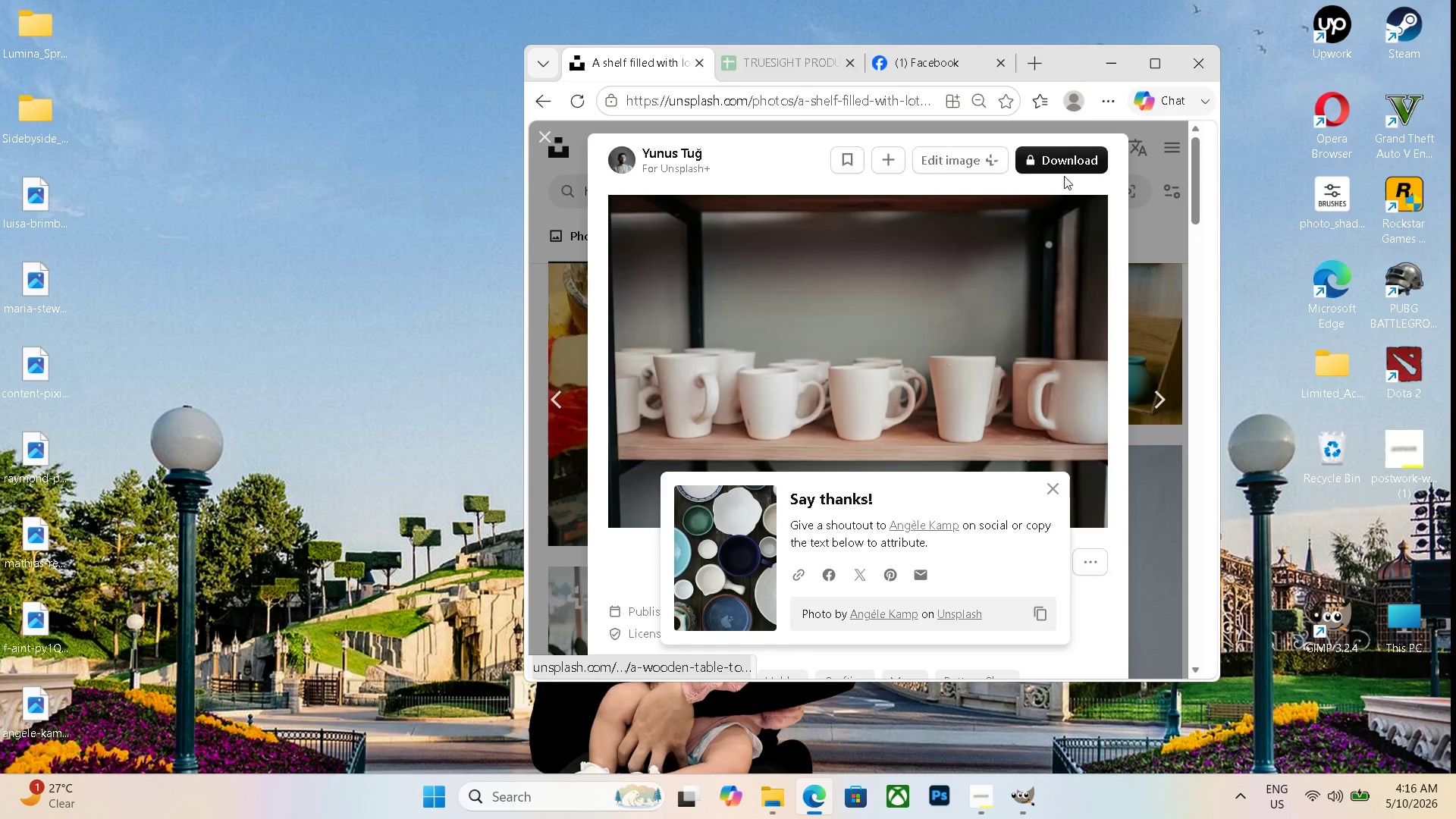 
left_click([1171, 398])
 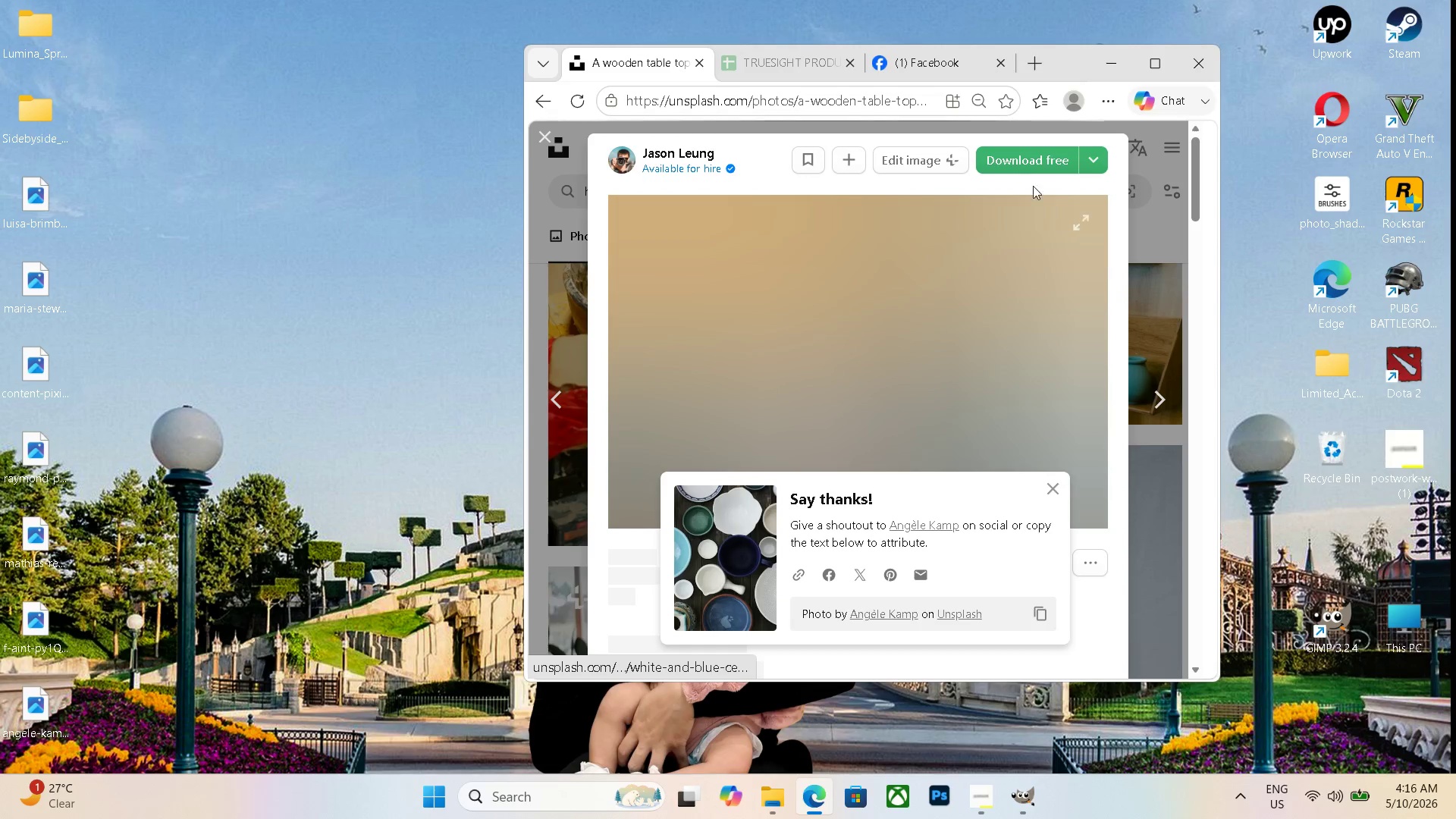 
left_click([1025, 168])
 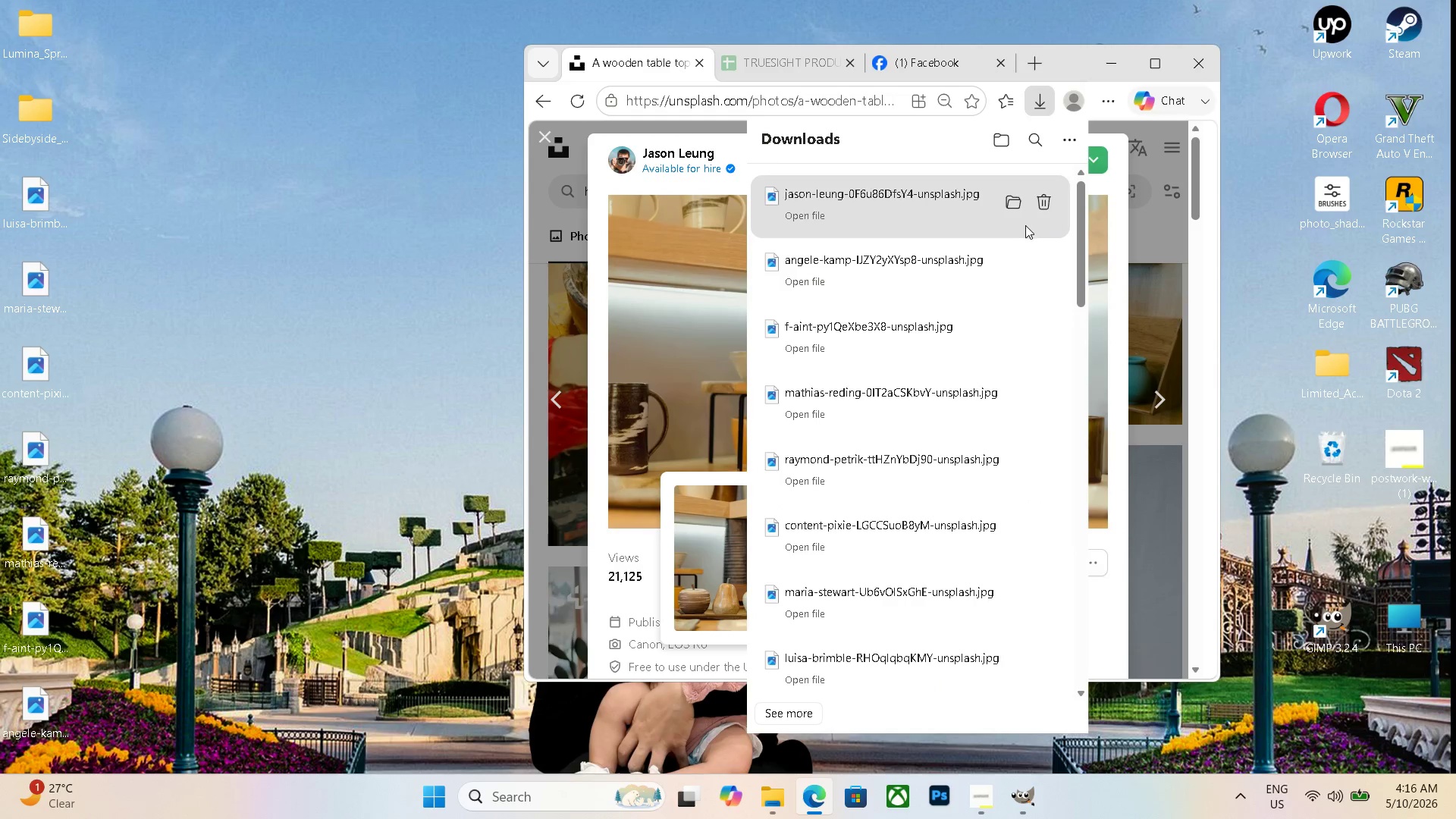 
left_click_drag(start_coordinate=[959, 218], to_coordinate=[140, 84])
 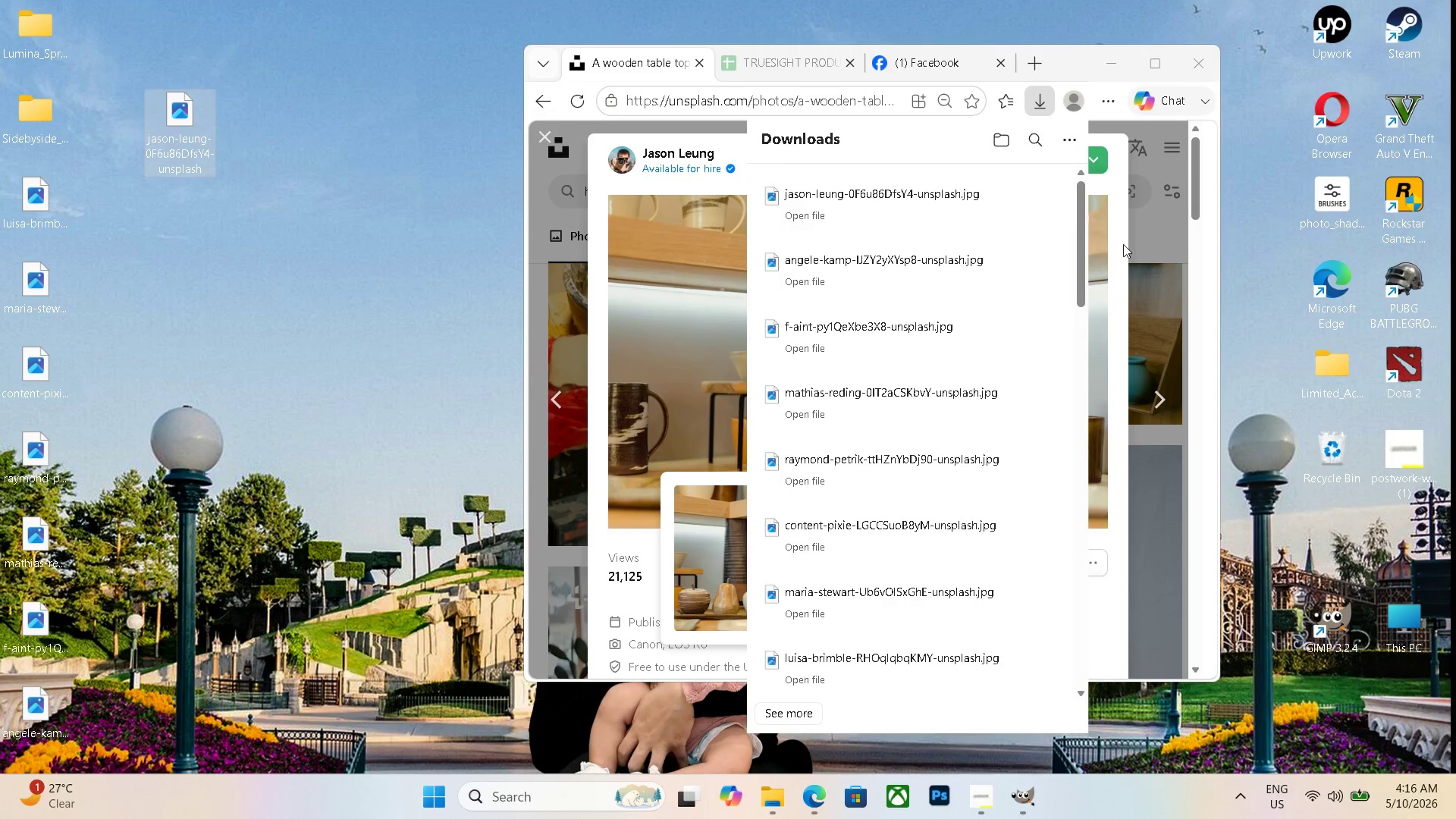 
left_click([1159, 398])
 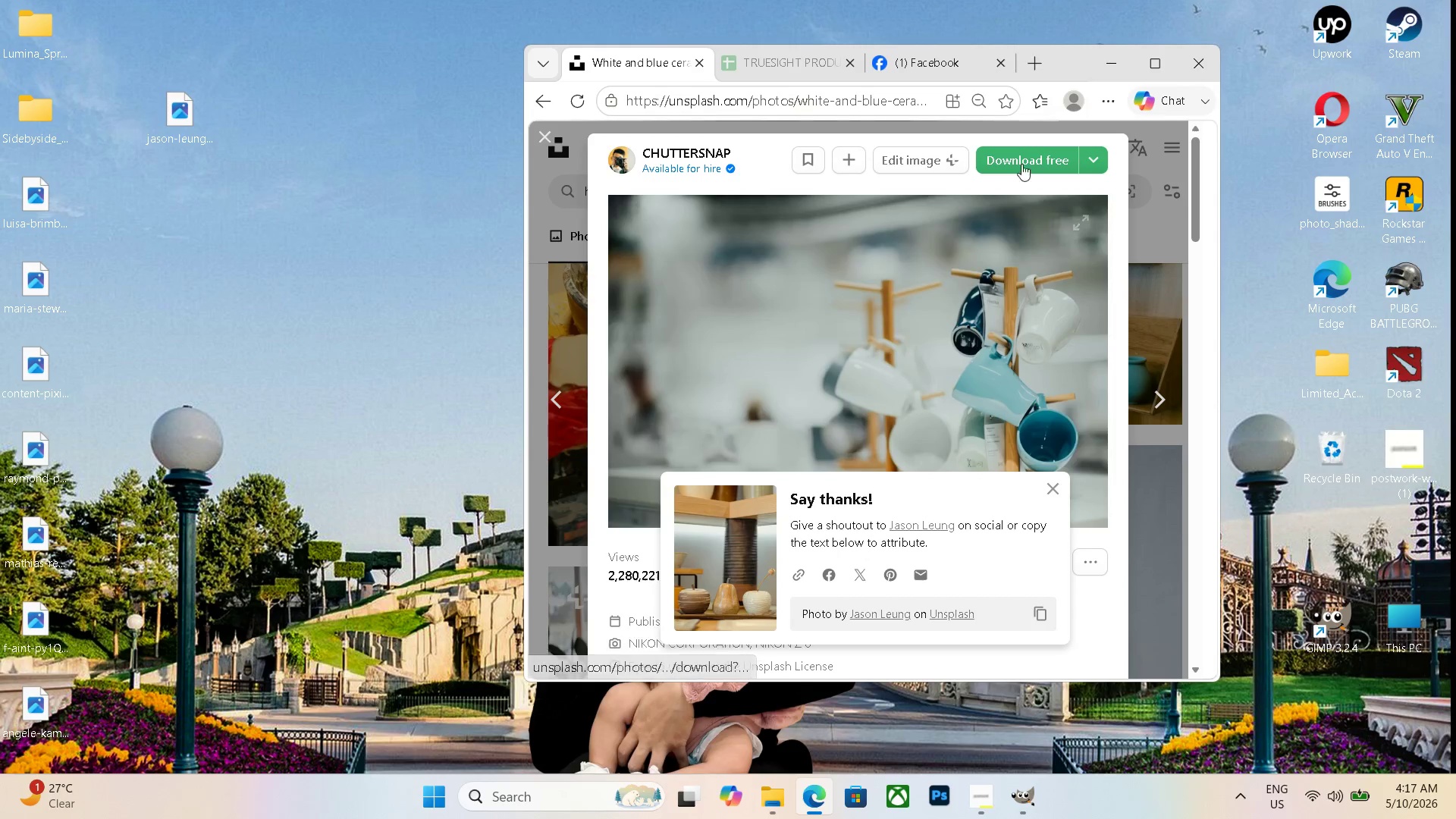 
left_click([1018, 156])
 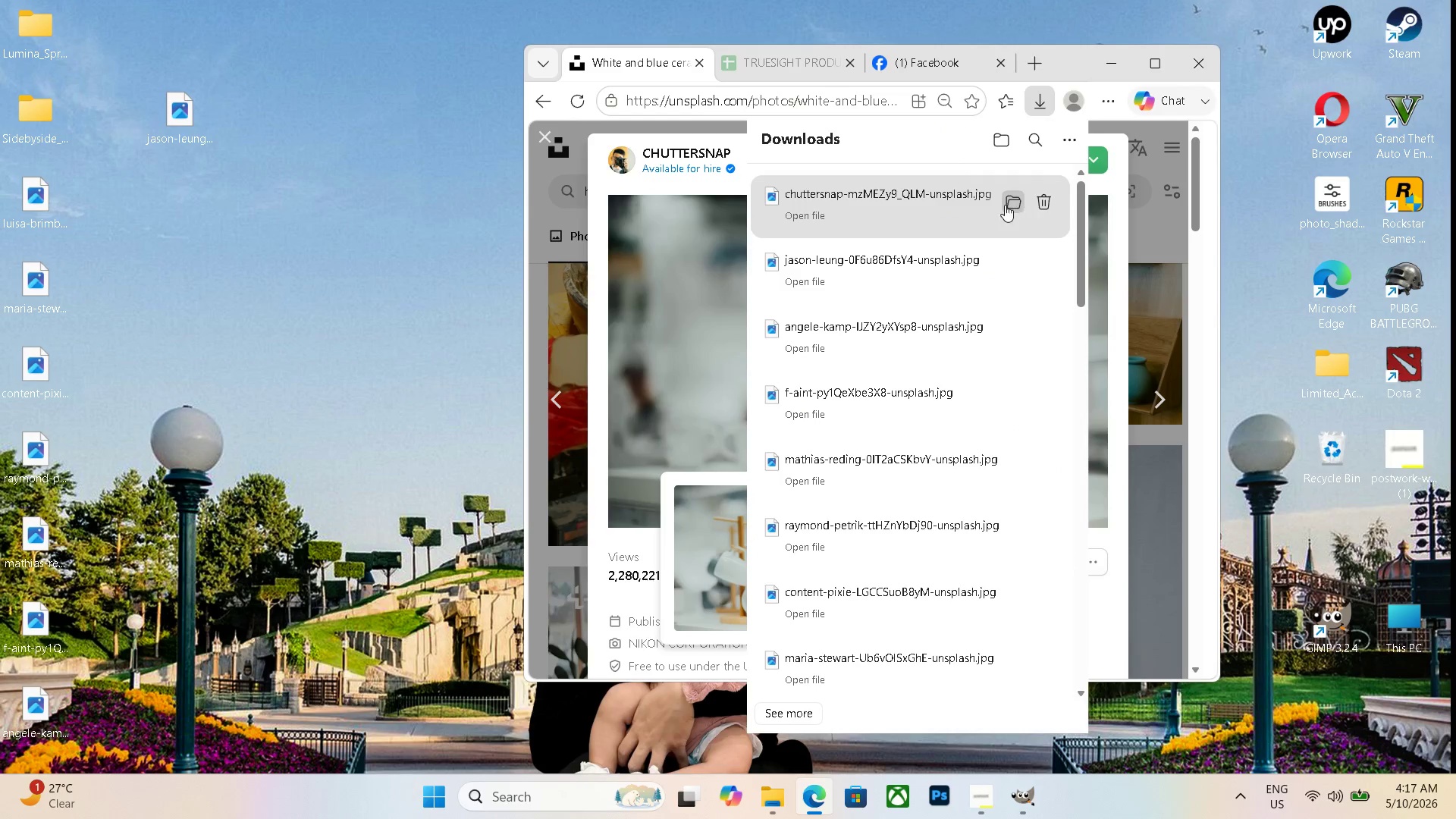 
left_click_drag(start_coordinate=[943, 201], to_coordinate=[180, 187])
 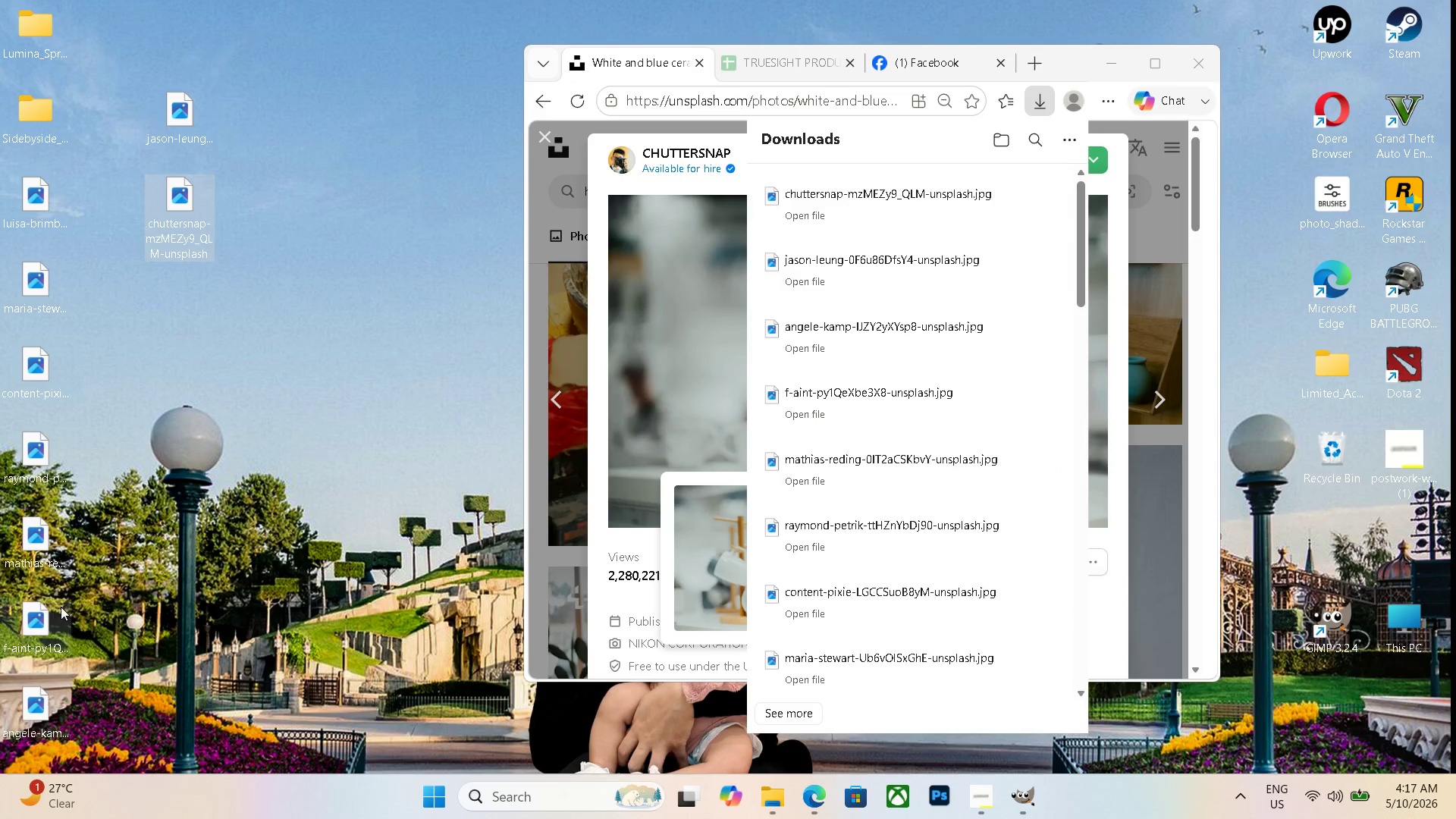 
wait(5.94)
 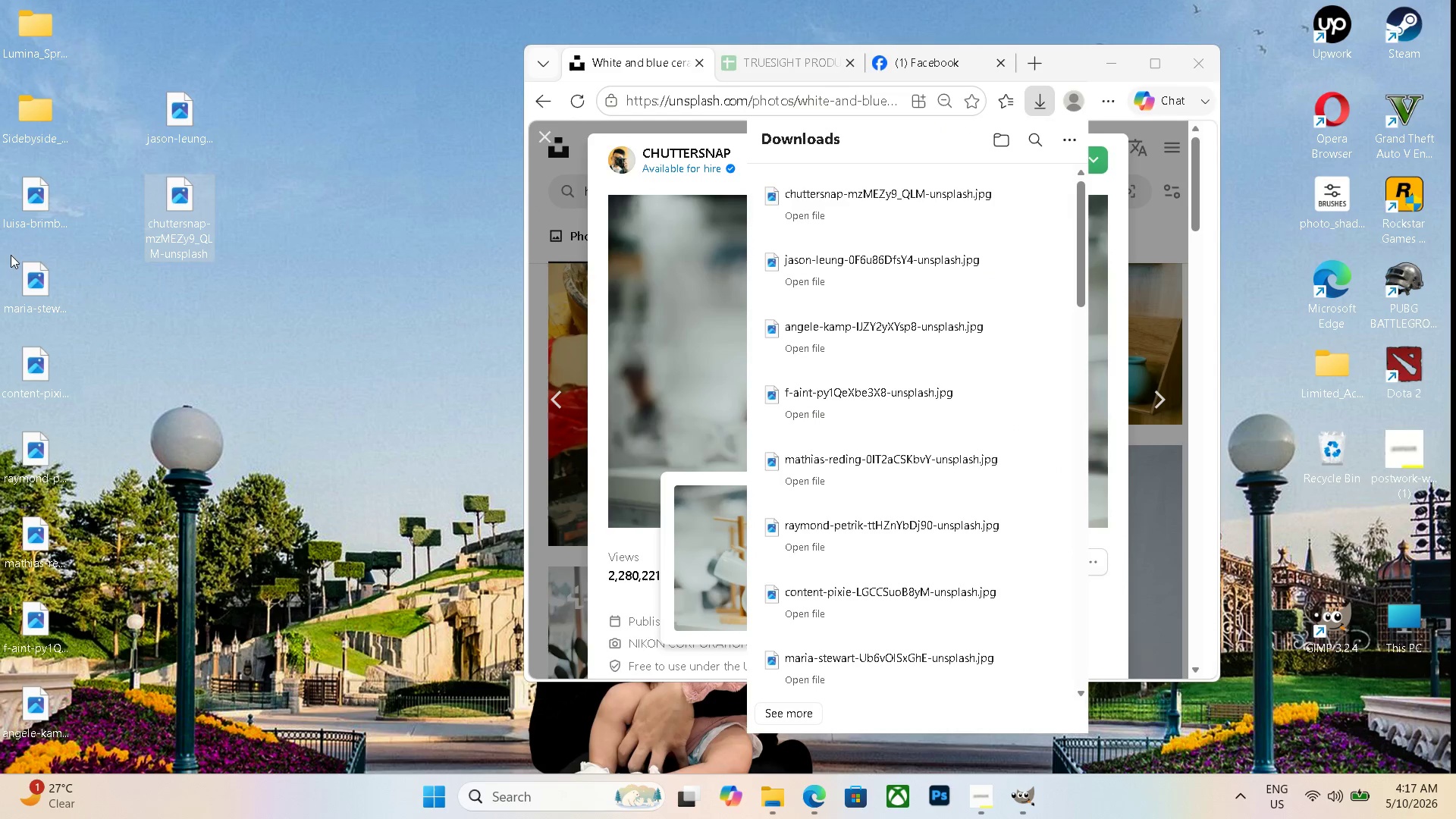 
left_click([1160, 399])
 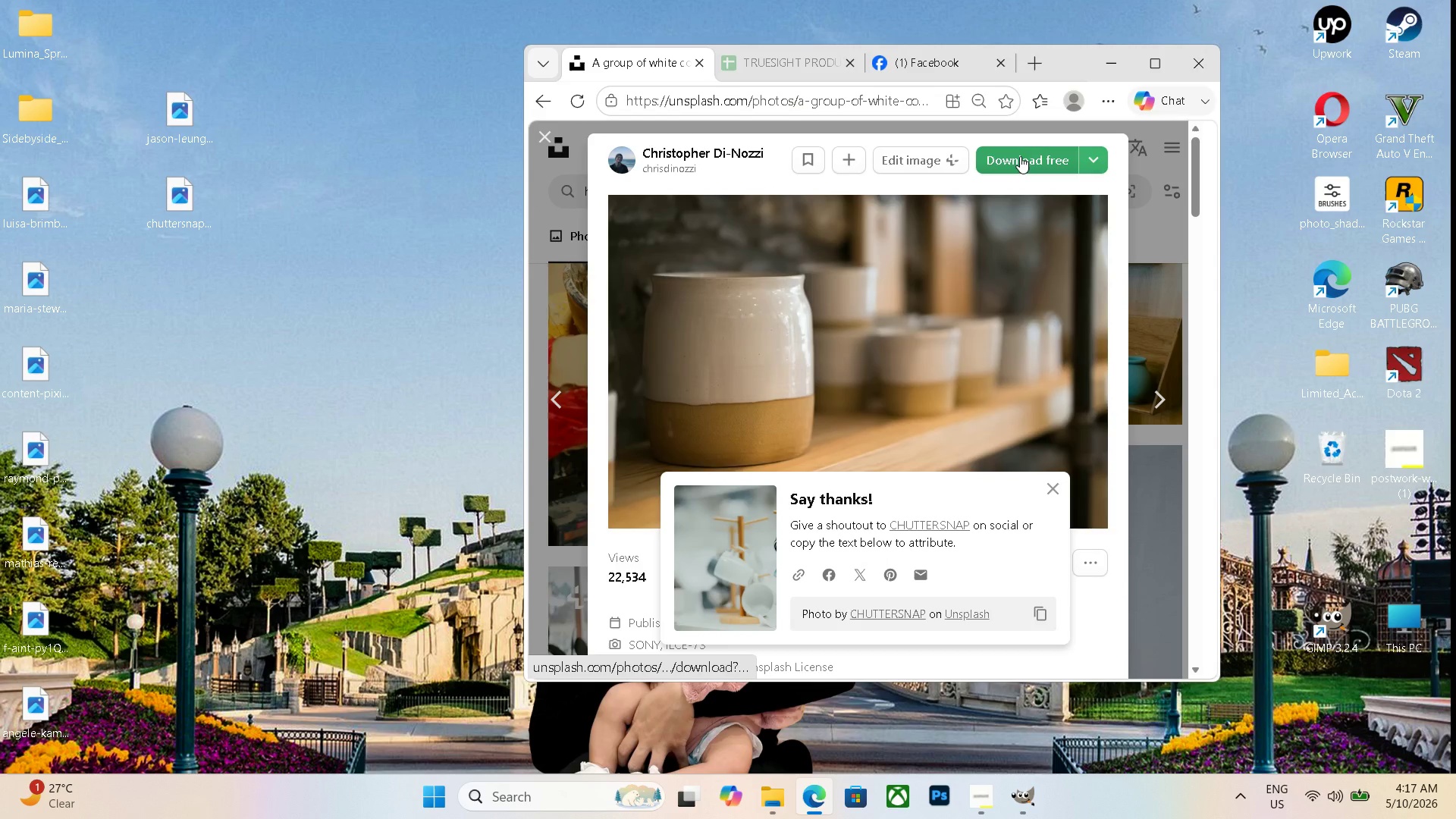 
left_click([1020, 156])
 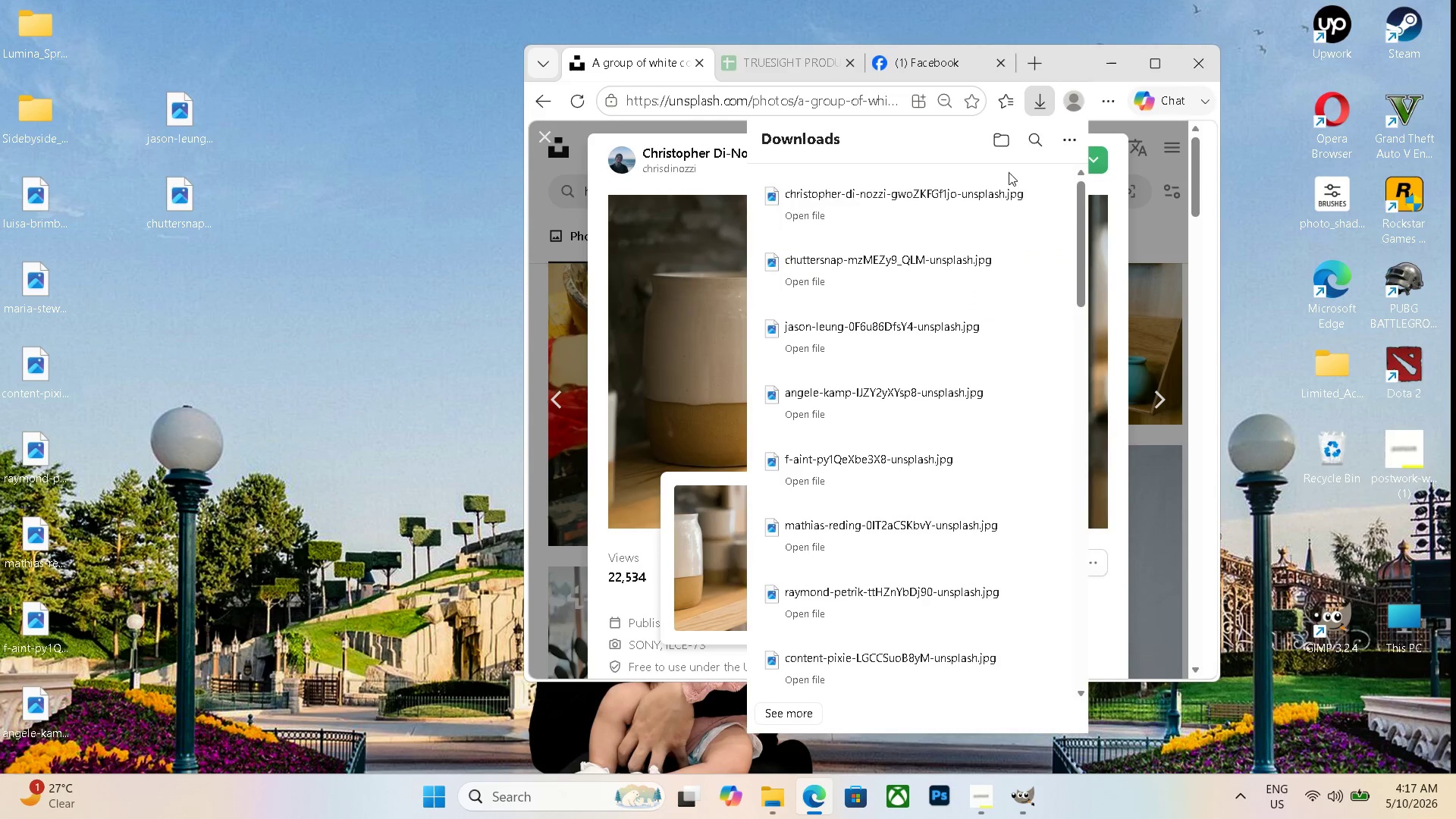 
left_click_drag(start_coordinate=[936, 209], to_coordinate=[201, 263])
 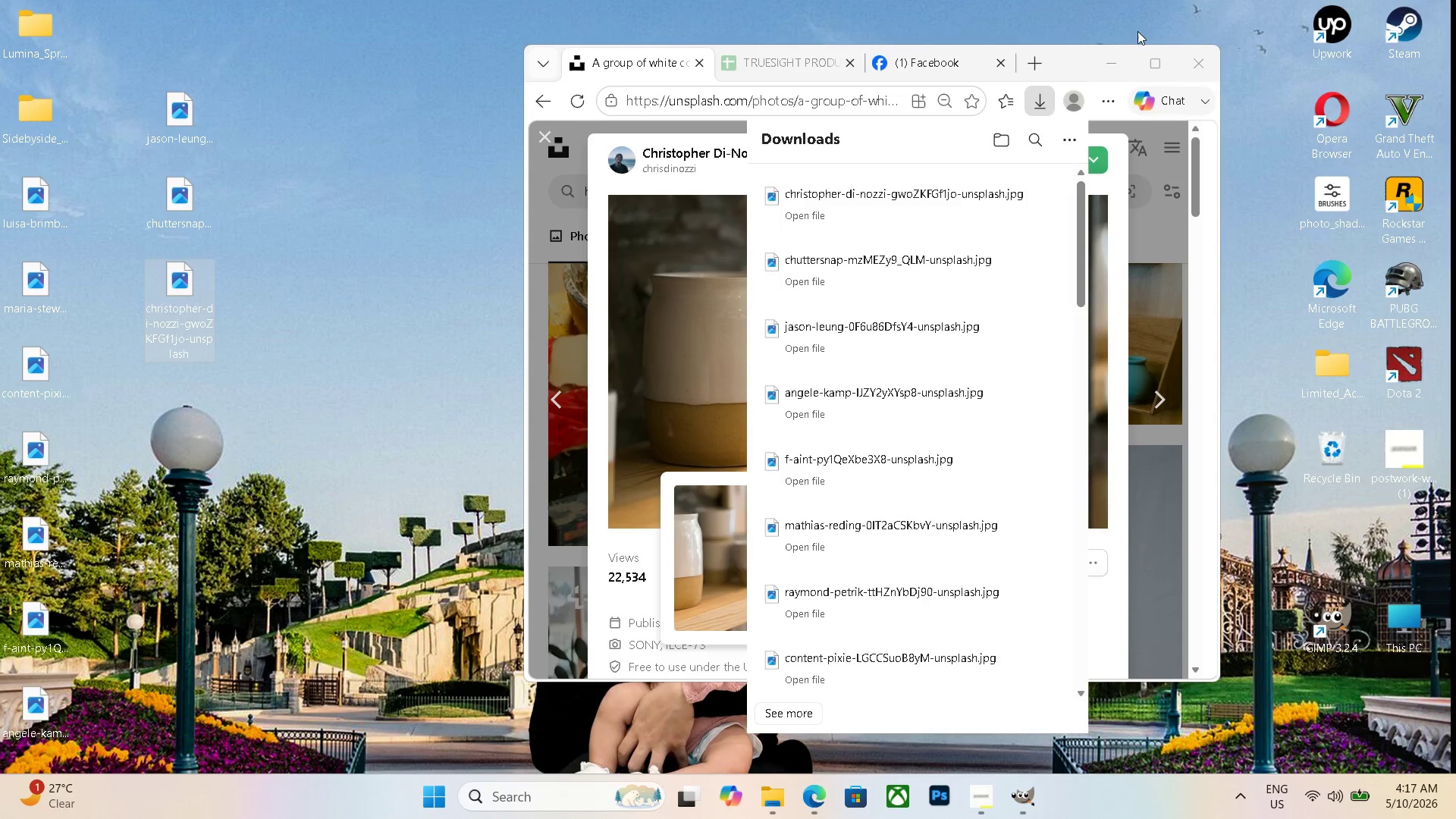 
left_click([1127, 64])
 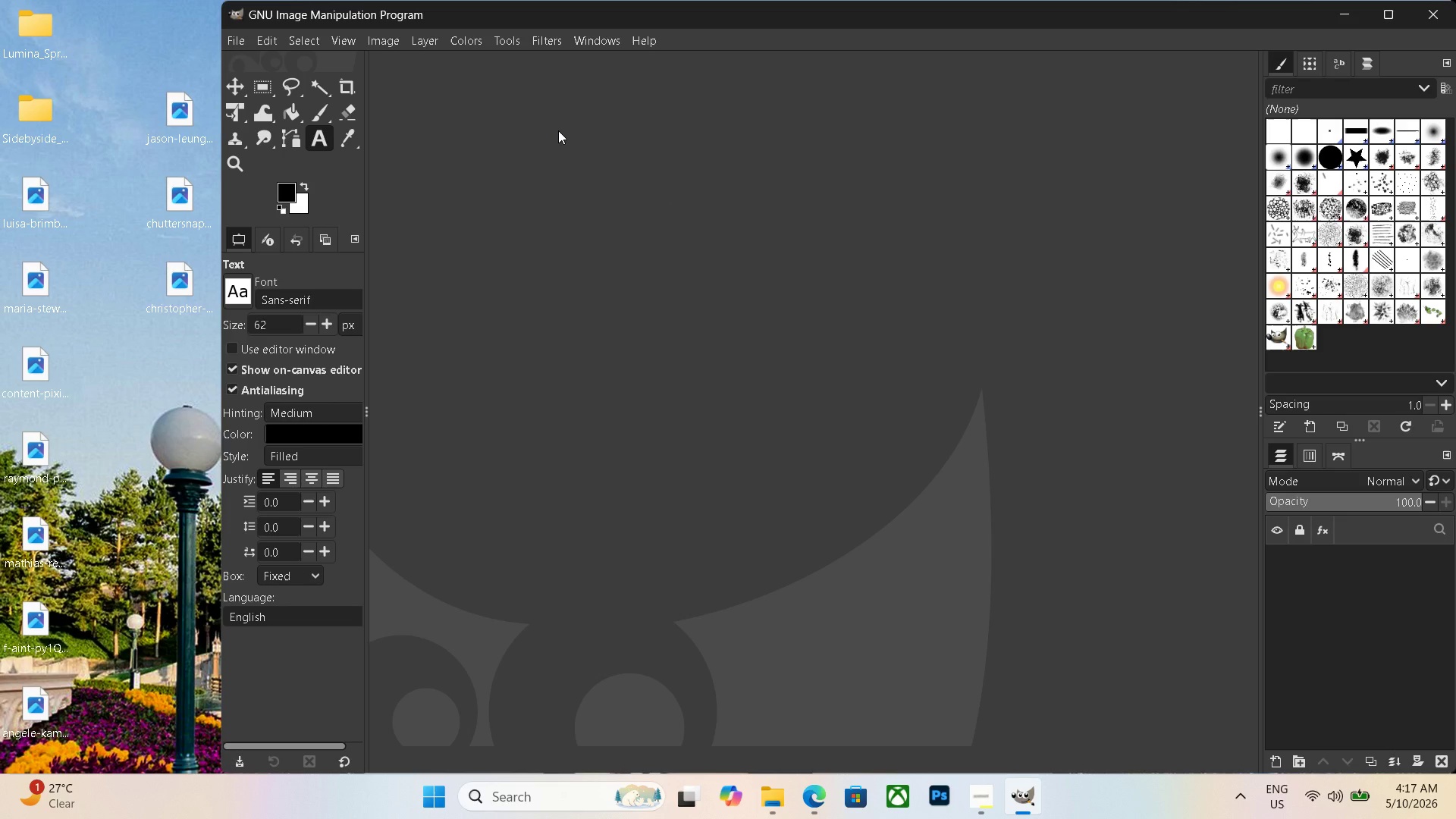 
wait(5.59)
 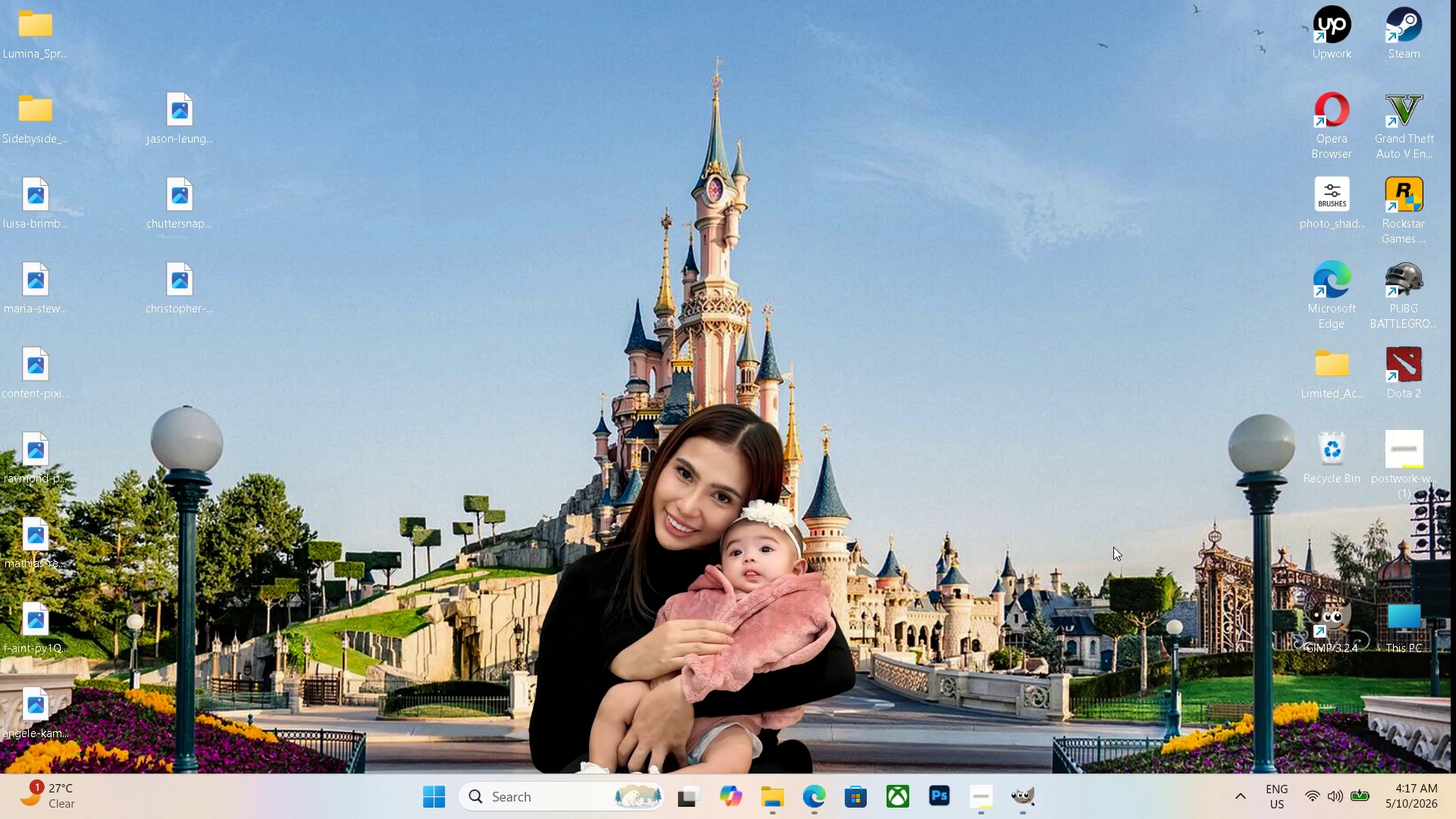 
left_click_drag(start_coordinate=[46, 196], to_coordinate=[522, 243])
 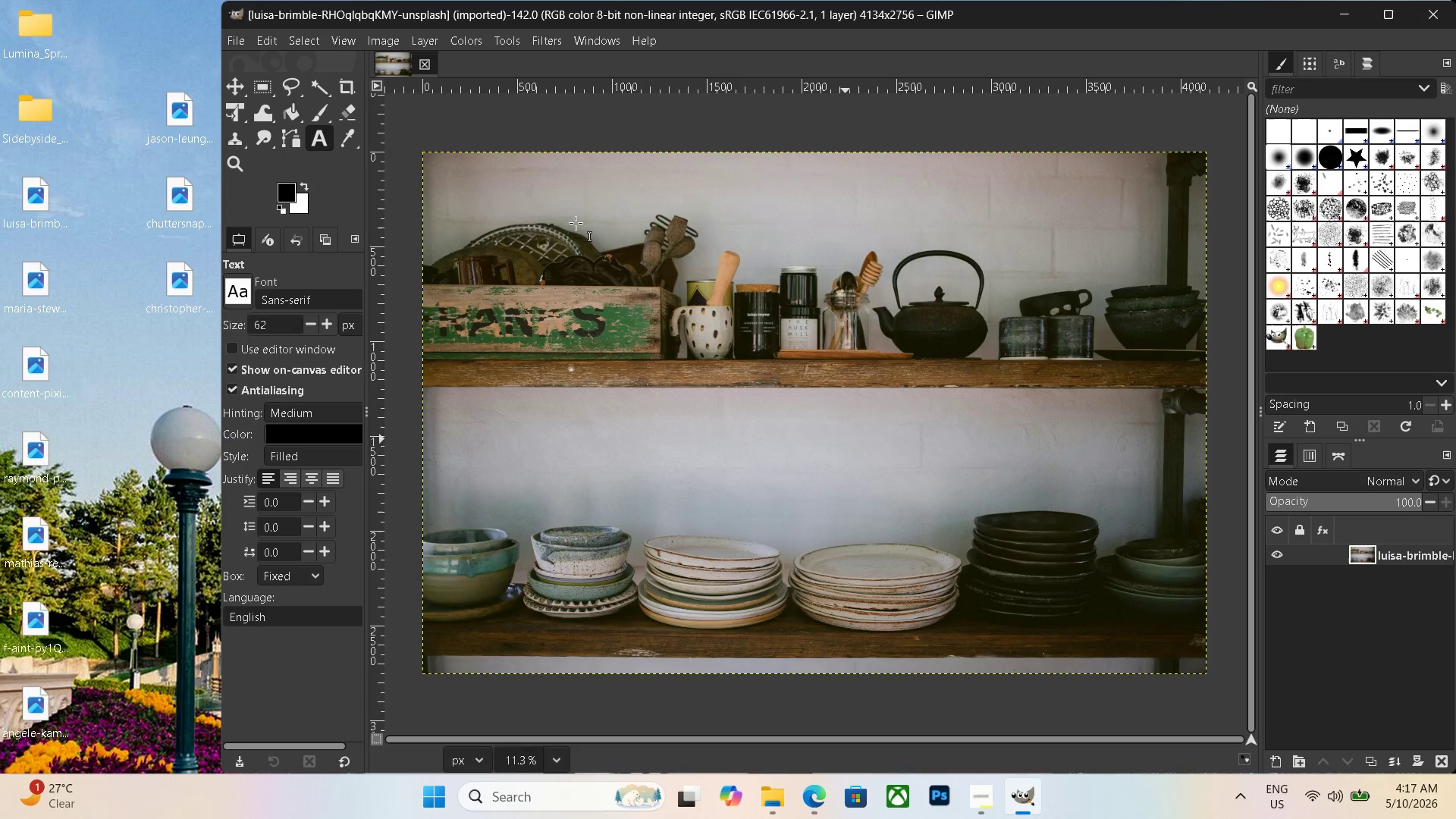 
hold_key(key=ControlLeft, duration=0.5)
scroll: coordinate [579, 223], scroll_direction: down, amount: 3.0
 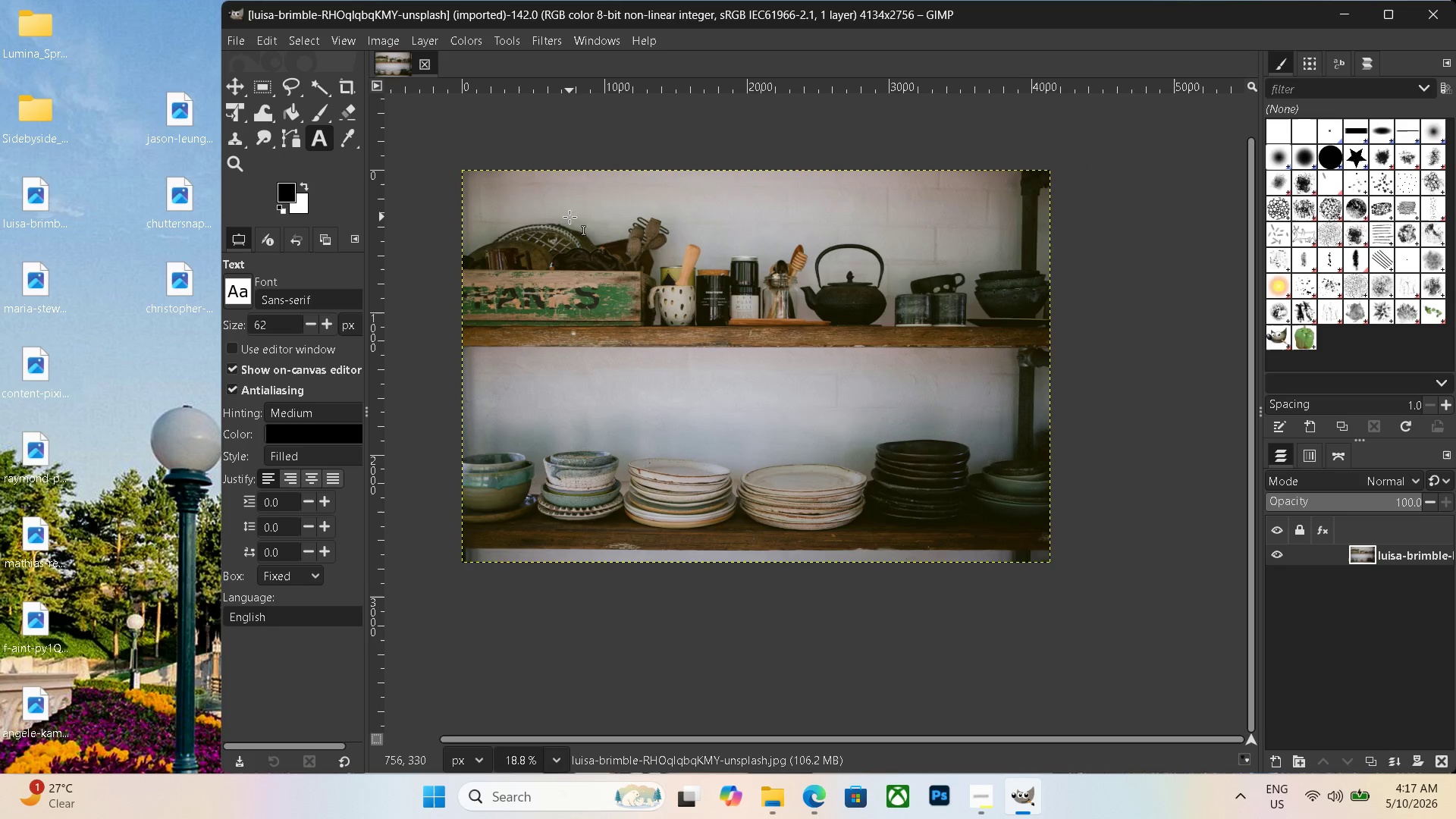 
hold_key(key=Space, duration=0.44)
 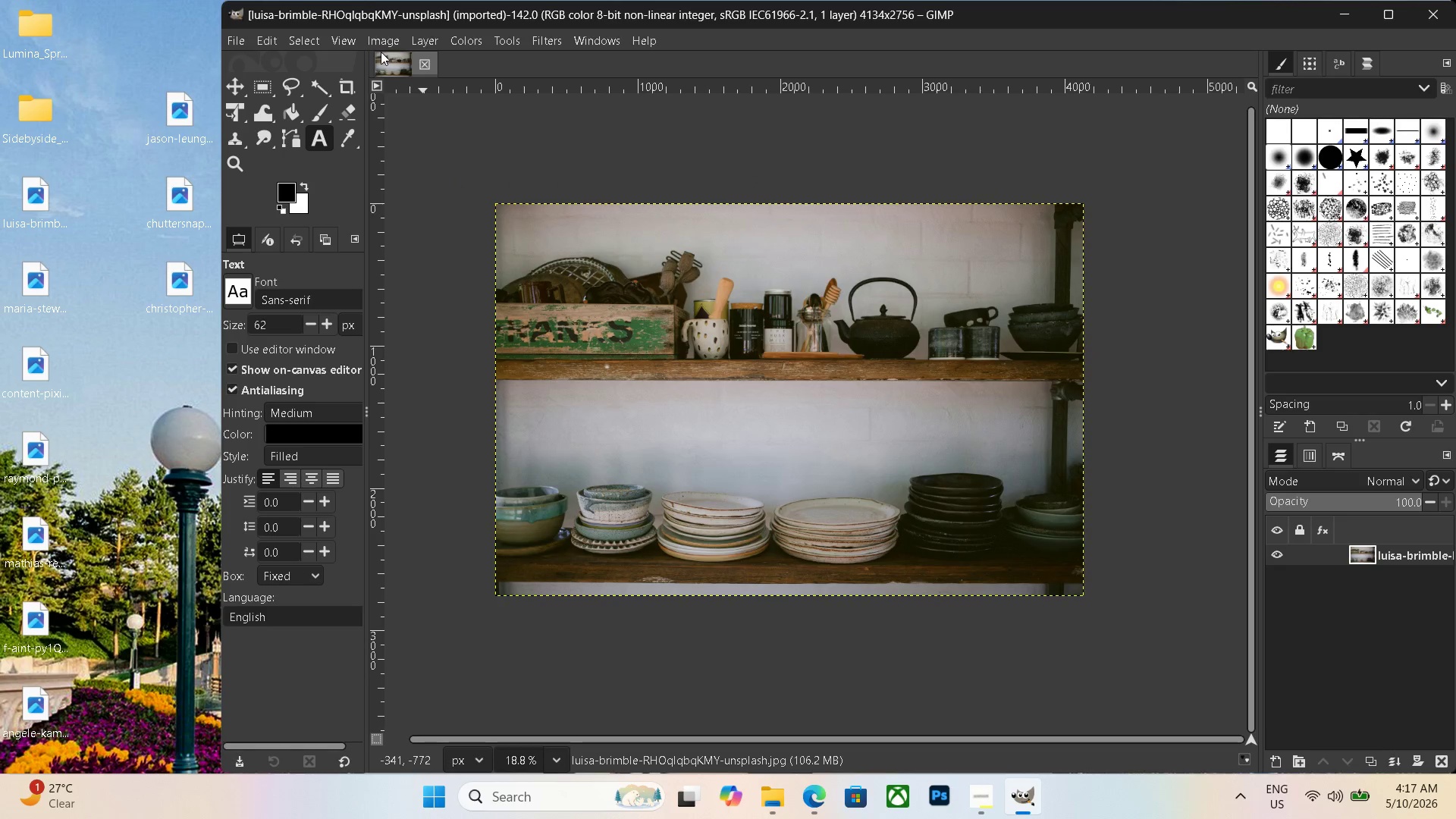 
left_click([381, 41])
 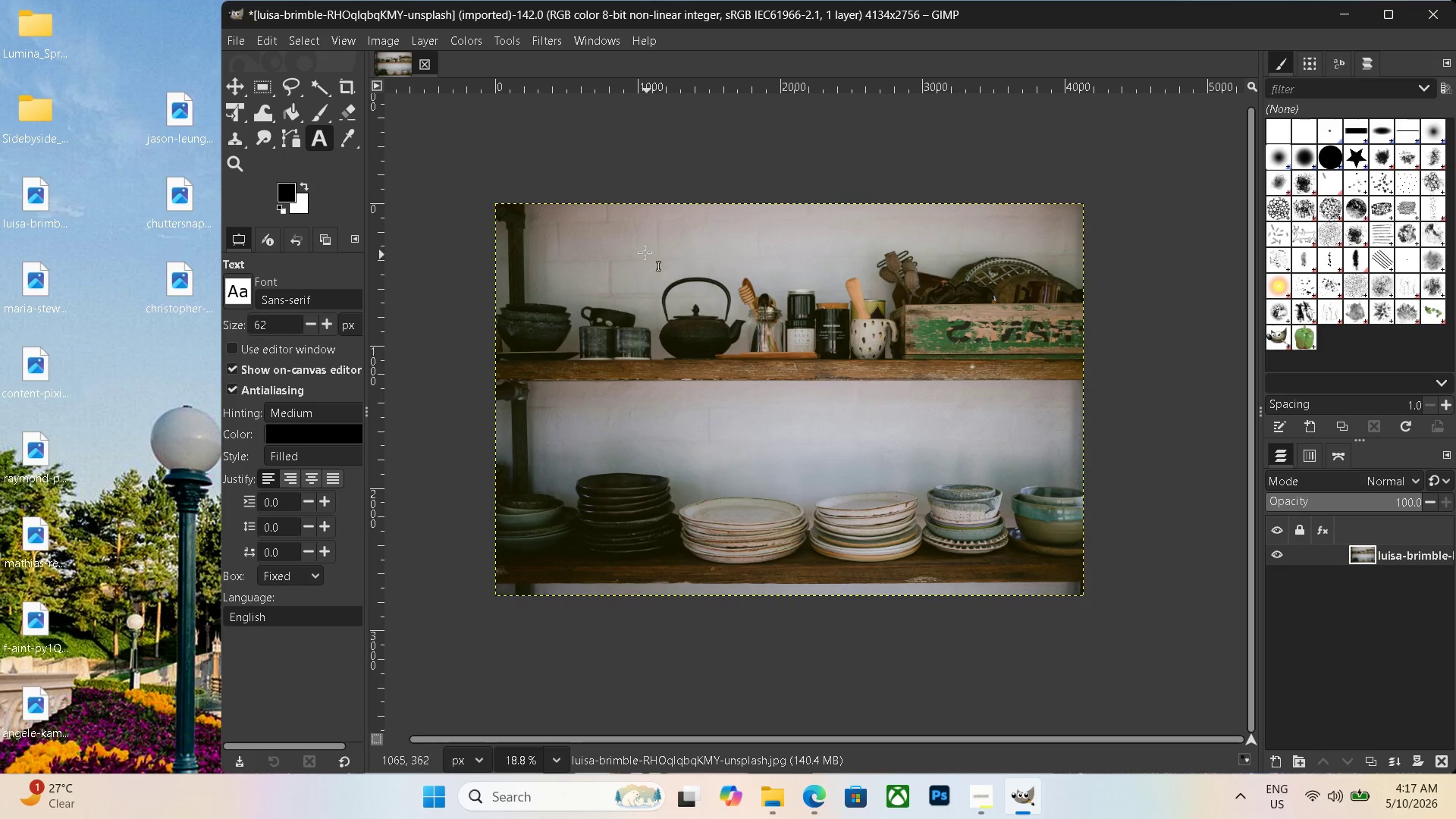 
wait(6.33)
 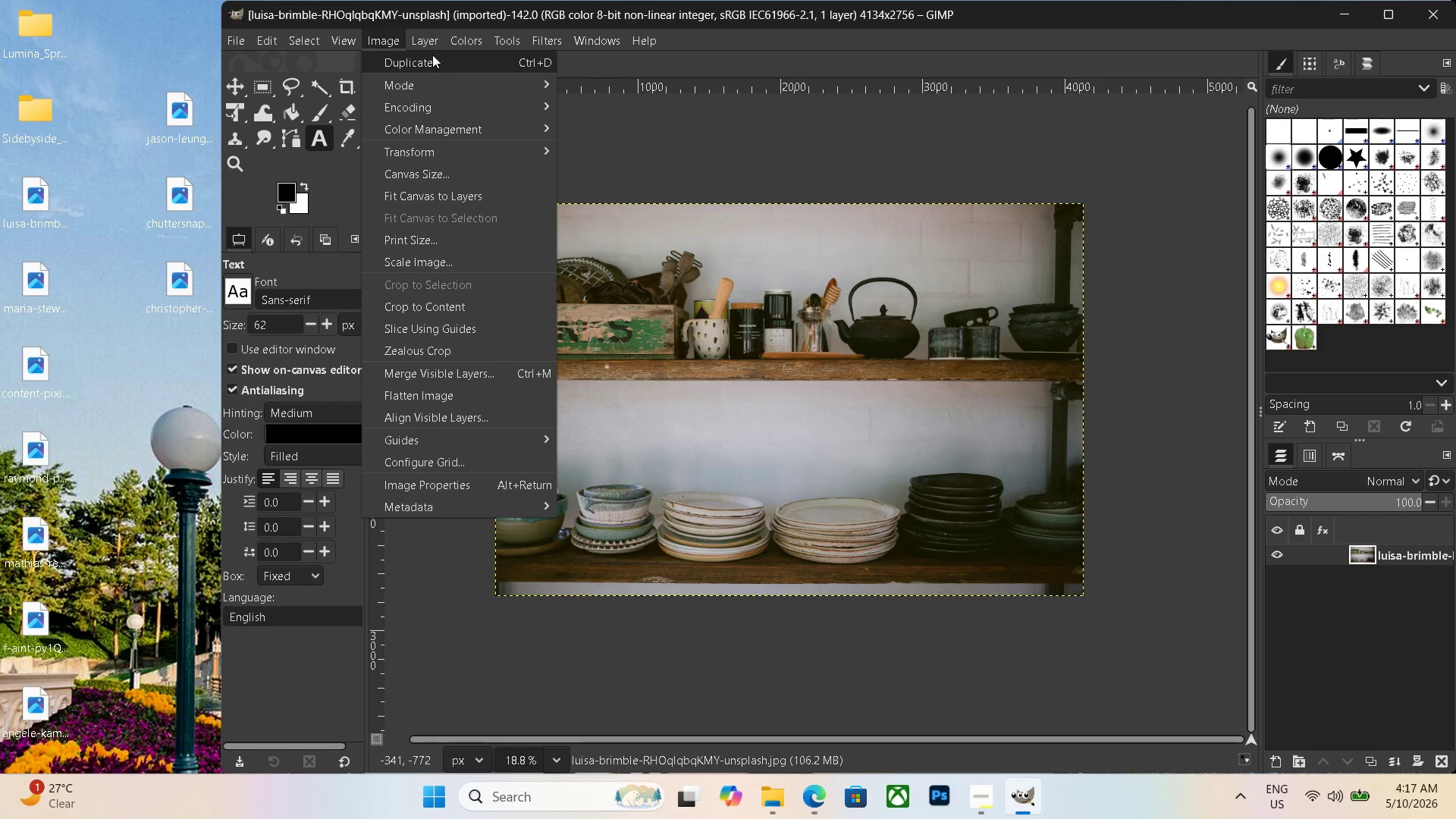 
key(Control+N)
 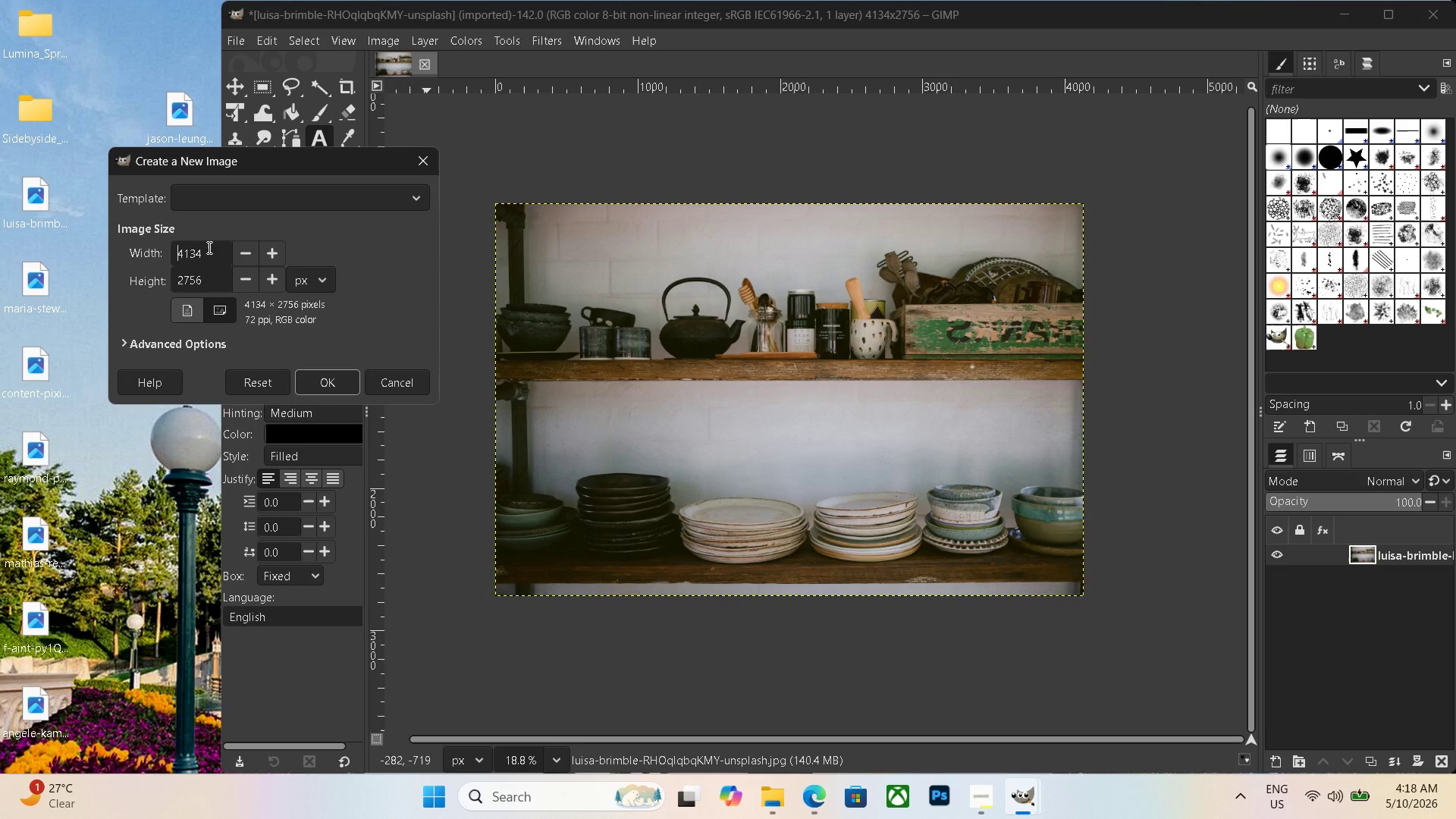 
wait(51.08)
 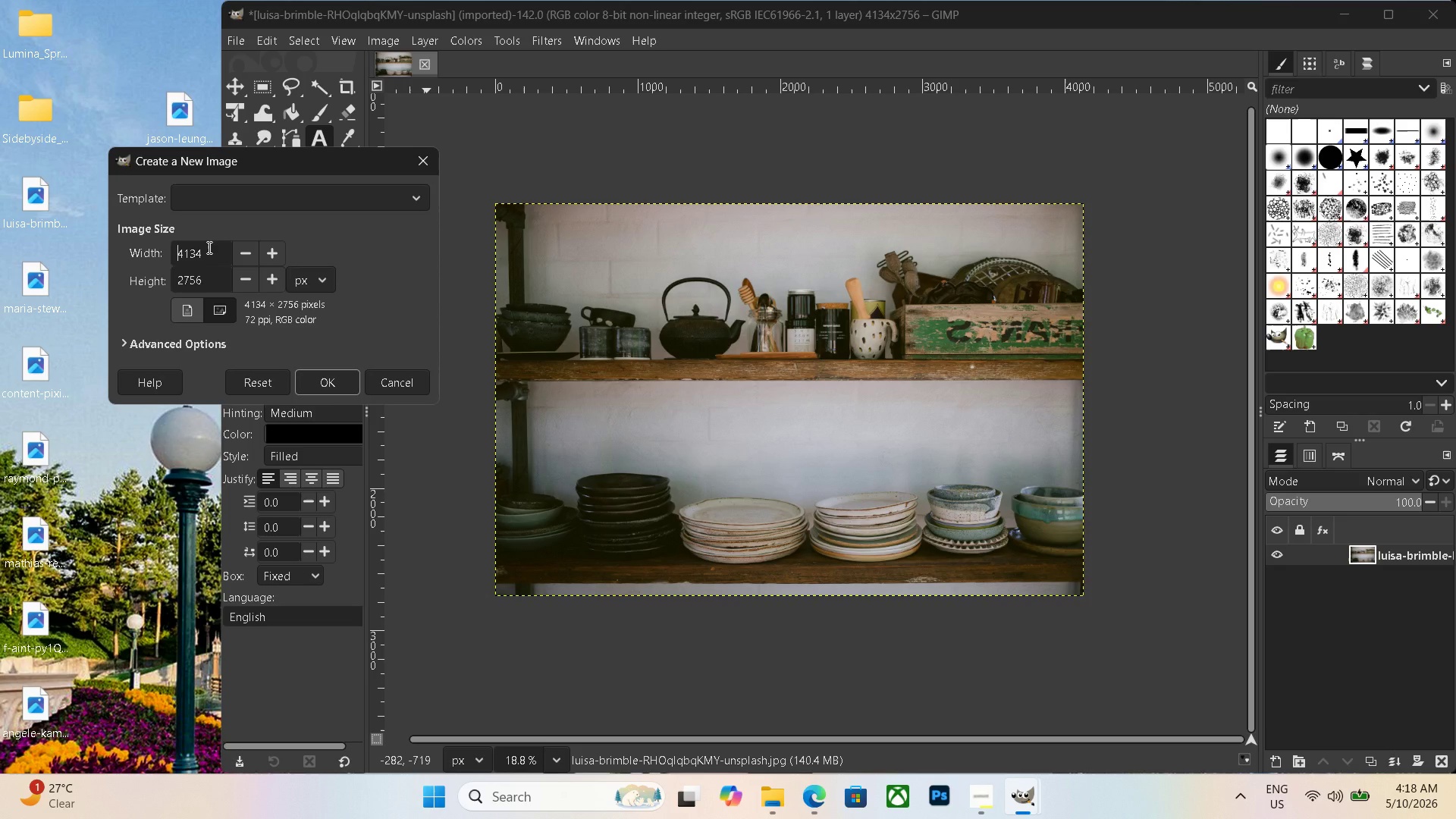 
left_click_drag(start_coordinate=[218, 246], to_coordinate=[127, 249])
 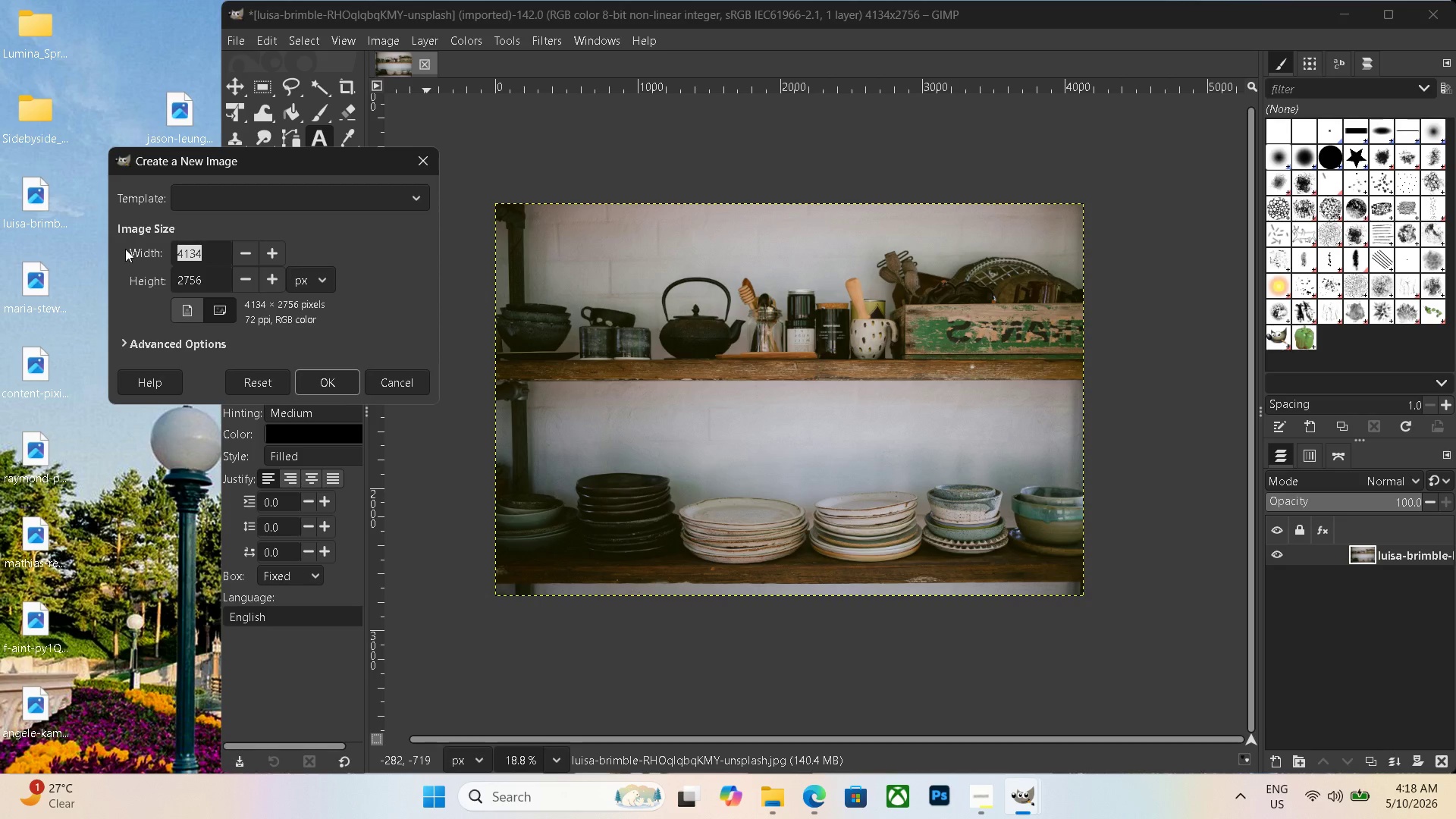 
key(Backspace)
 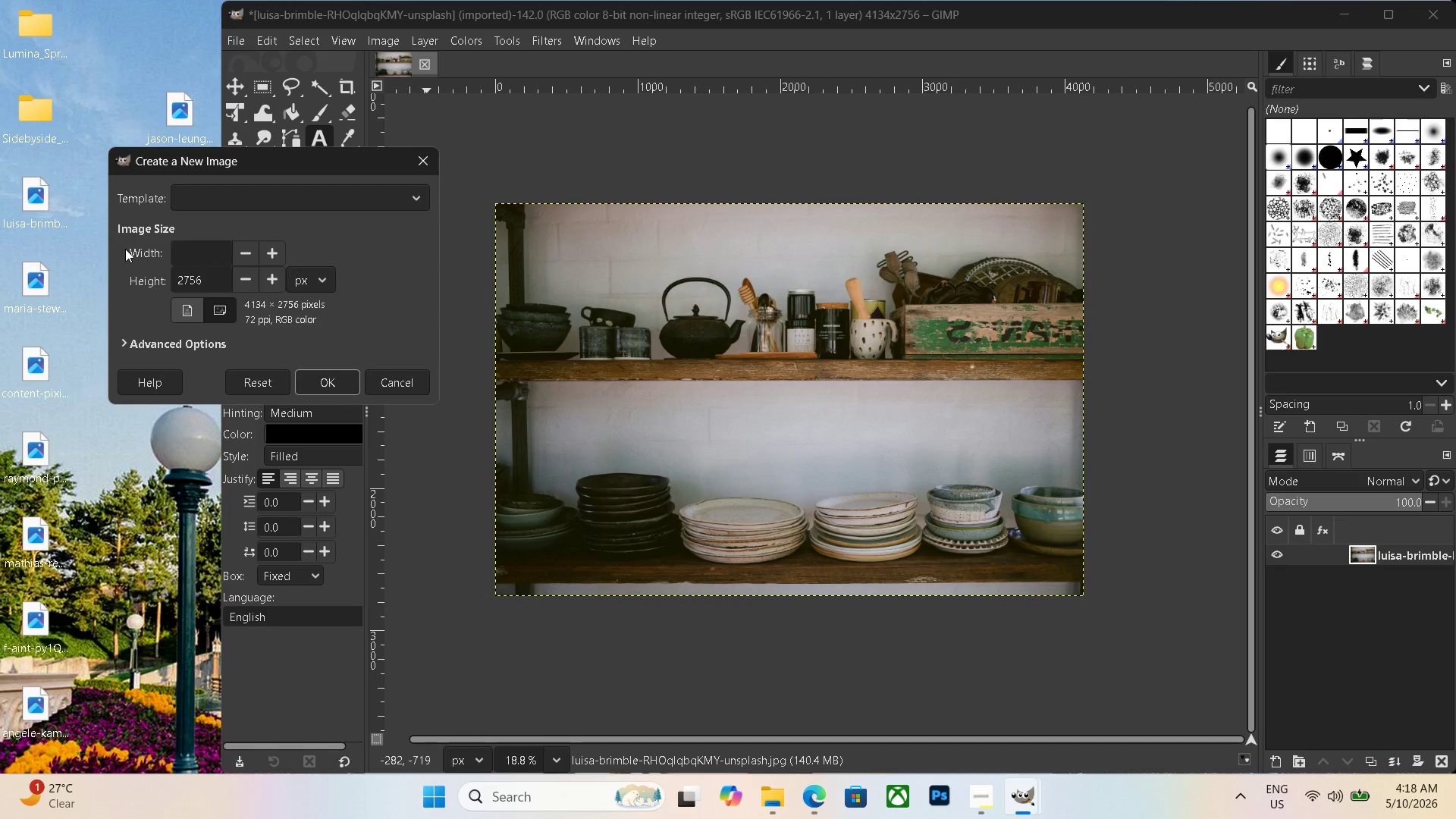 
key(Numpad8)
 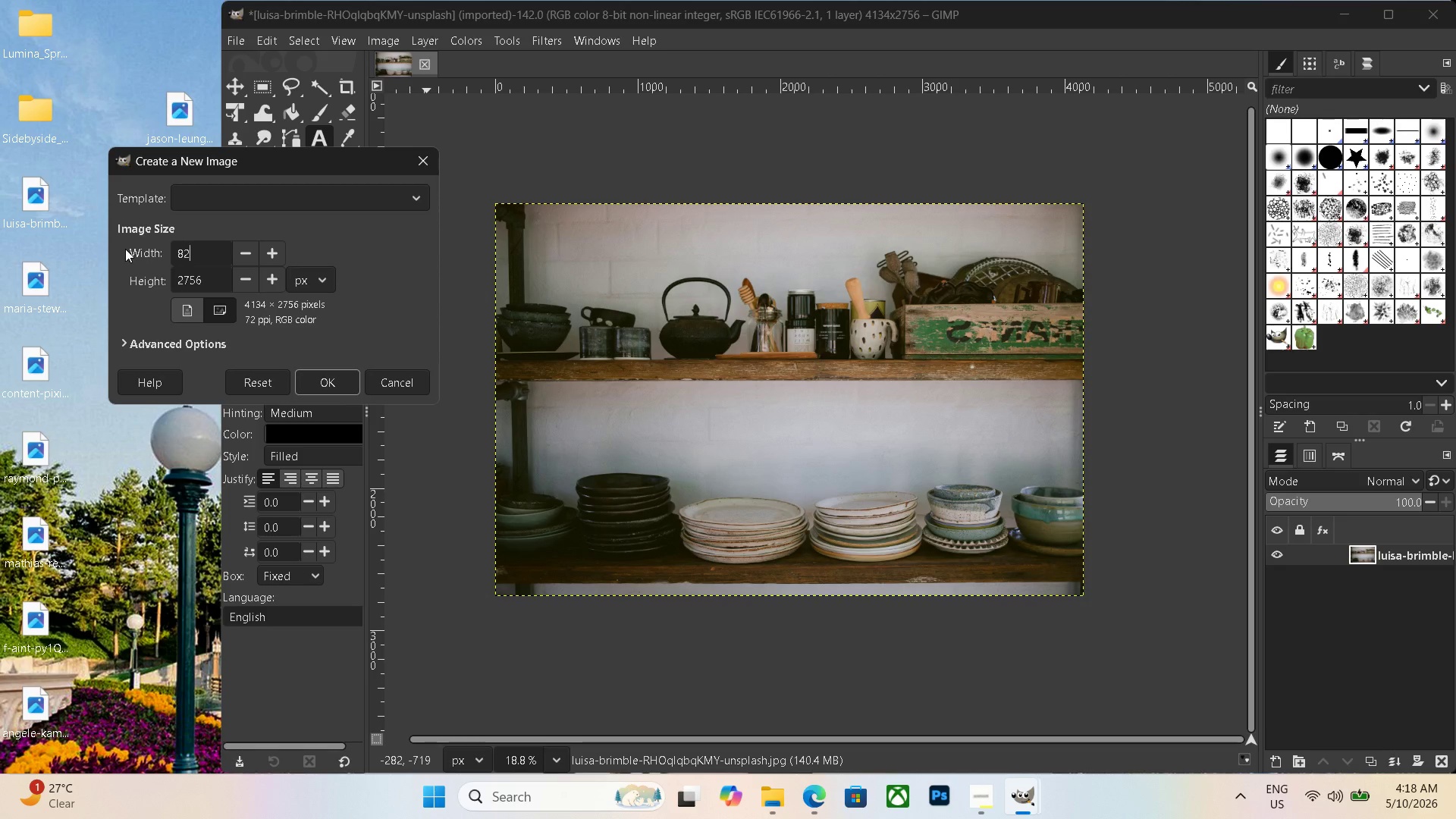 
key(Numpad2)
 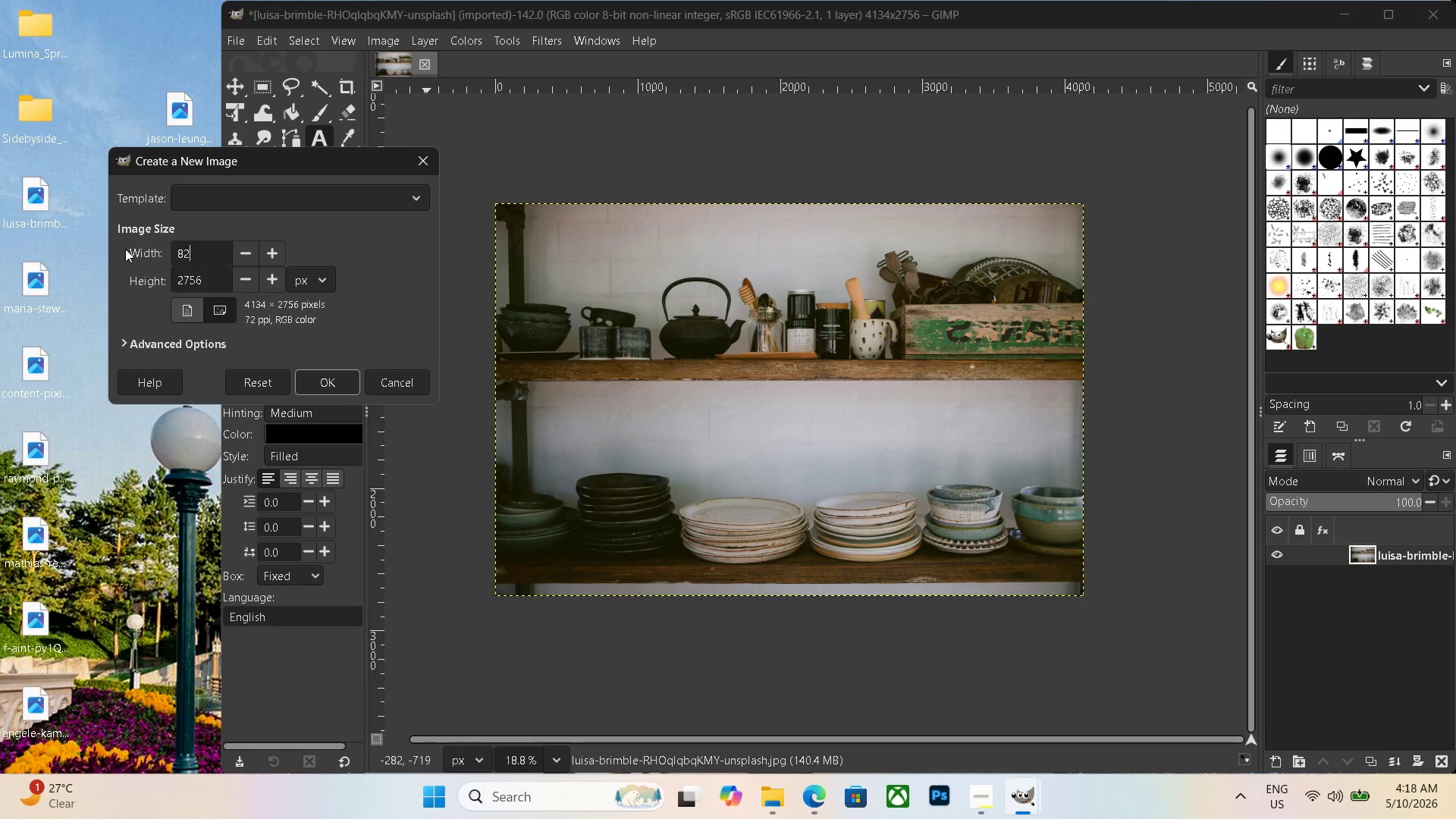 
key(Numpad6)
 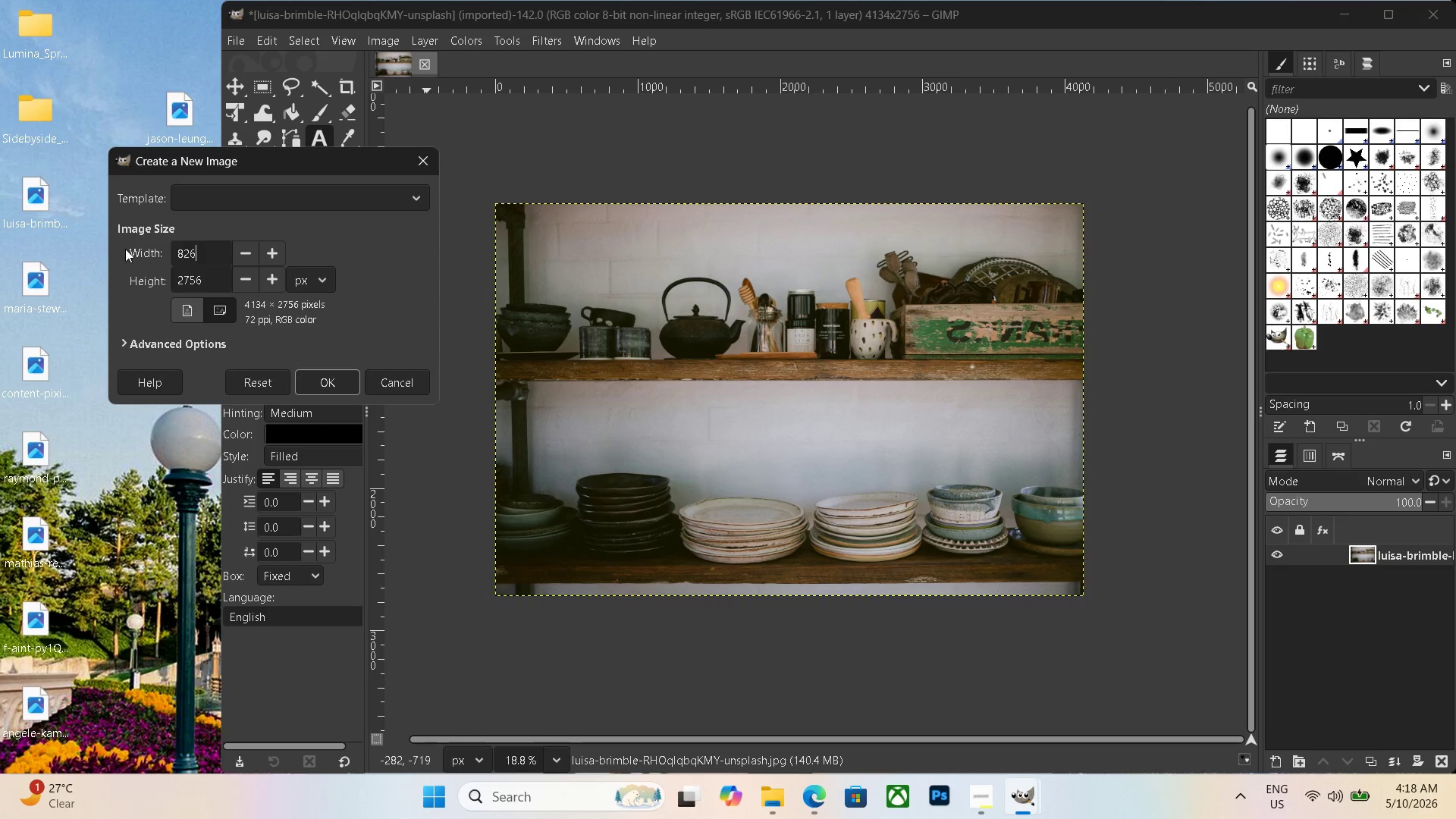 
key(Numpad8)
 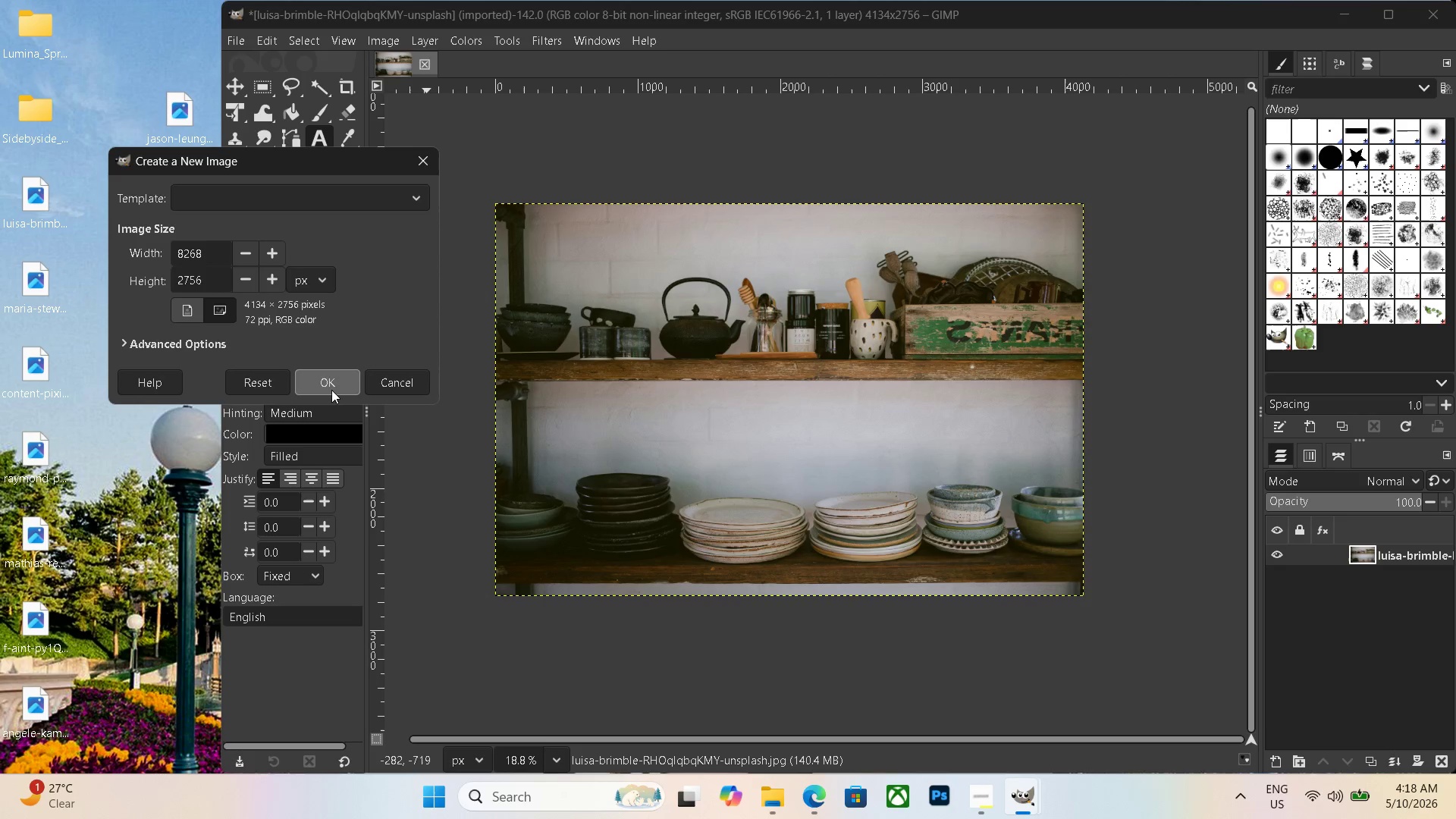 
left_click([331, 390])
 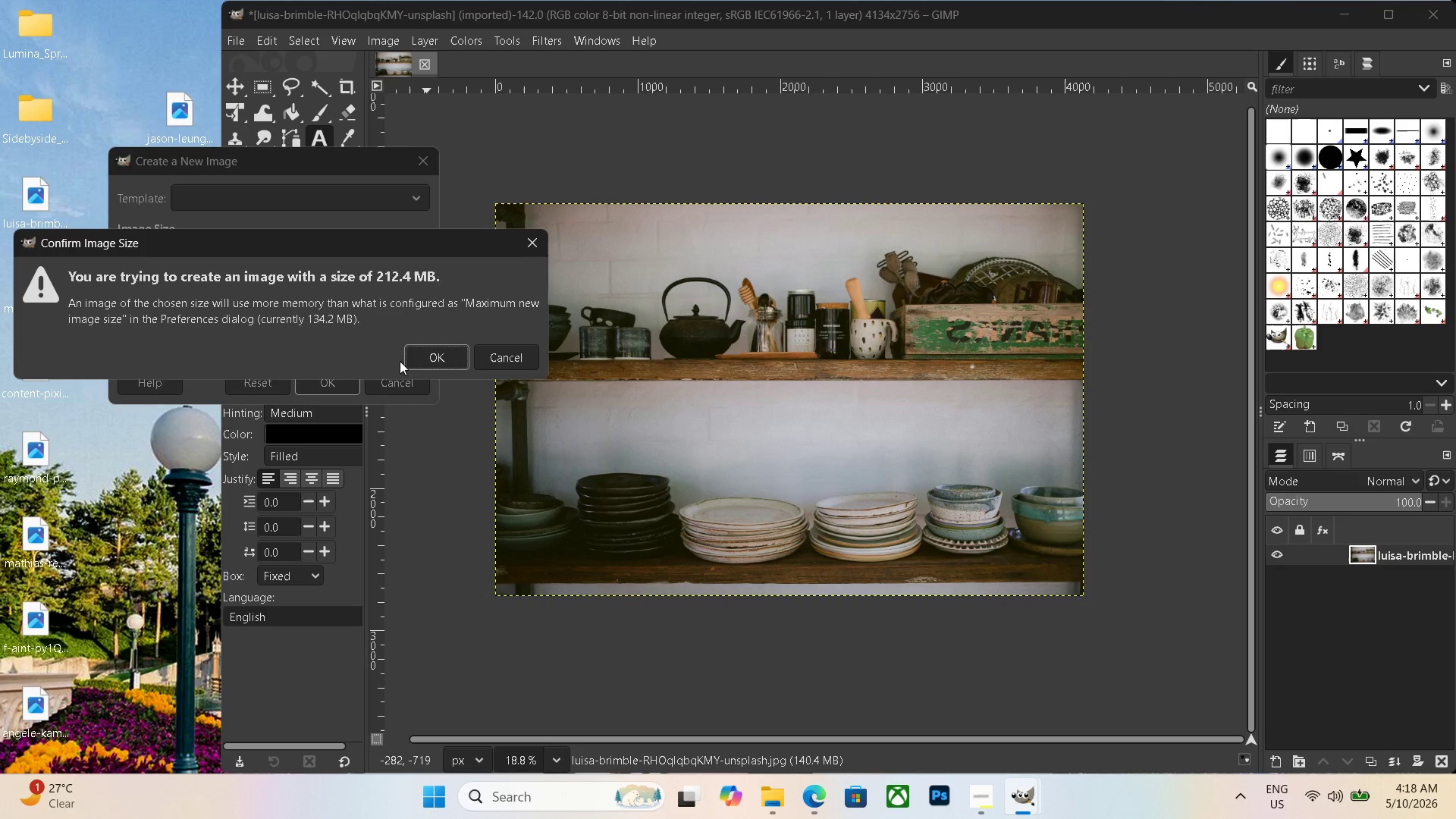 
left_click([415, 359])
 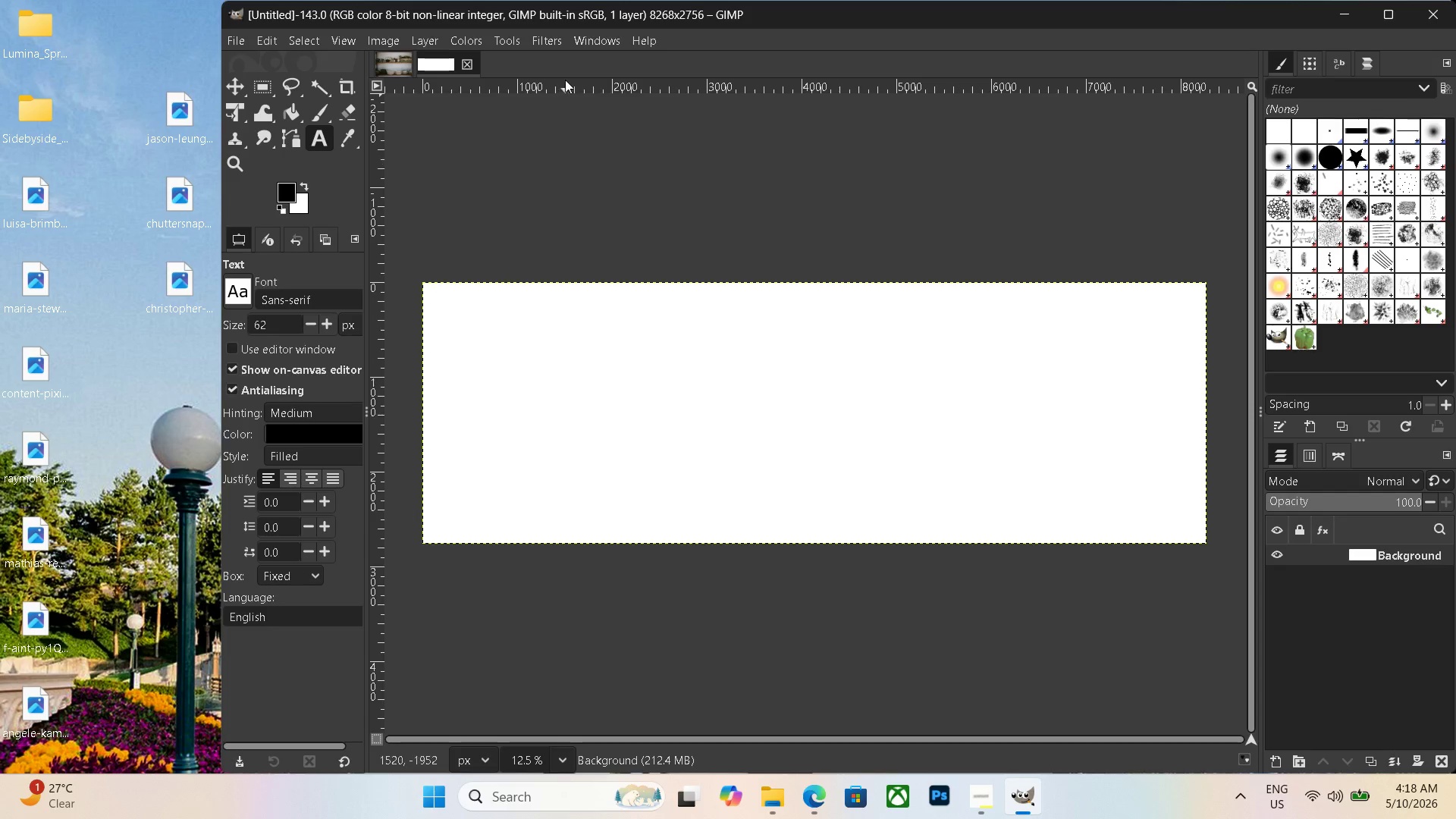 
left_click([388, 61])
 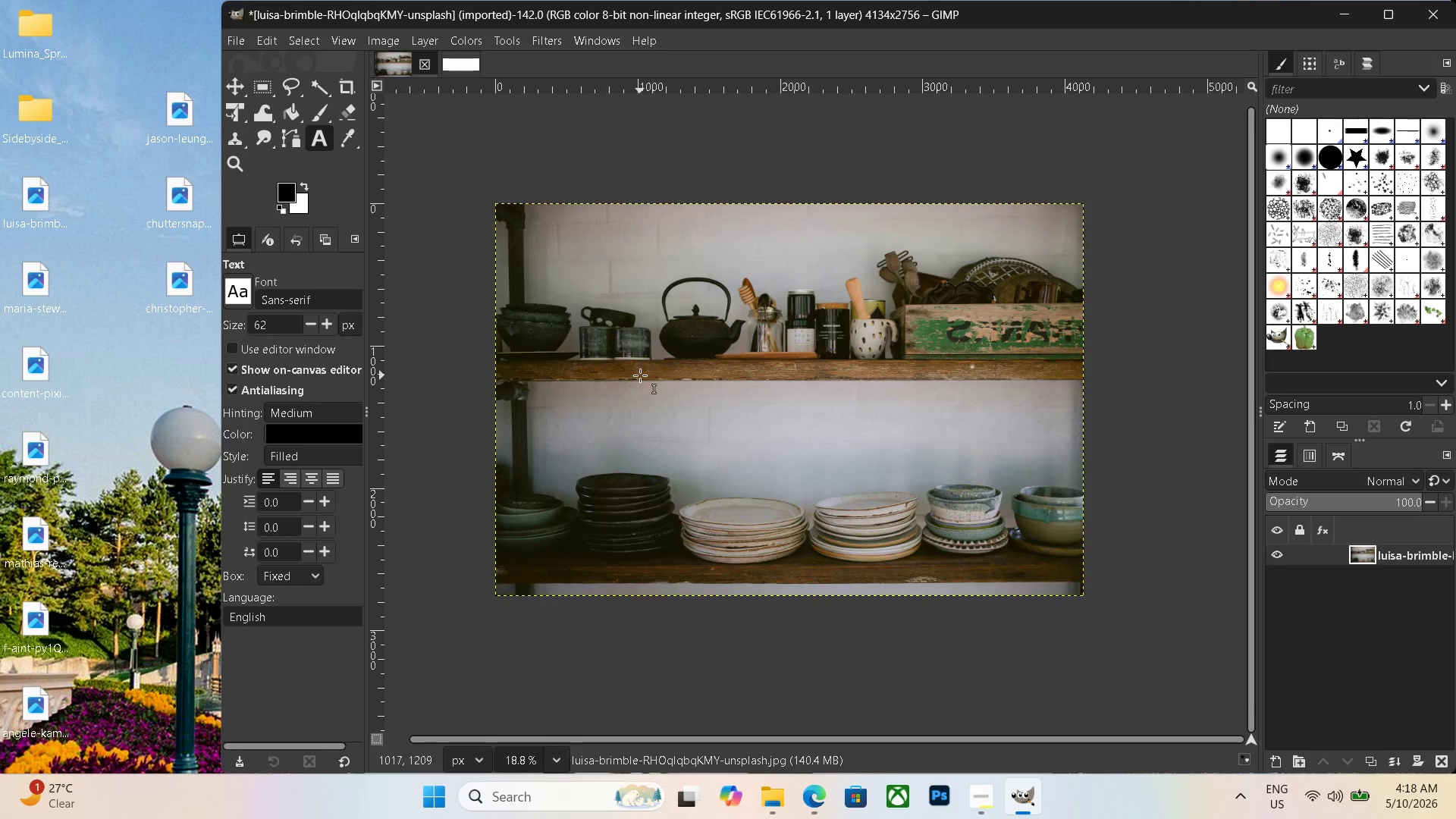 
key(Control+Shift+E)
 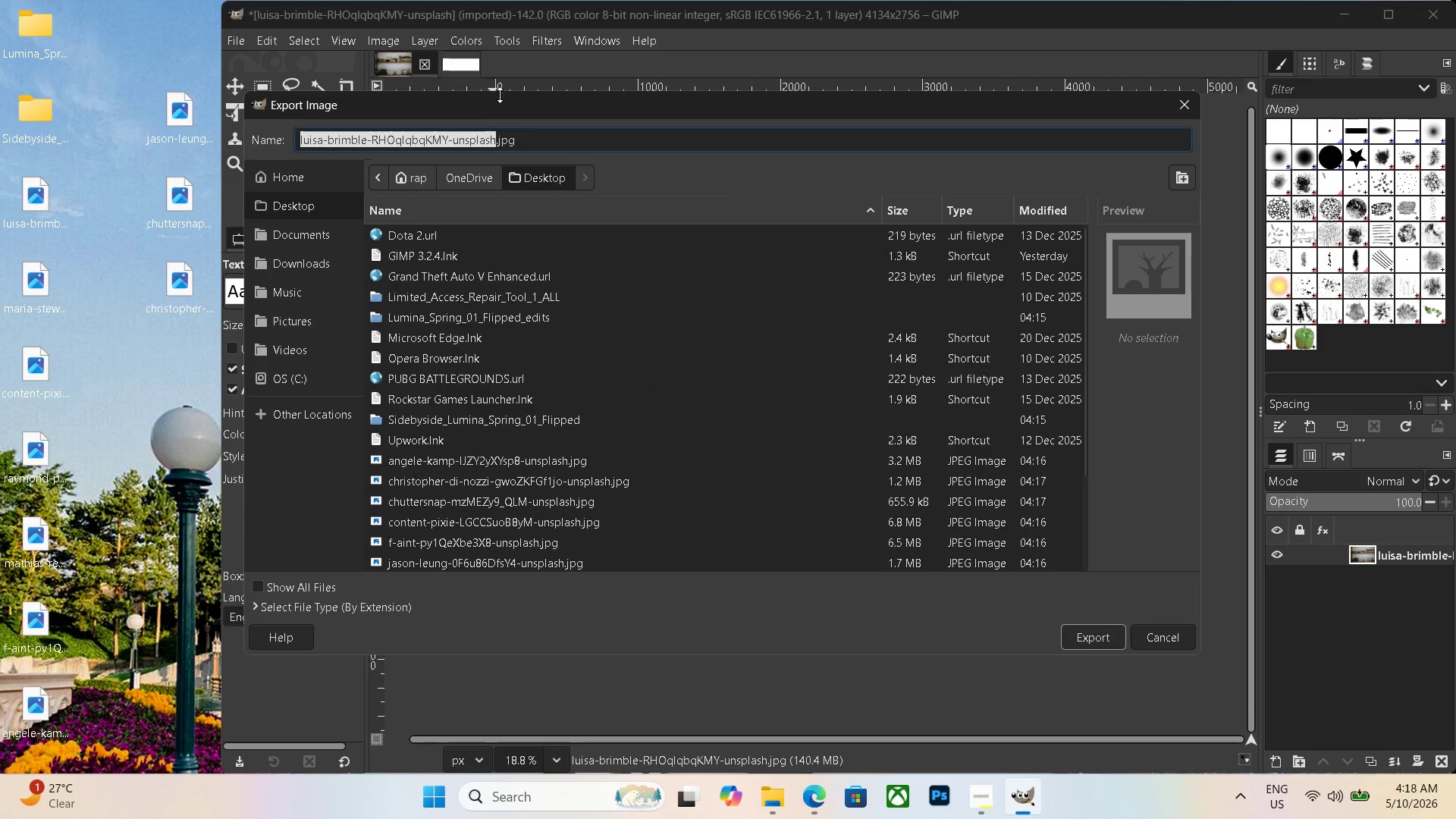 
left_click_drag(start_coordinate=[546, 146], to_coordinate=[239, 145])
 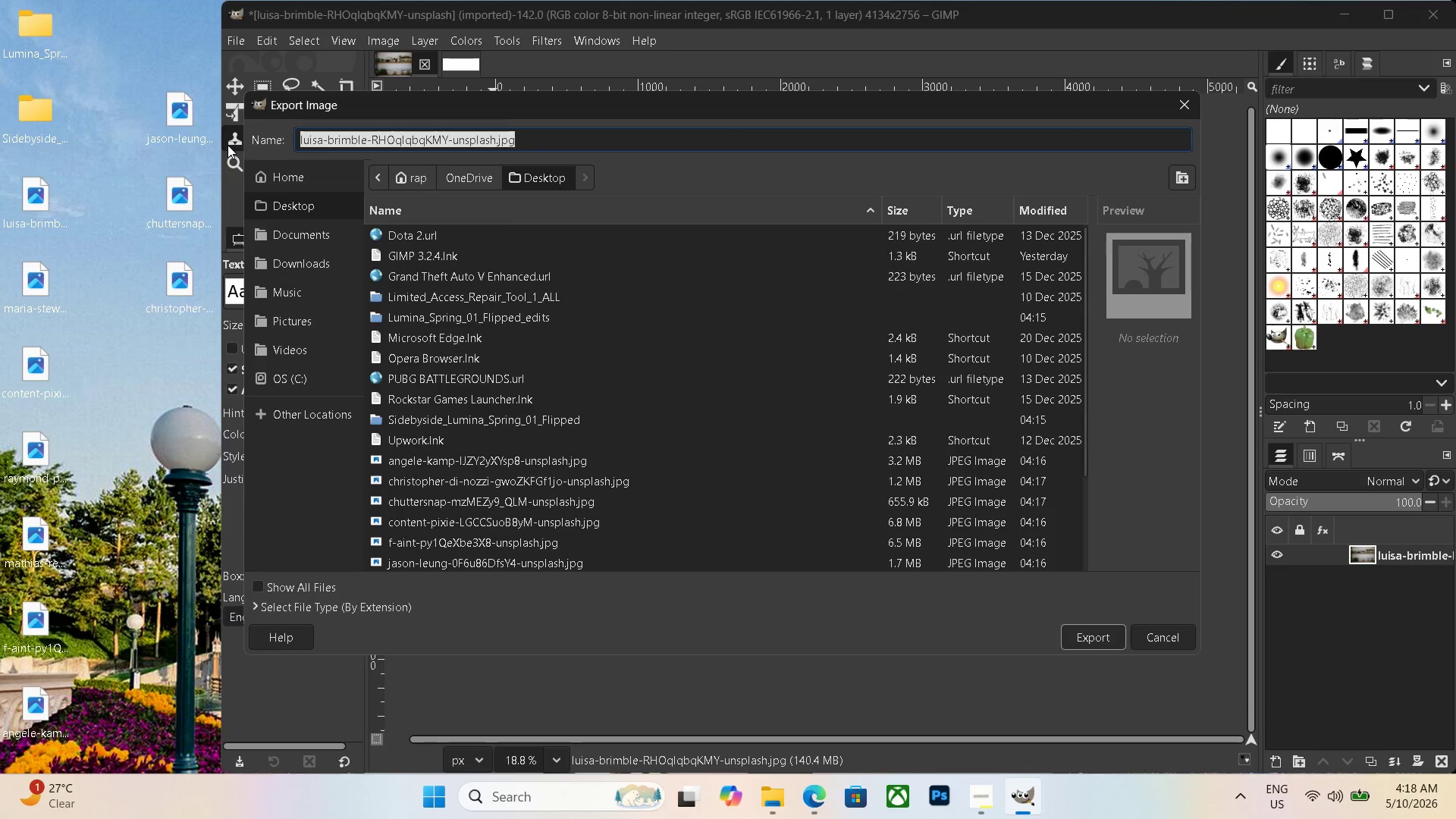 
key(Control+V)
 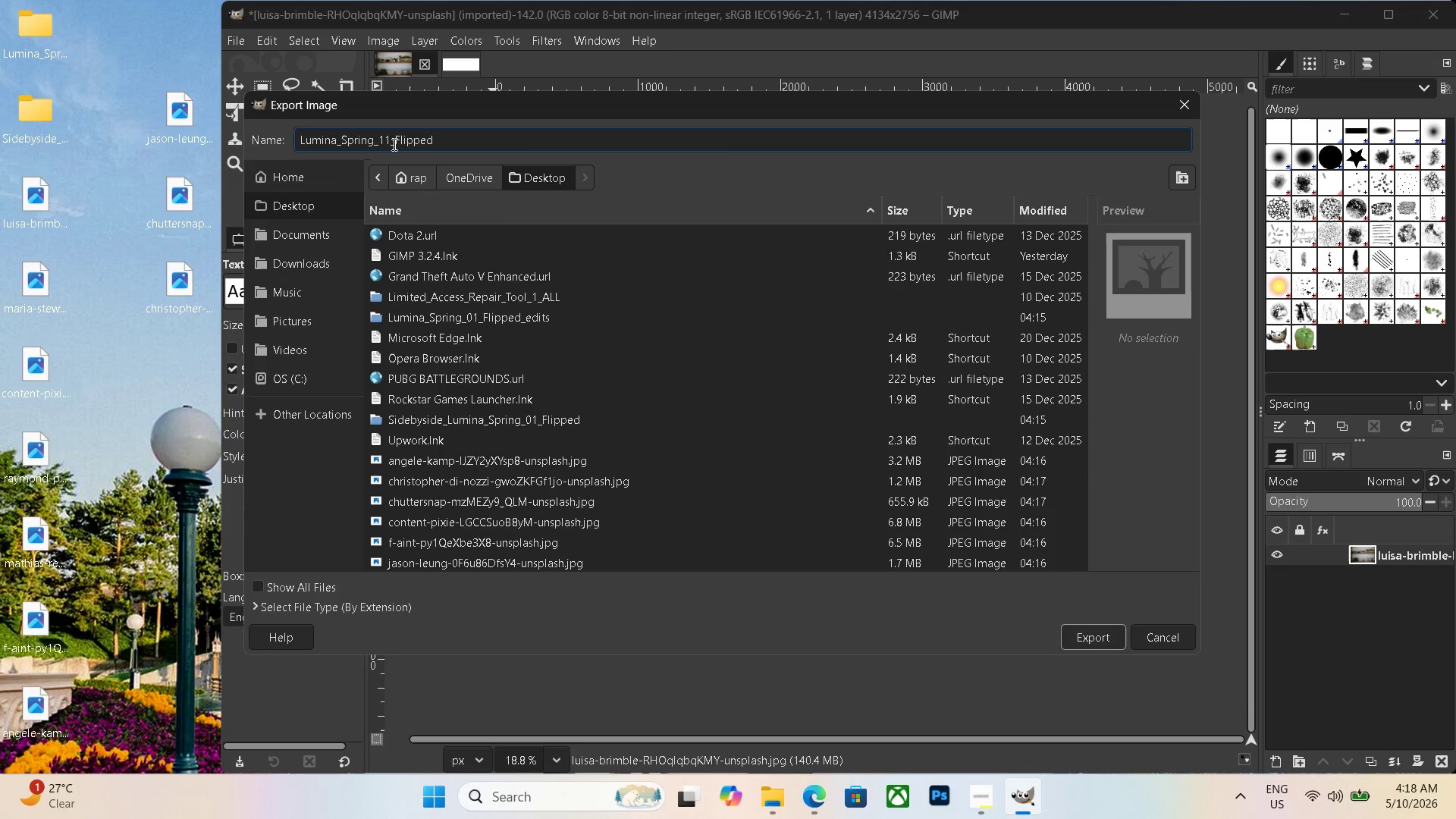 
left_click([388, 141])
 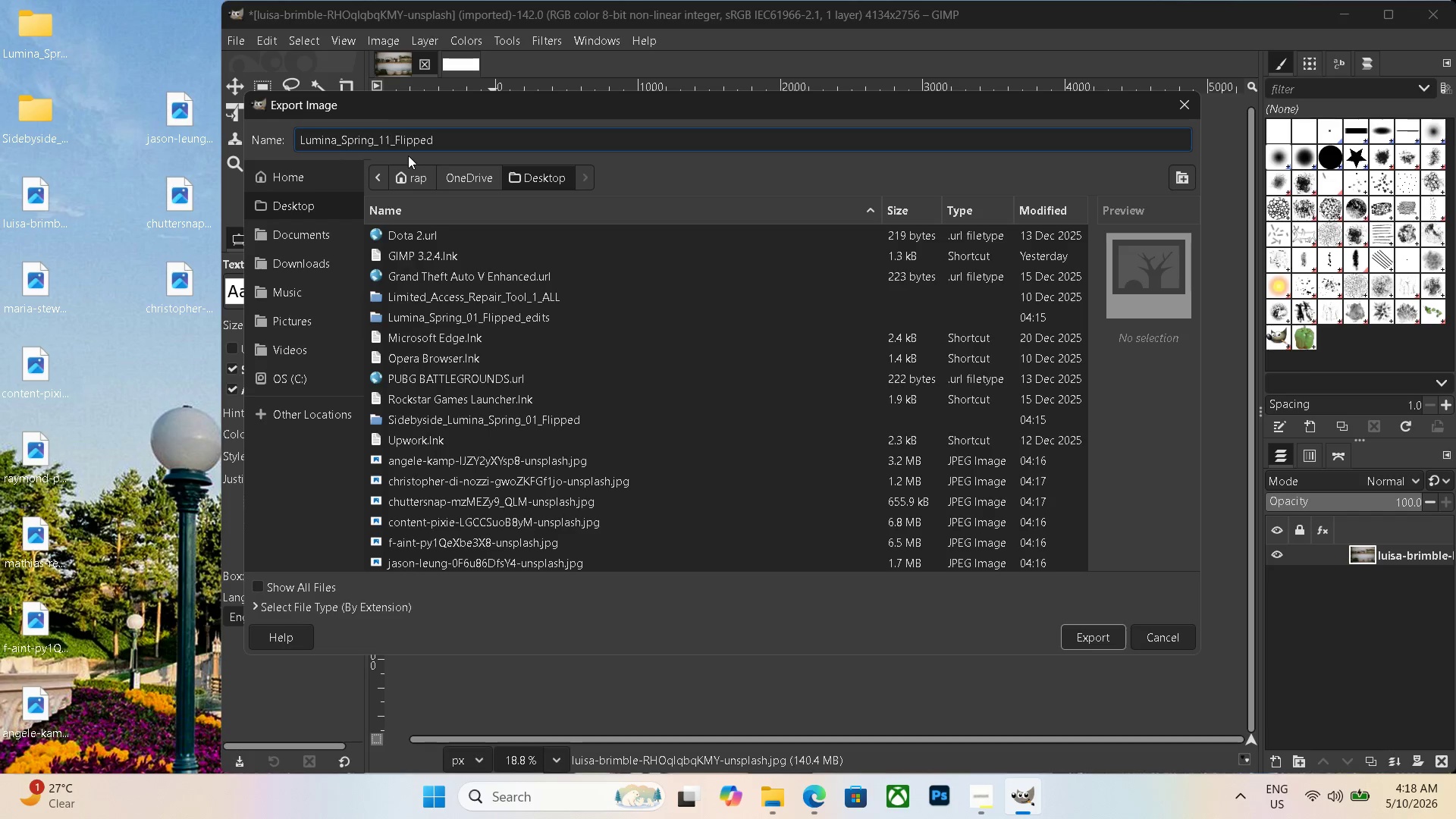 
key(Backspace)
 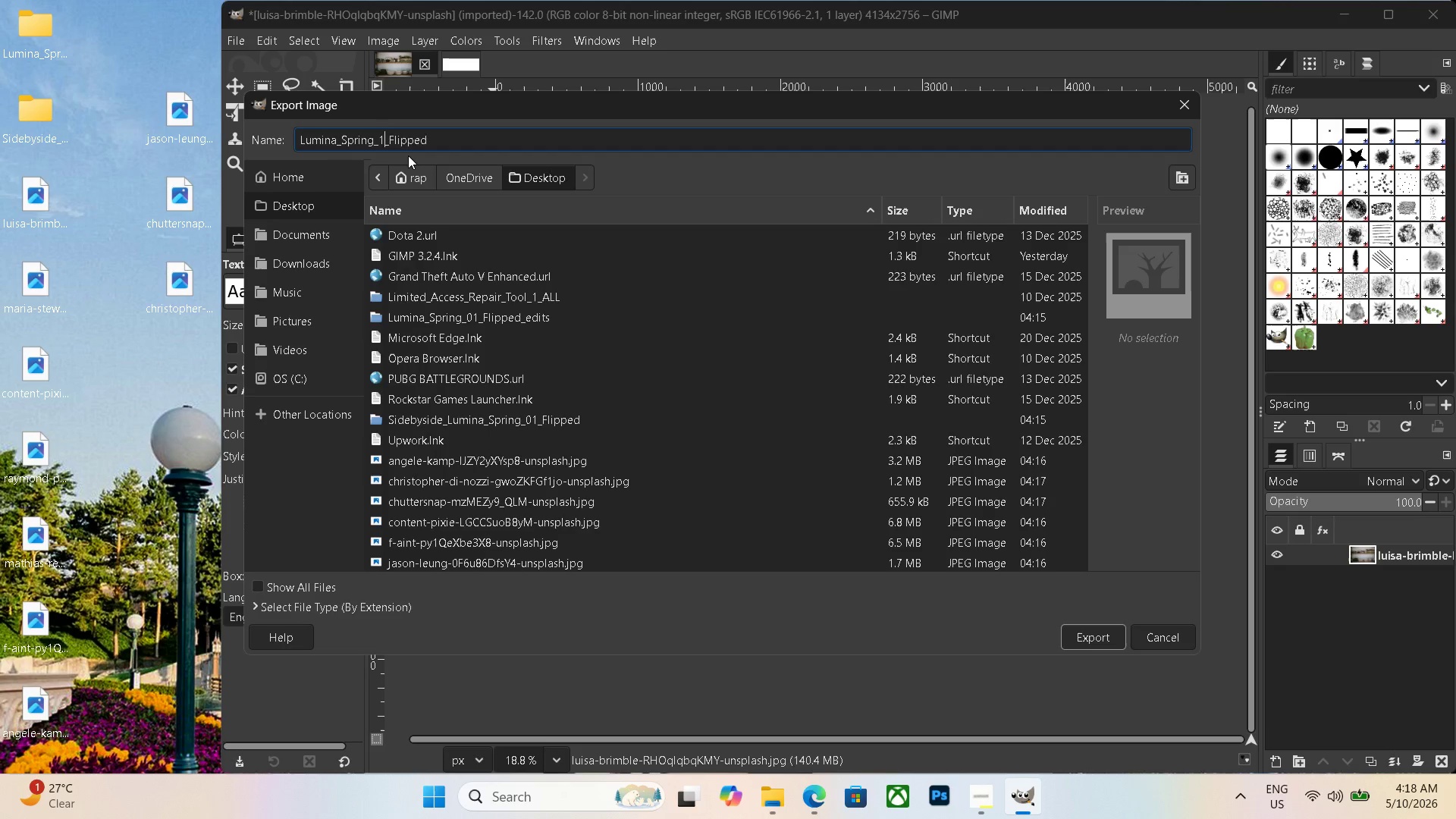 
key(Backspace)
 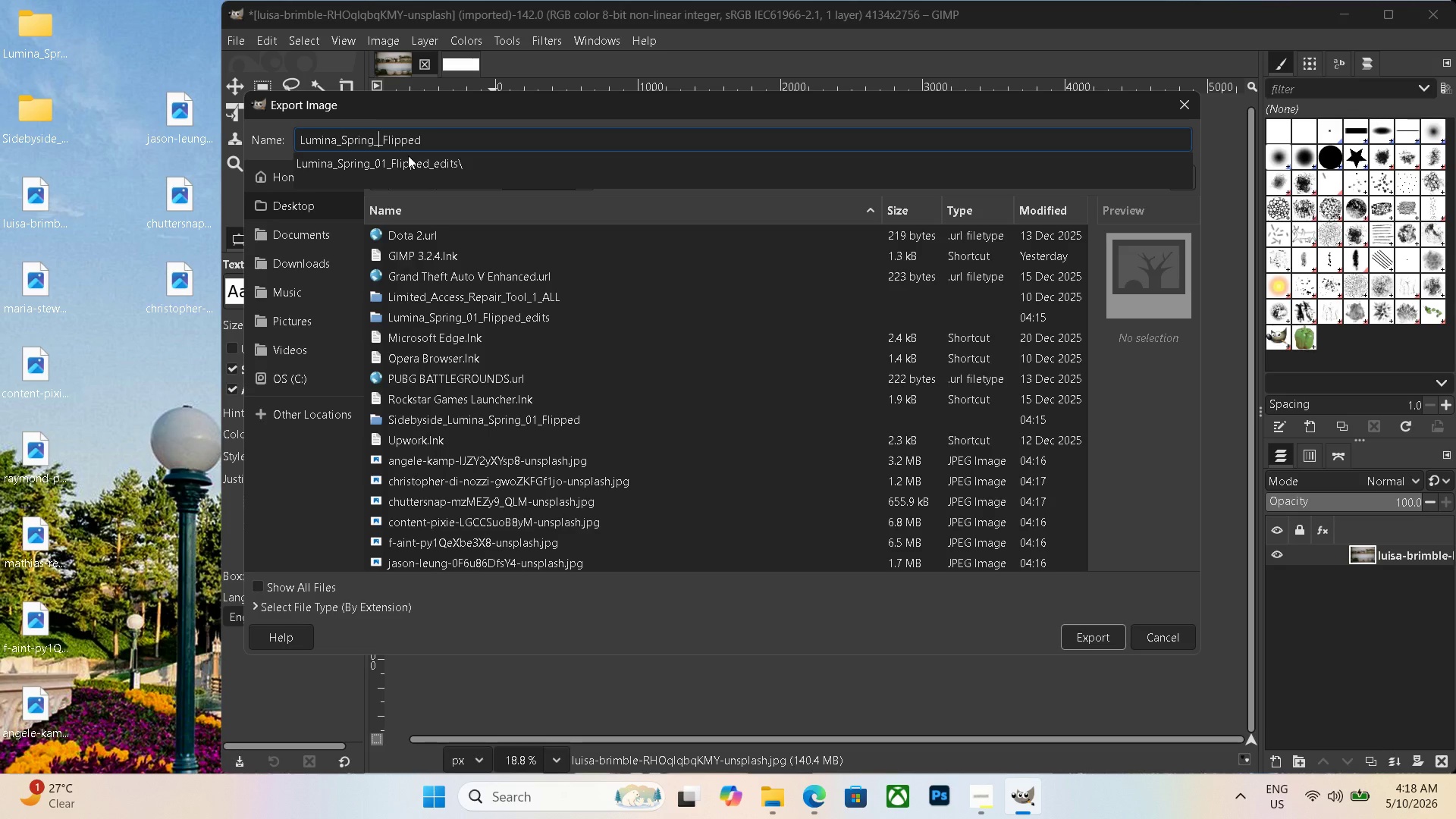 
key(Numpad2)
 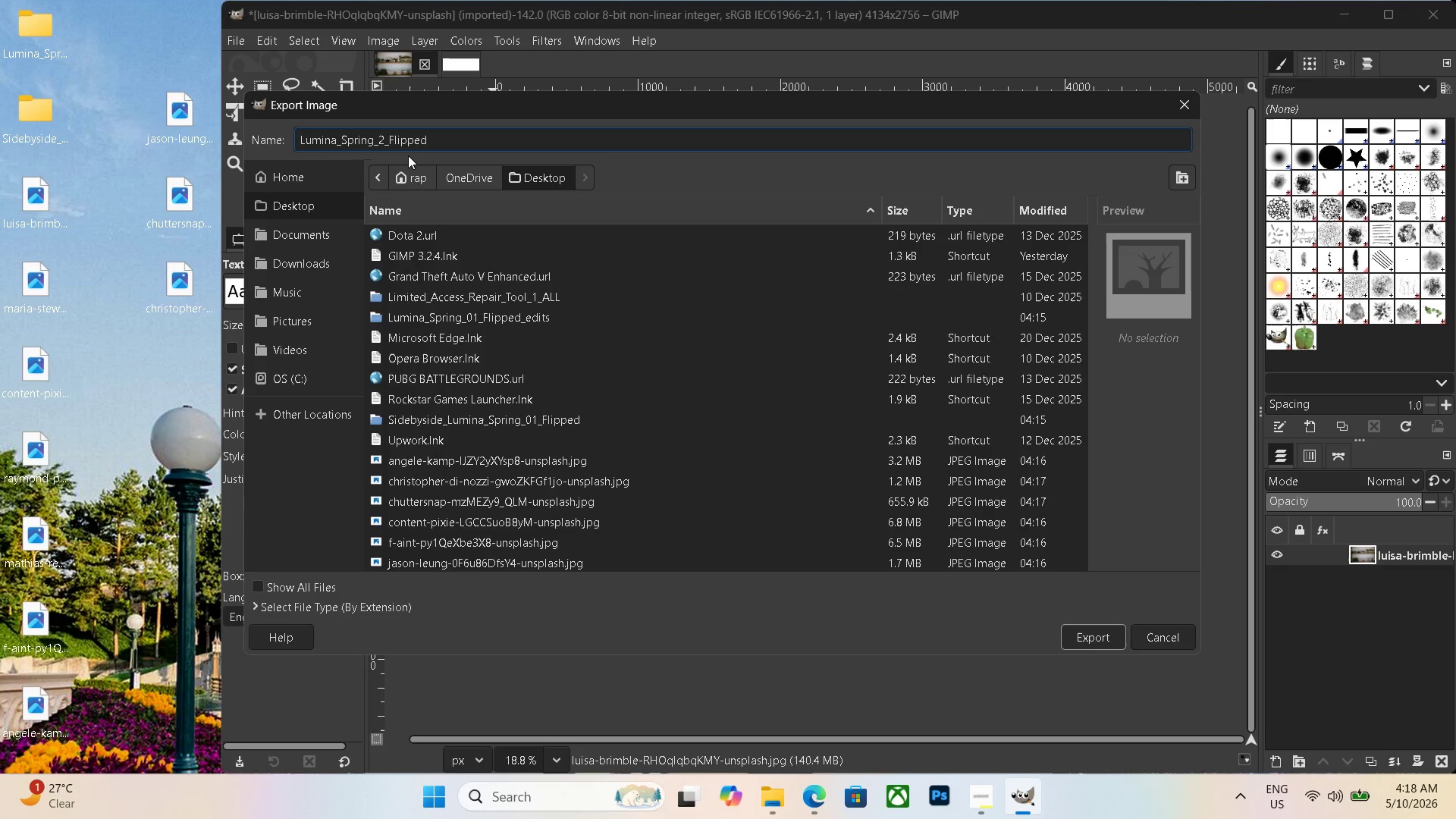 
key(Numpad1)
 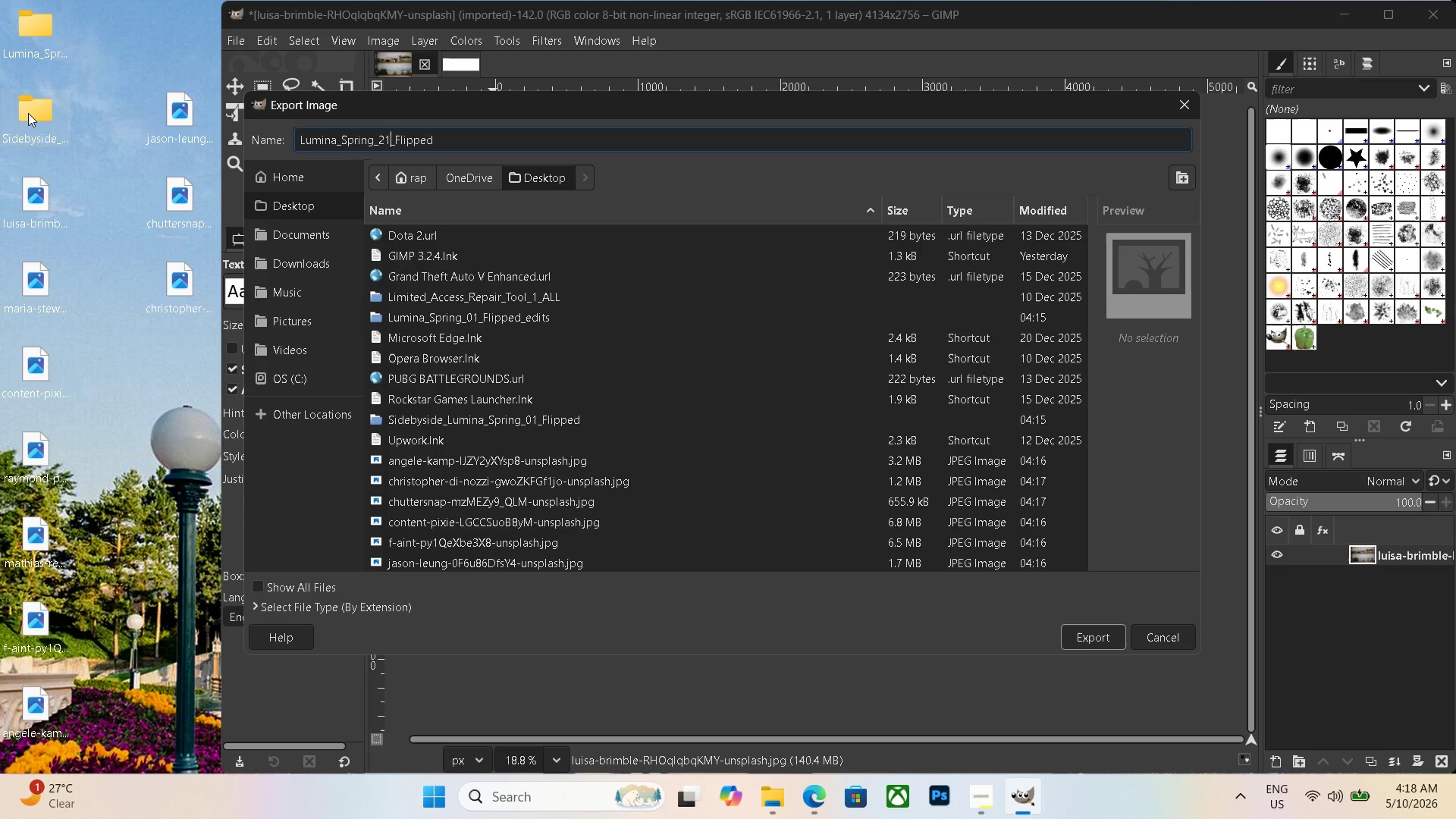 
key(Control+A)
 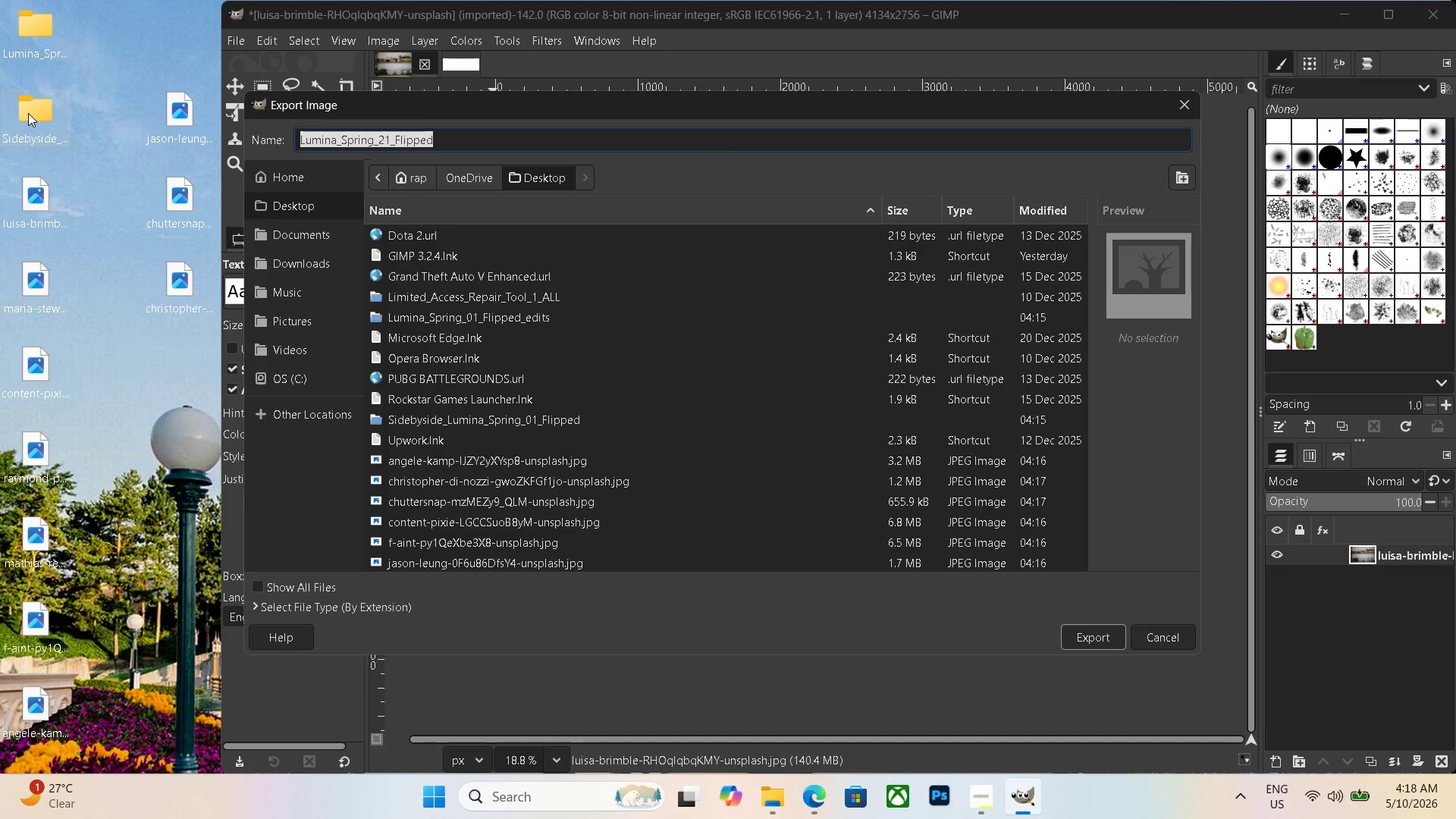 
key(Control+C)
 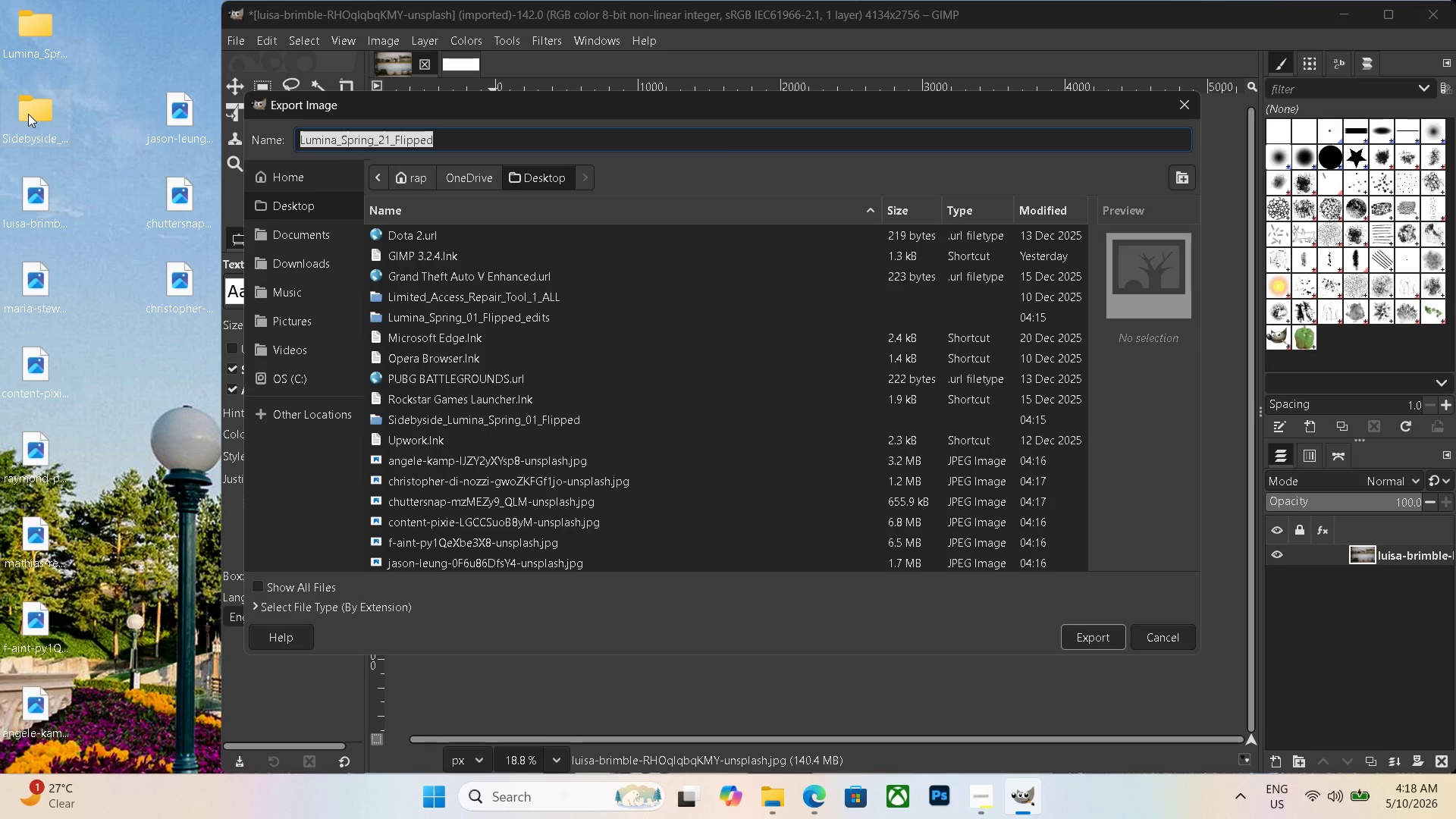 
key(Control+C)
 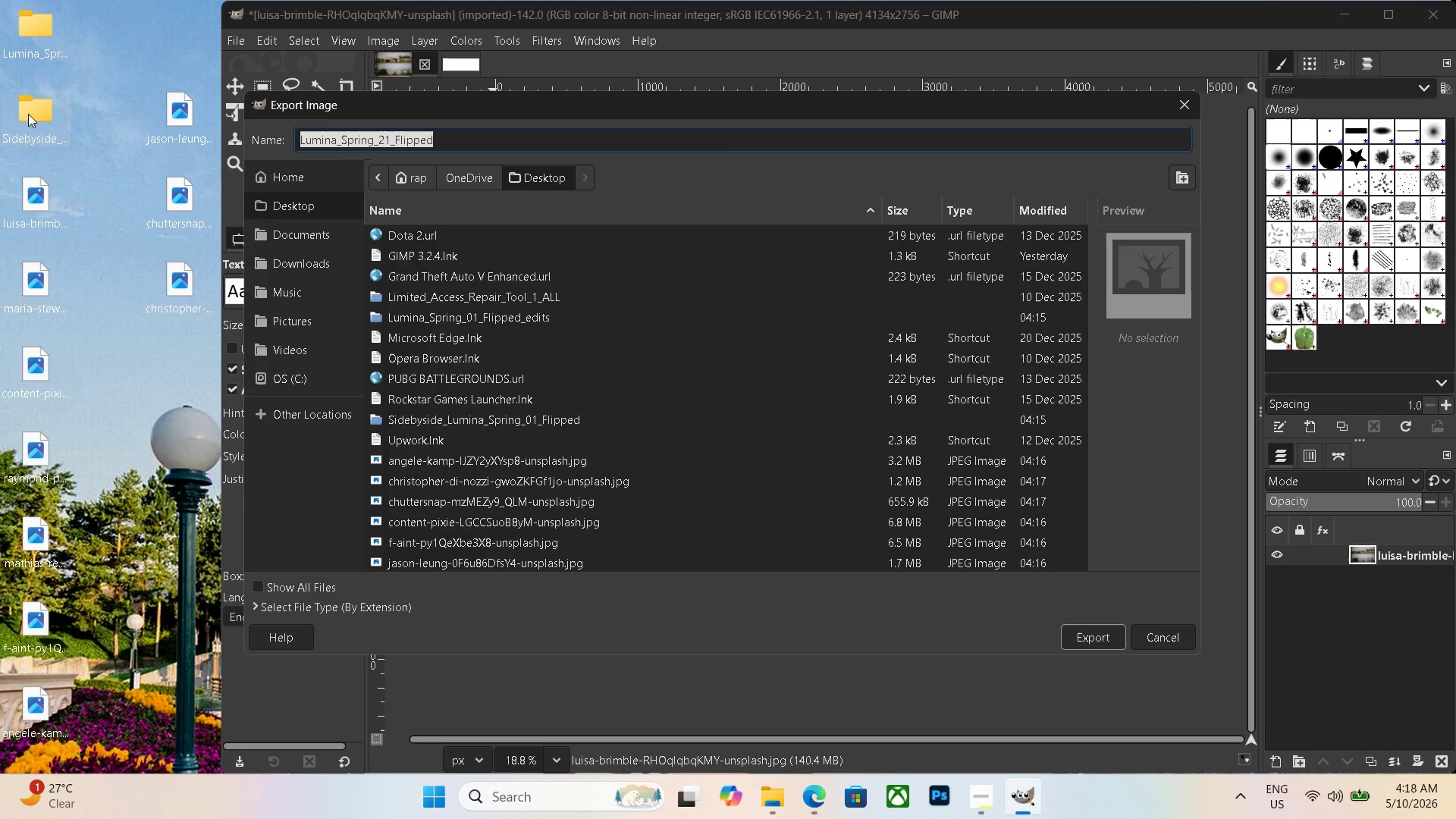 
key(Control+C)
 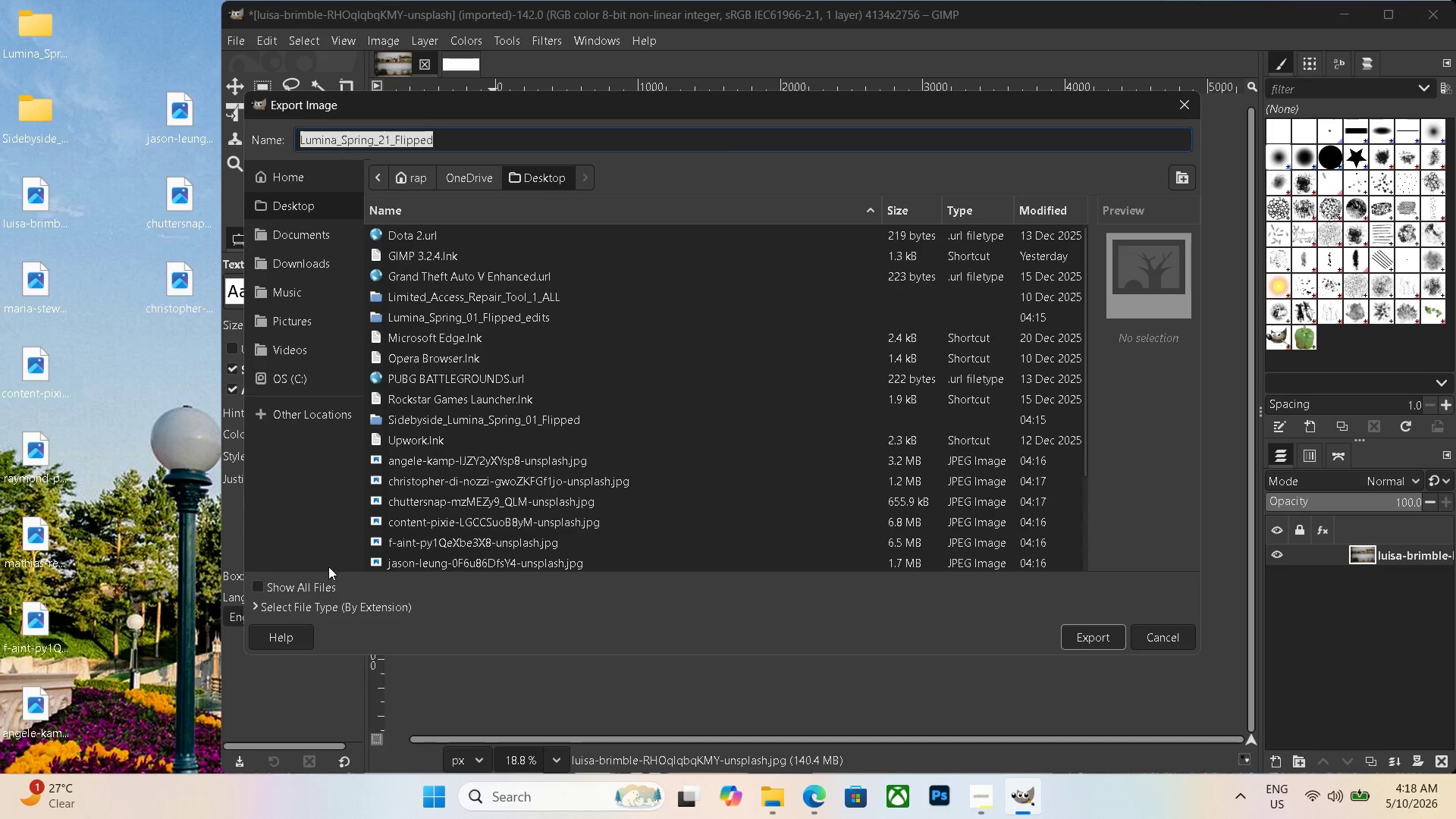 
left_click([337, 617])
 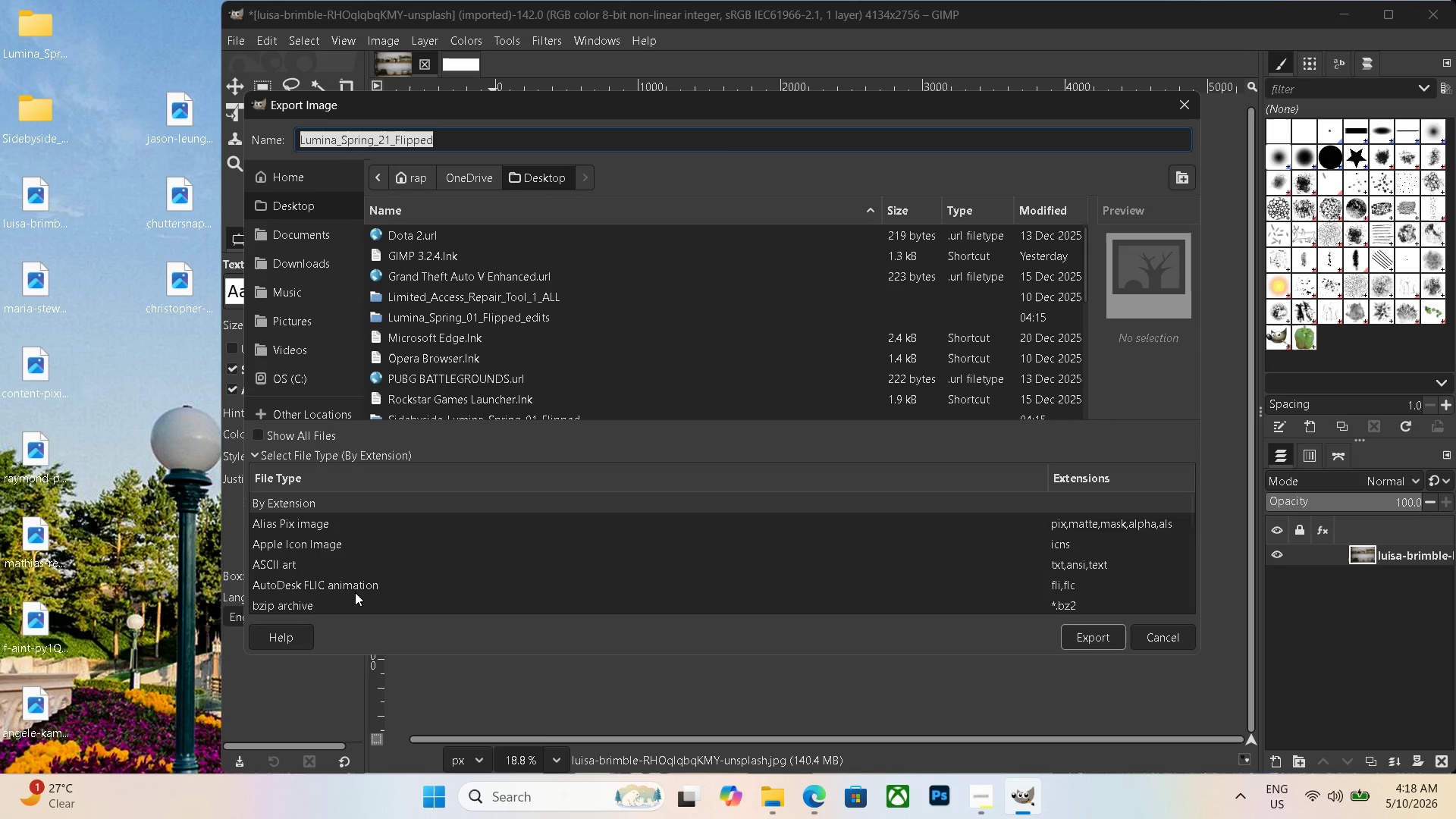 
scroll: coordinate [358, 573], scroll_direction: down, amount: 20.0
 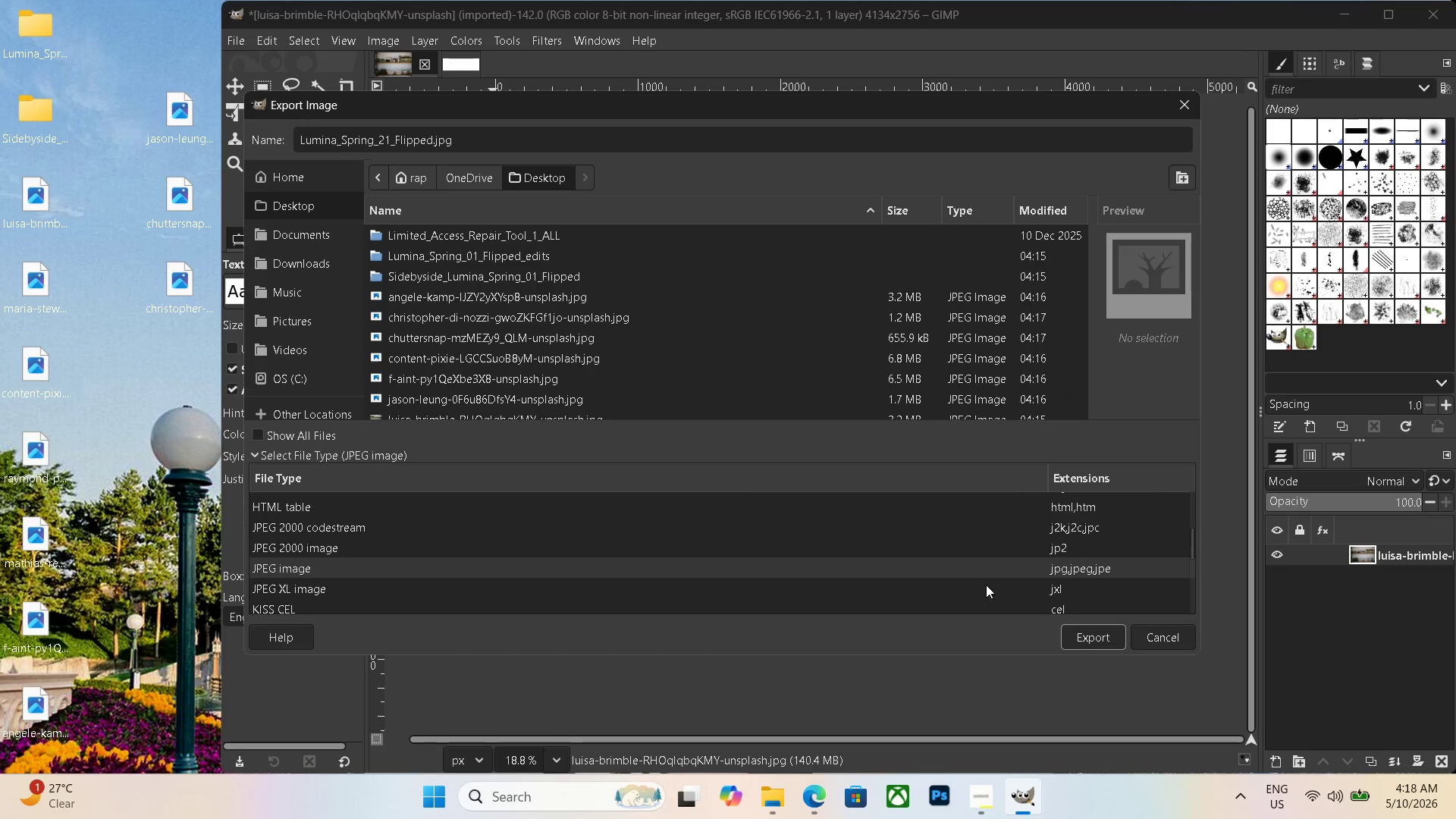 
left_click([1095, 626])
 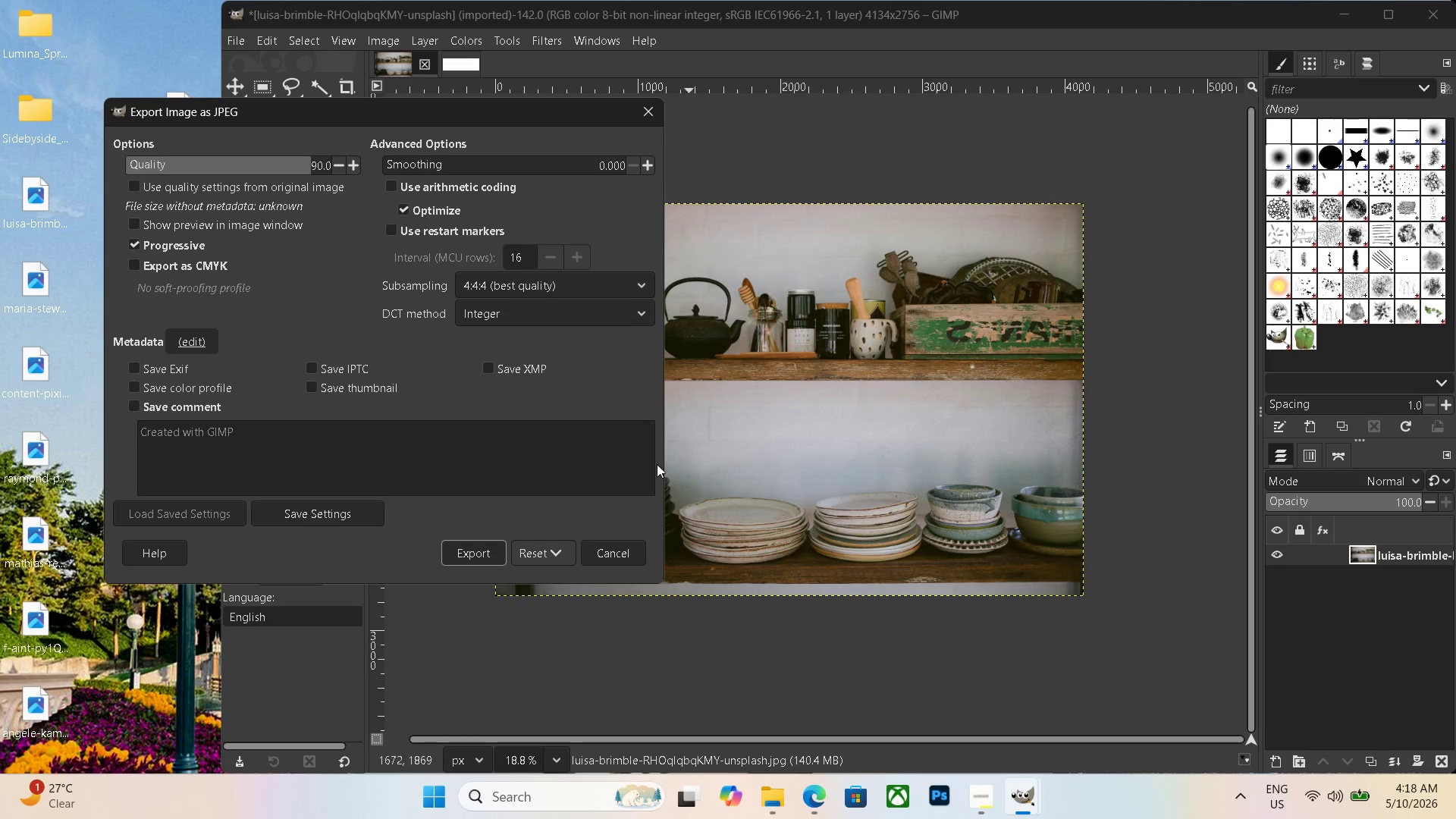 
left_click([475, 544])
 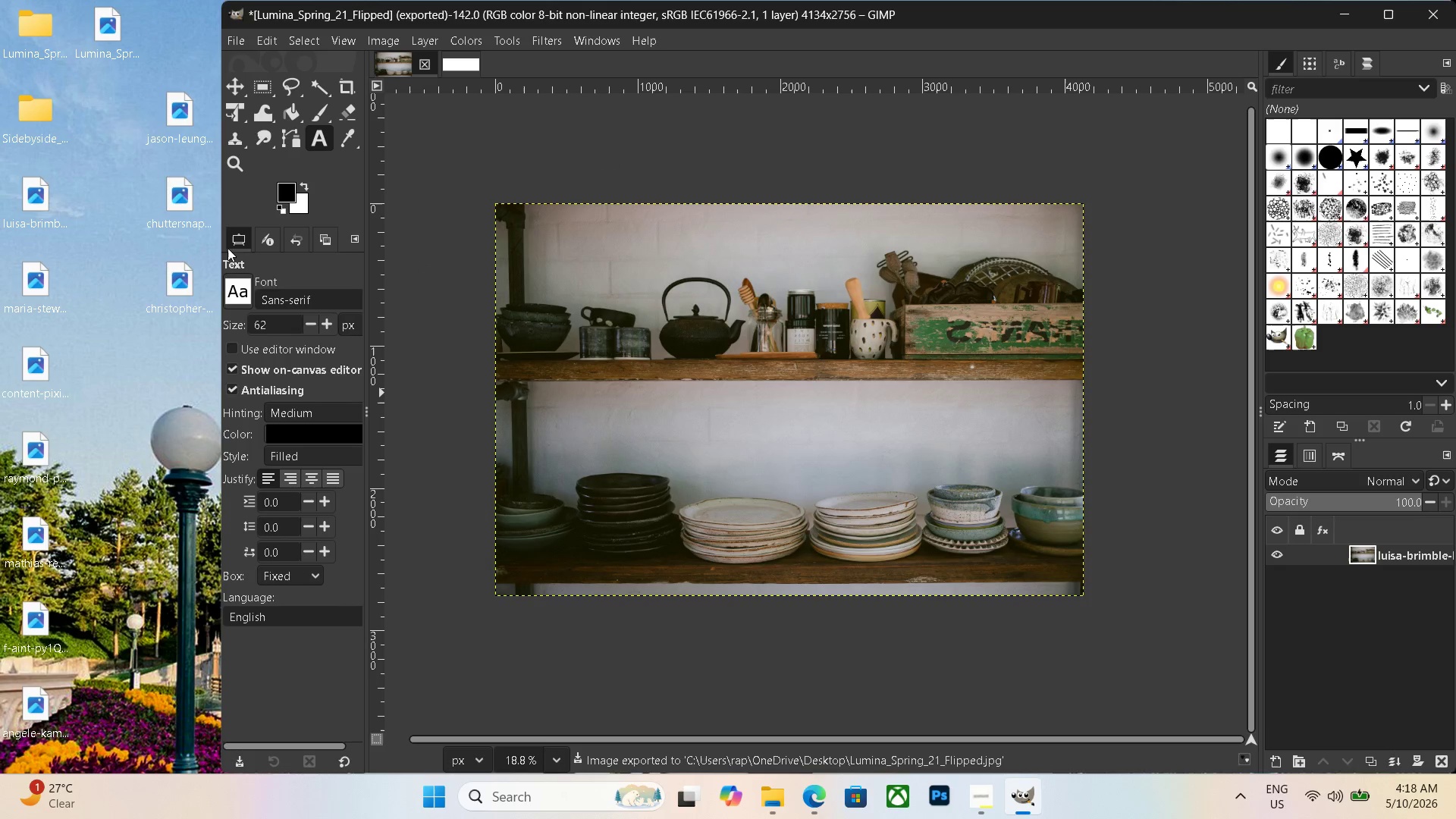 
left_click([469, 64])
 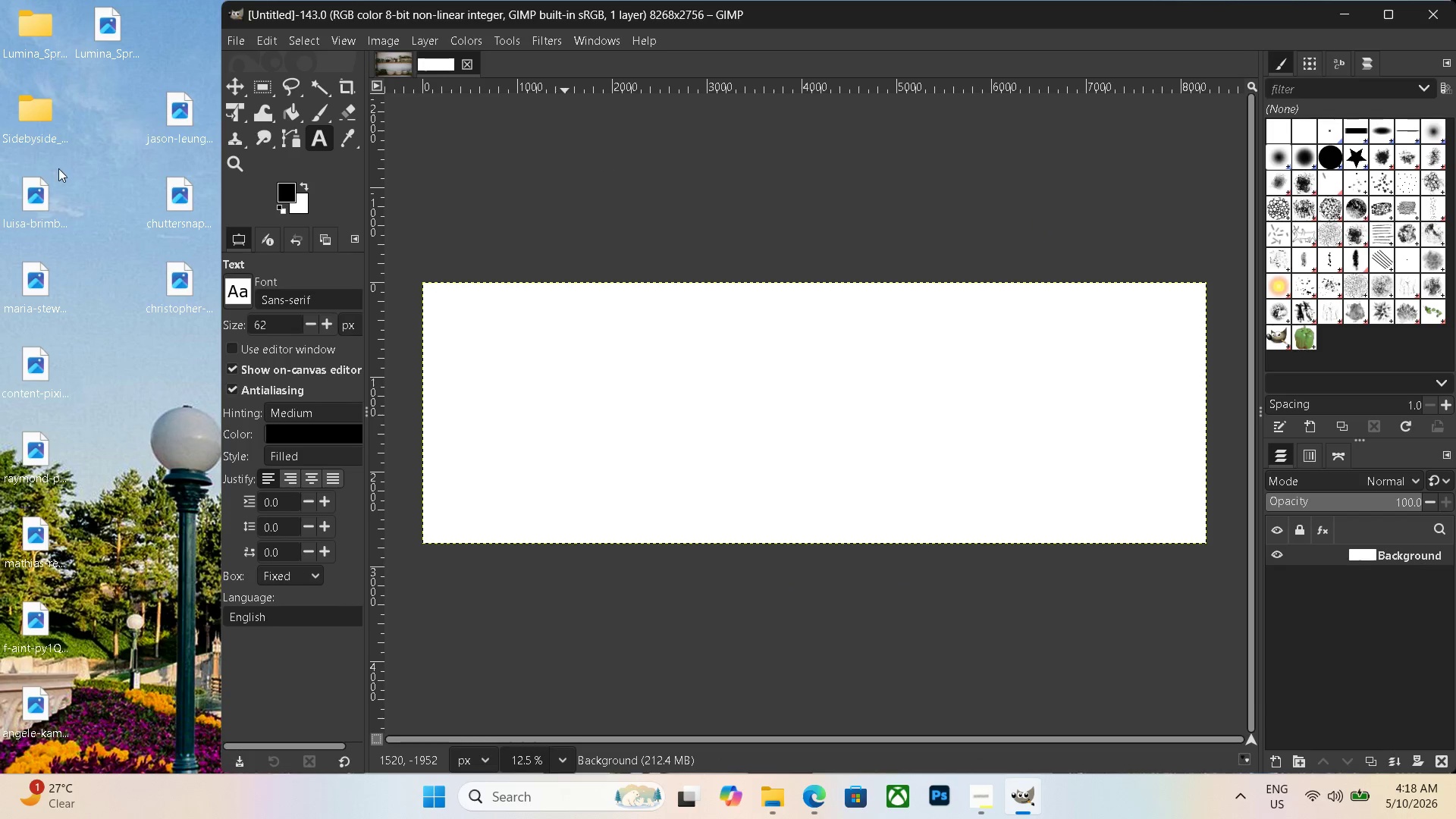 
left_click_drag(start_coordinate=[51, 194], to_coordinate=[499, 351])
 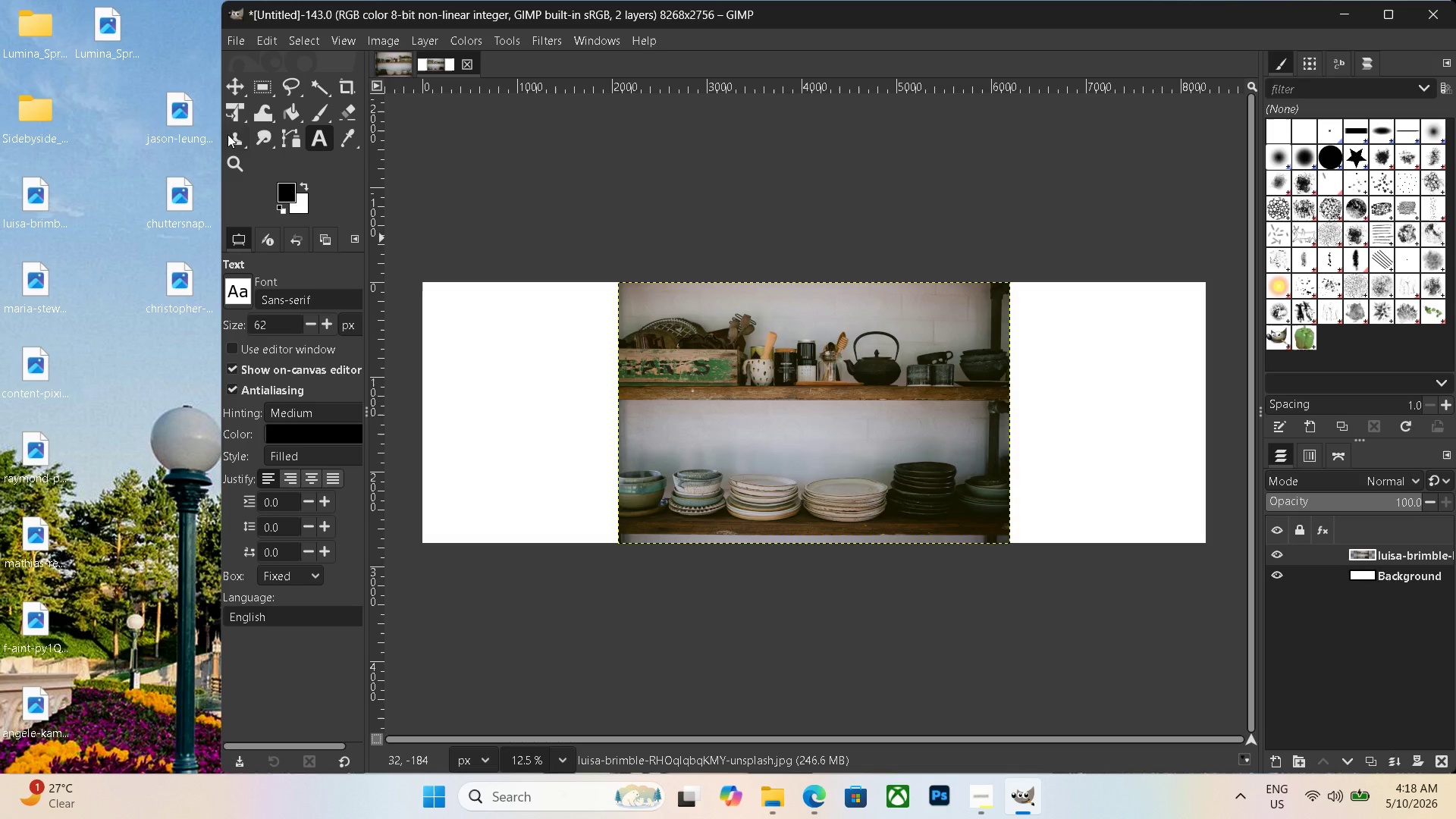 
left_click([233, 102])
 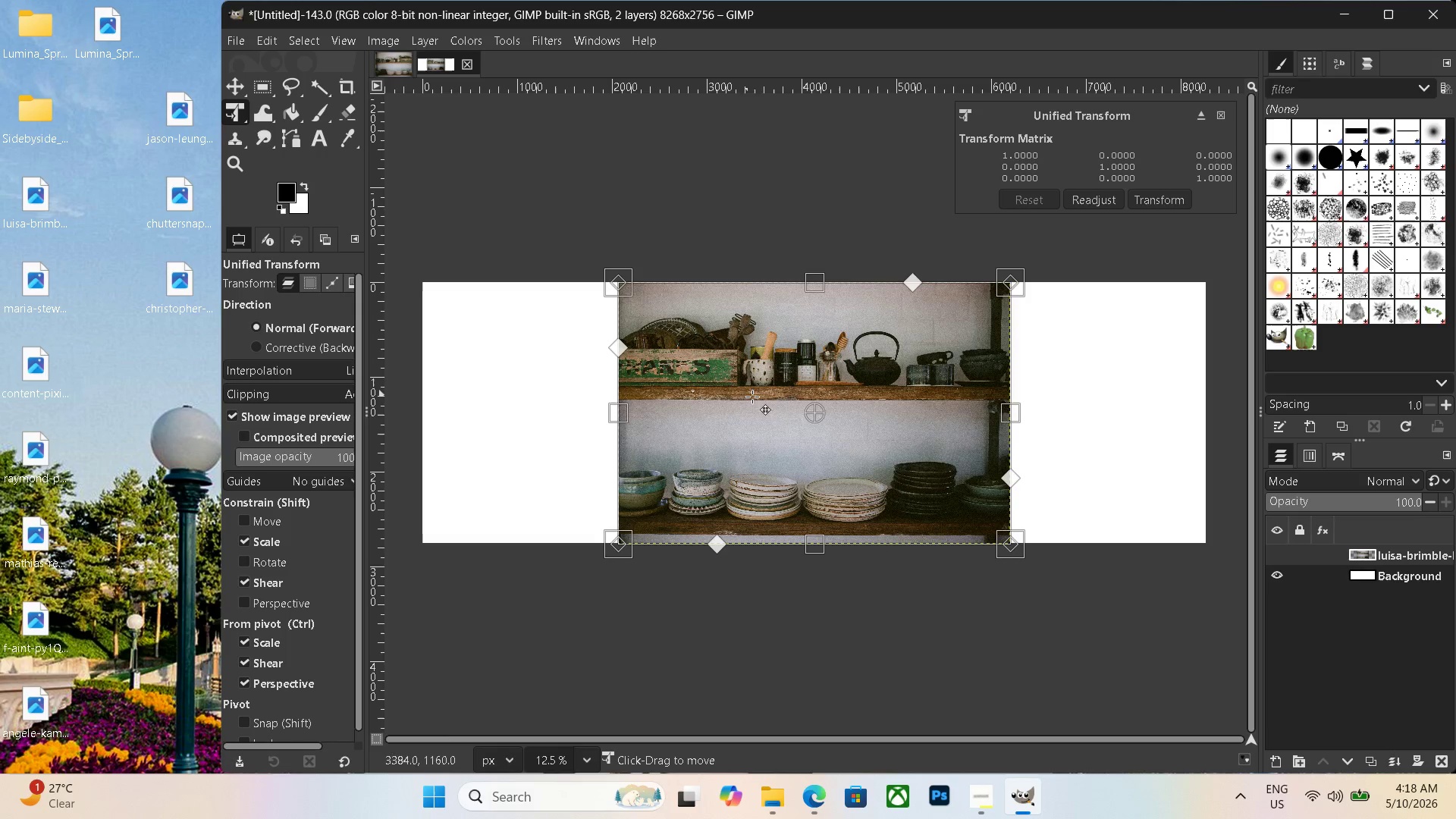 
left_click_drag(start_coordinate=[769, 403], to_coordinate=[570, 403])
 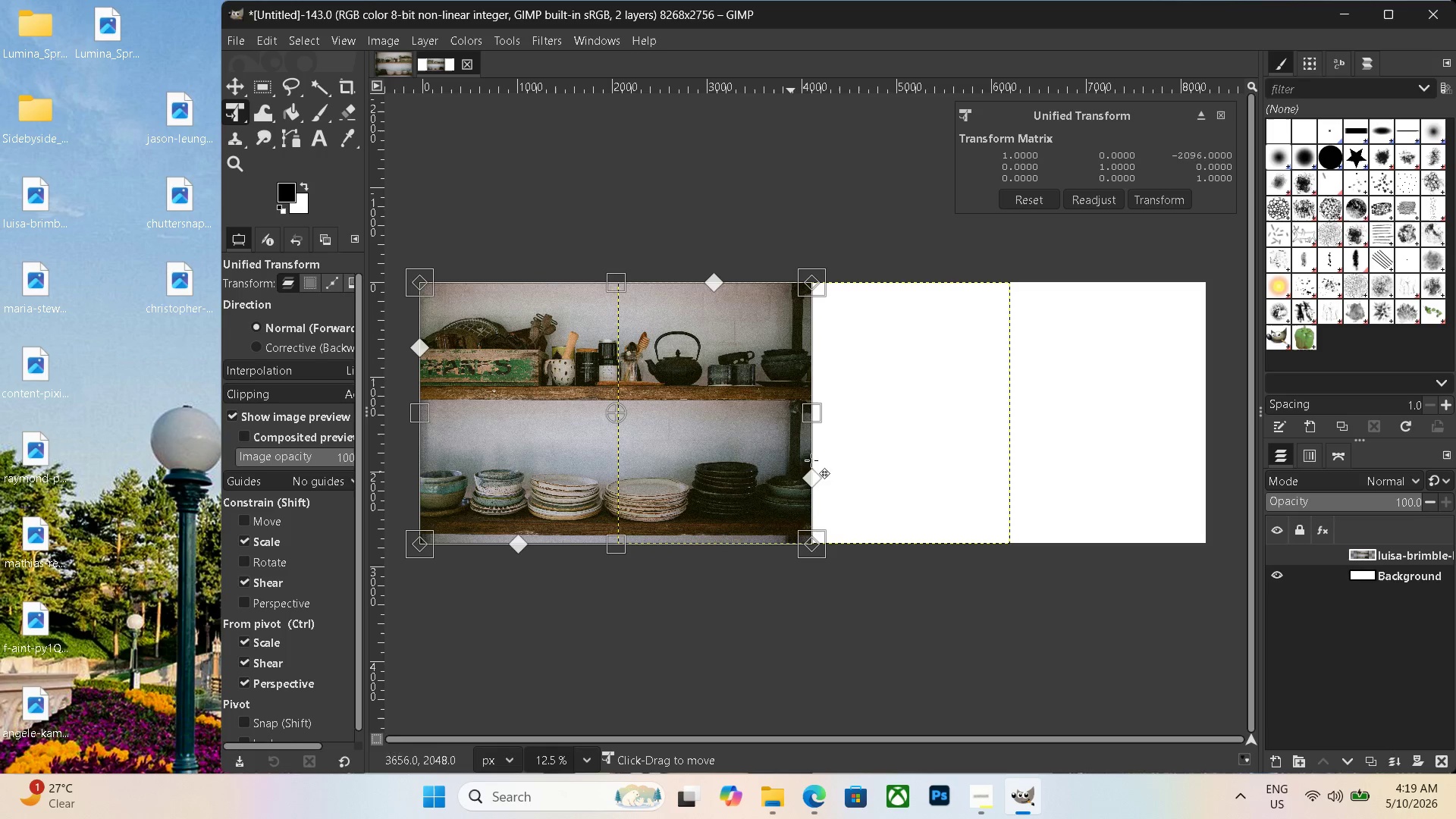 
key(Enter)
 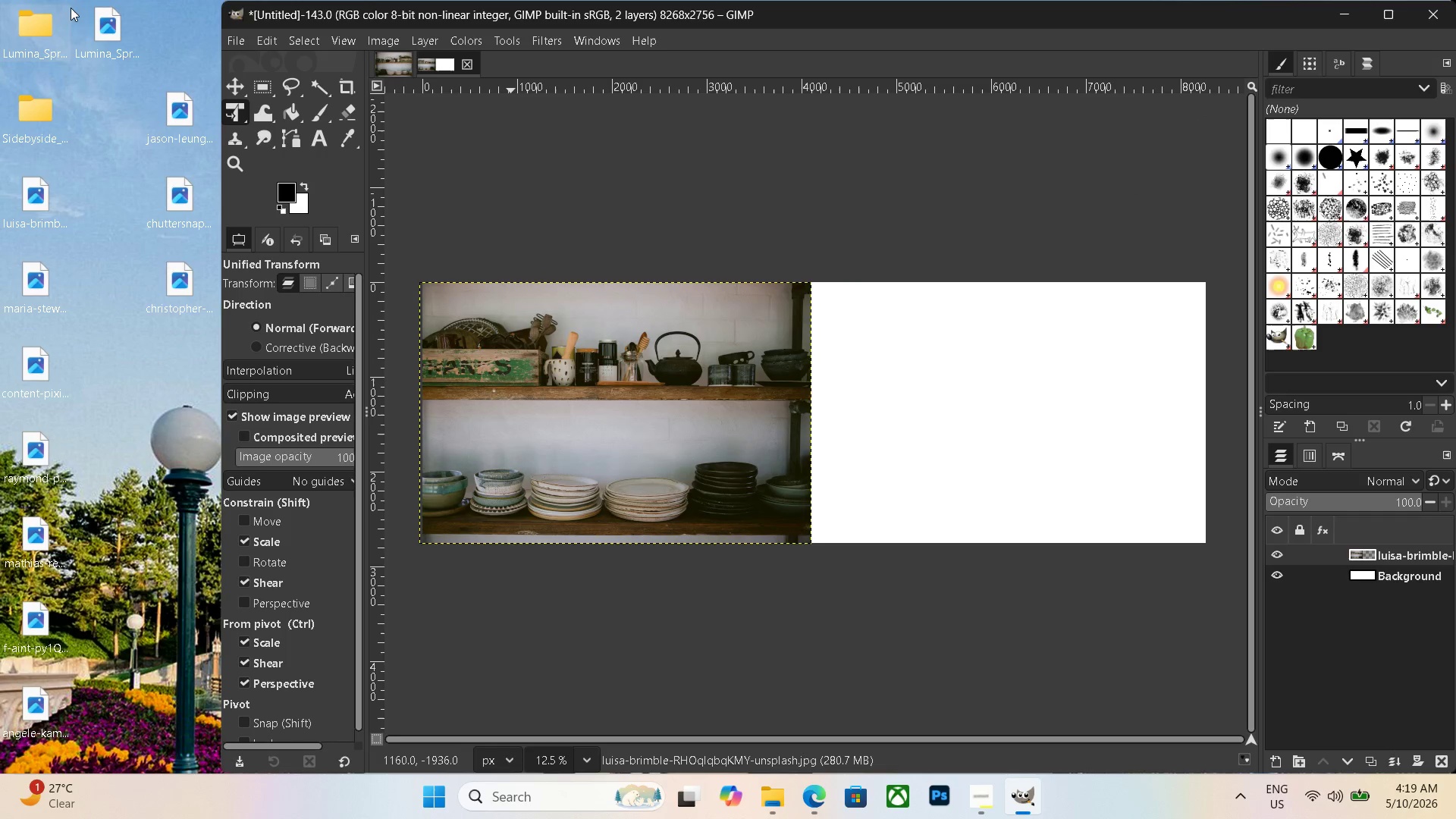 
left_click_drag(start_coordinate=[113, 27], to_coordinate=[985, 360])
 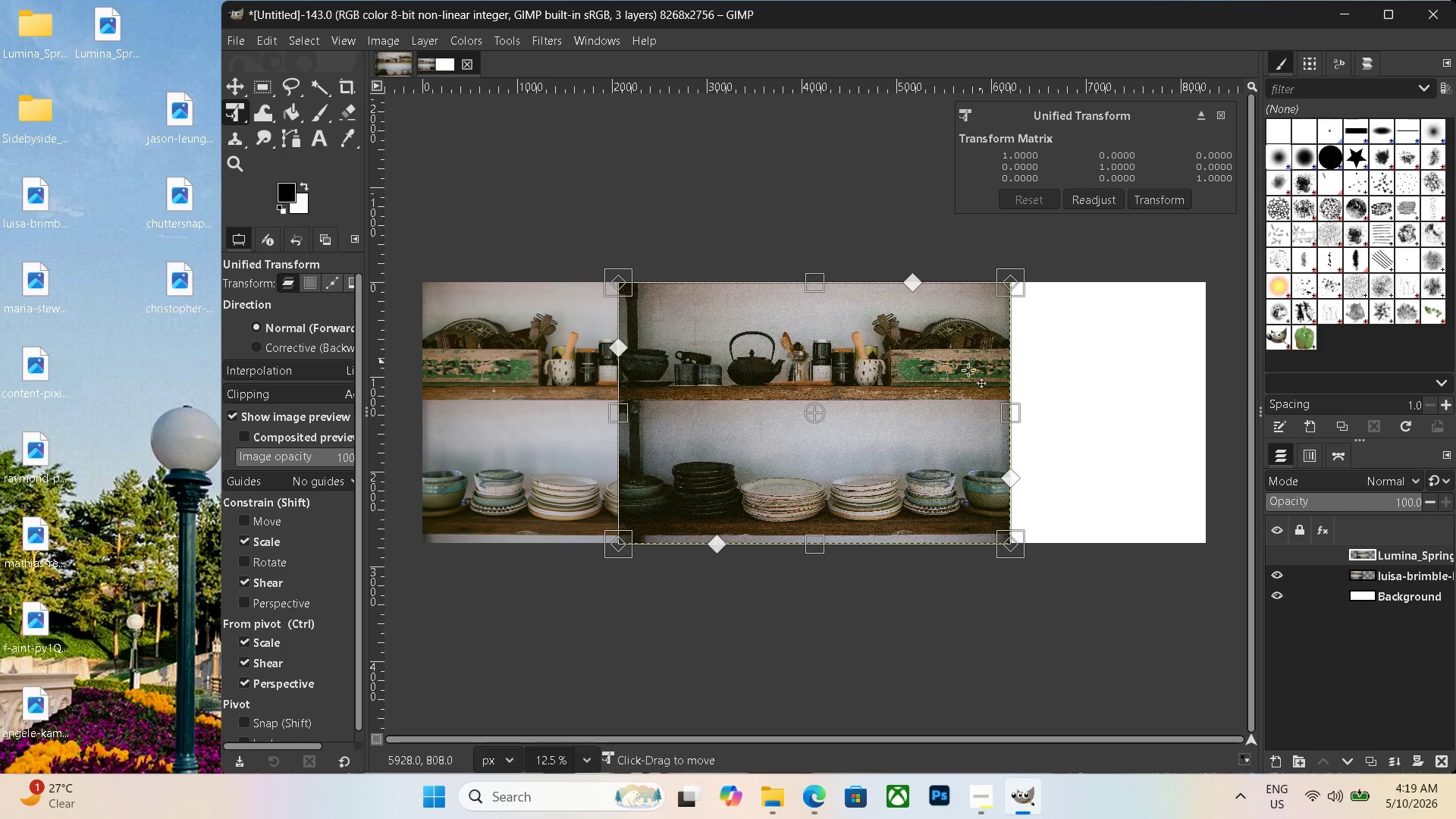 
left_click_drag(start_coordinate=[916, 403], to_coordinate=[1107, 403])
 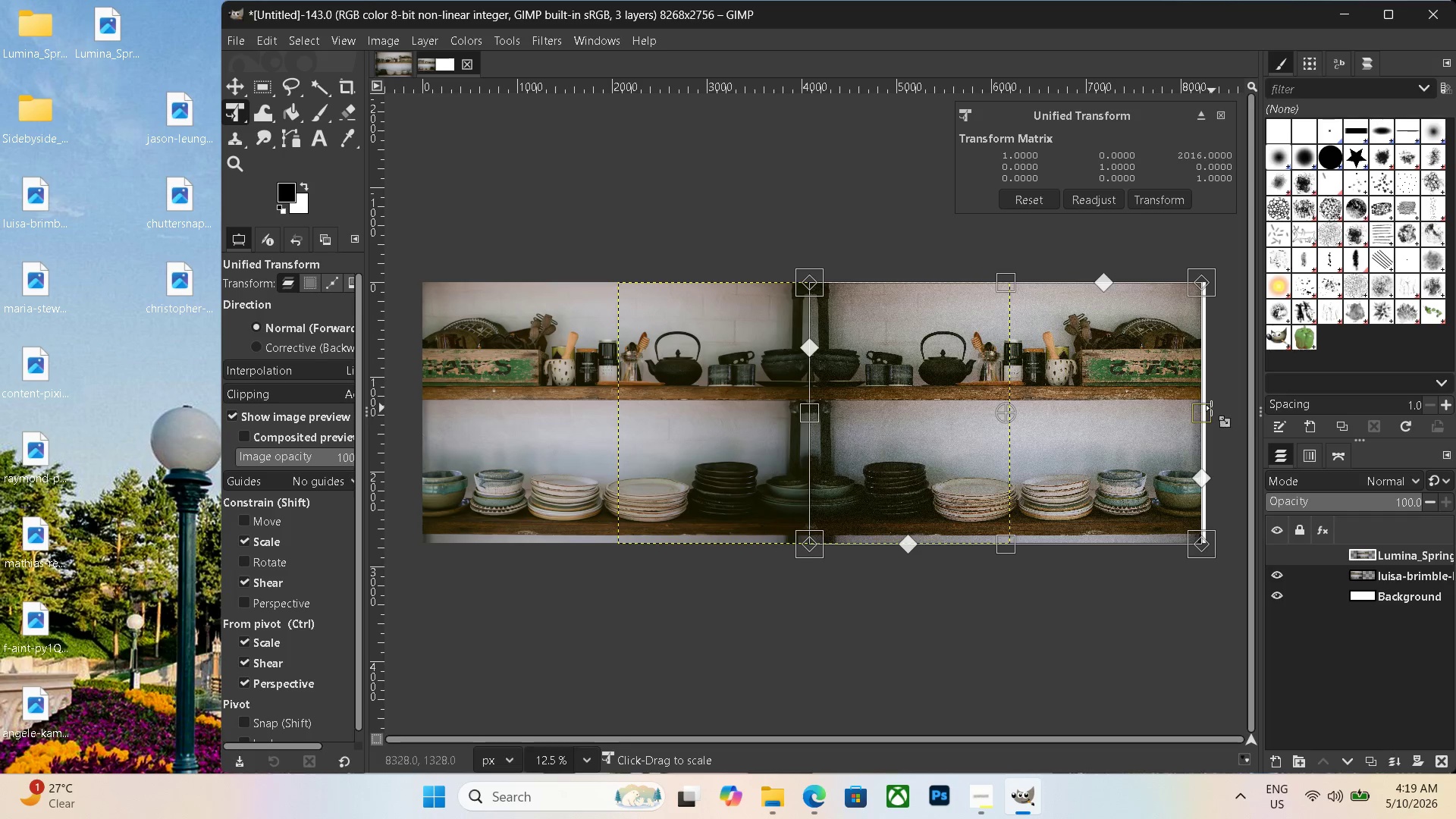 
left_click_drag(start_coordinate=[1210, 408], to_coordinate=[1224, 410])
 